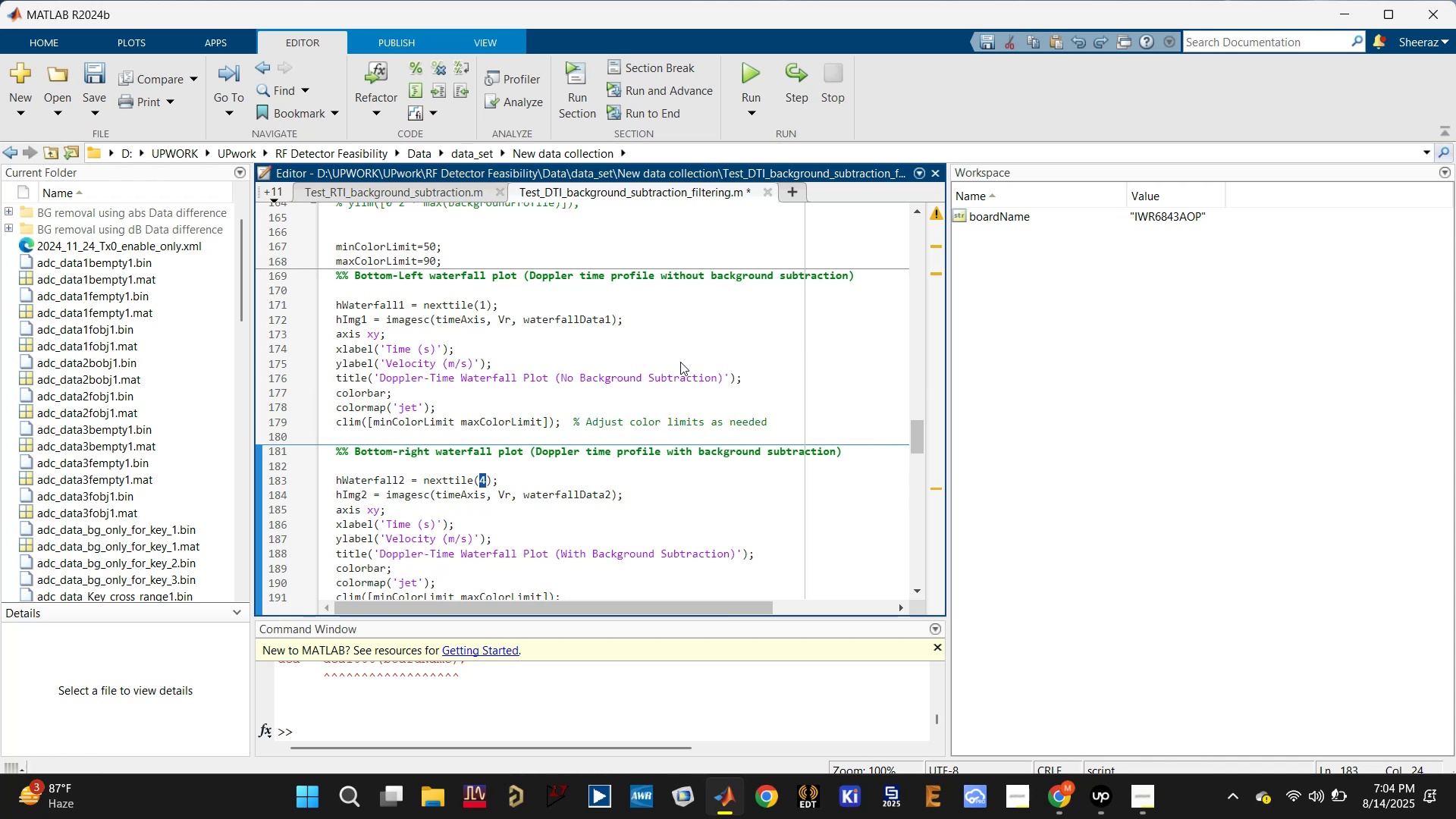 
key(Control+Z)
 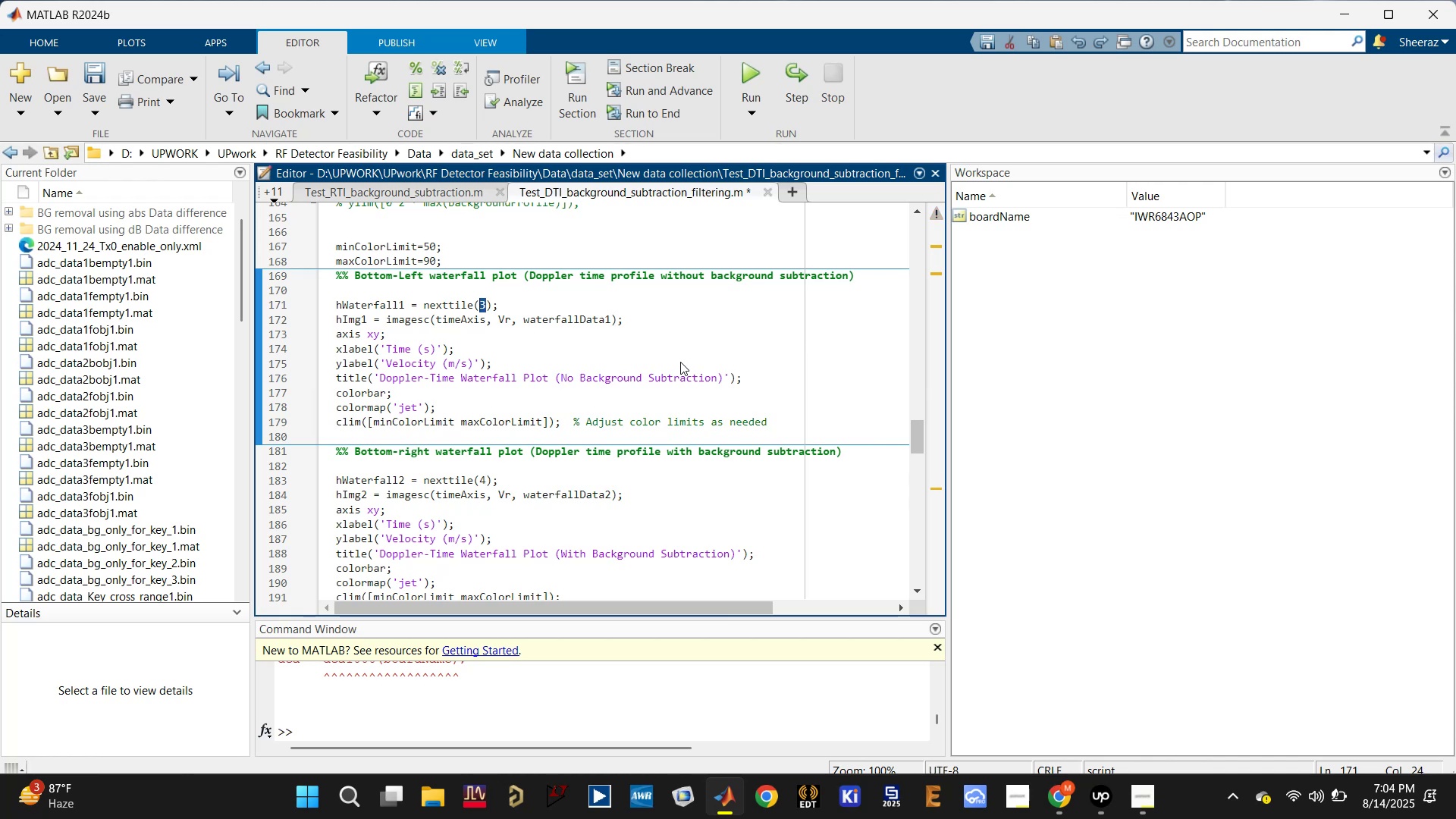 
scroll: coordinate [680, 362], scroll_direction: up, amount: 3.0
 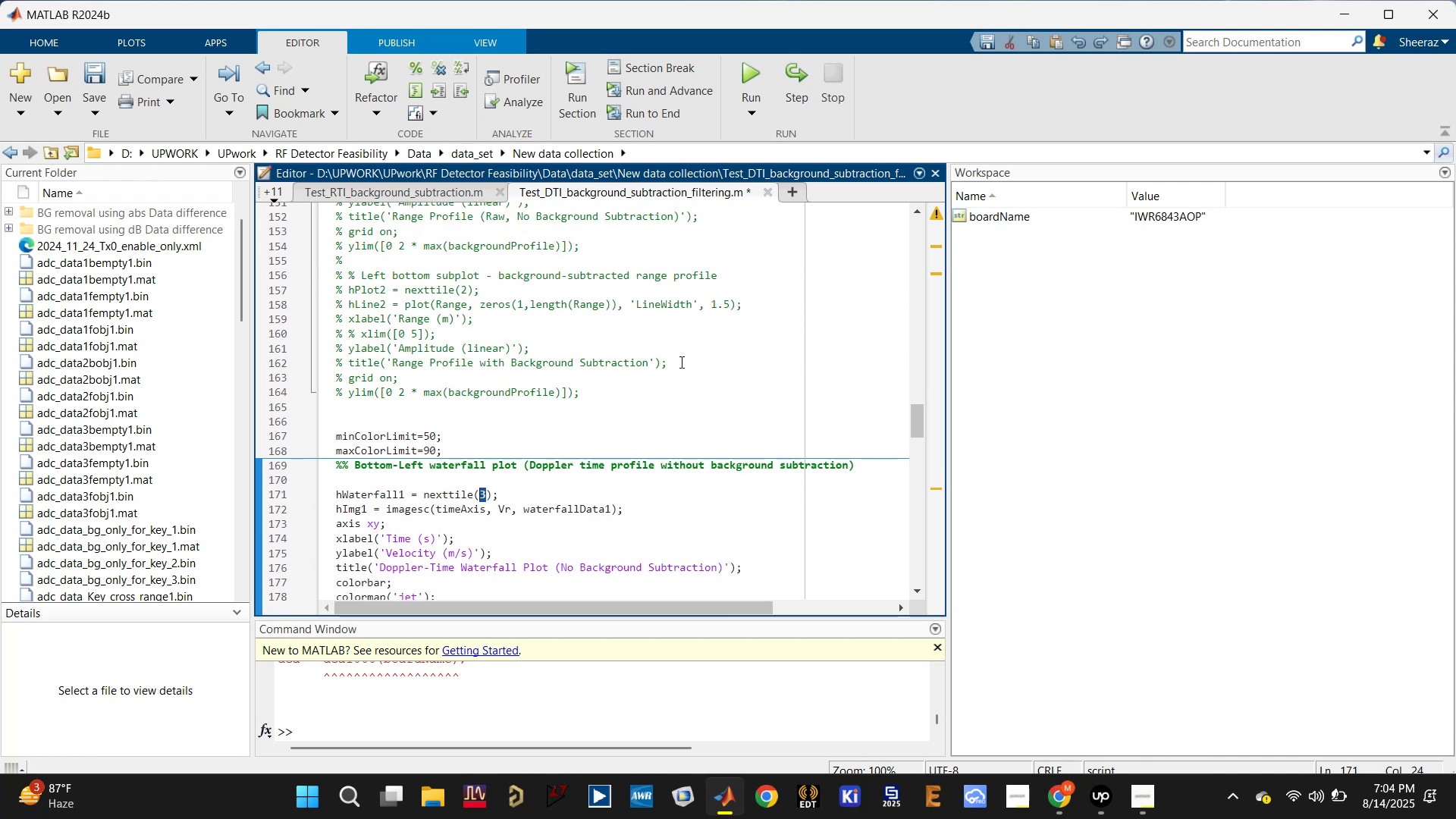 
key(Control+Z)
 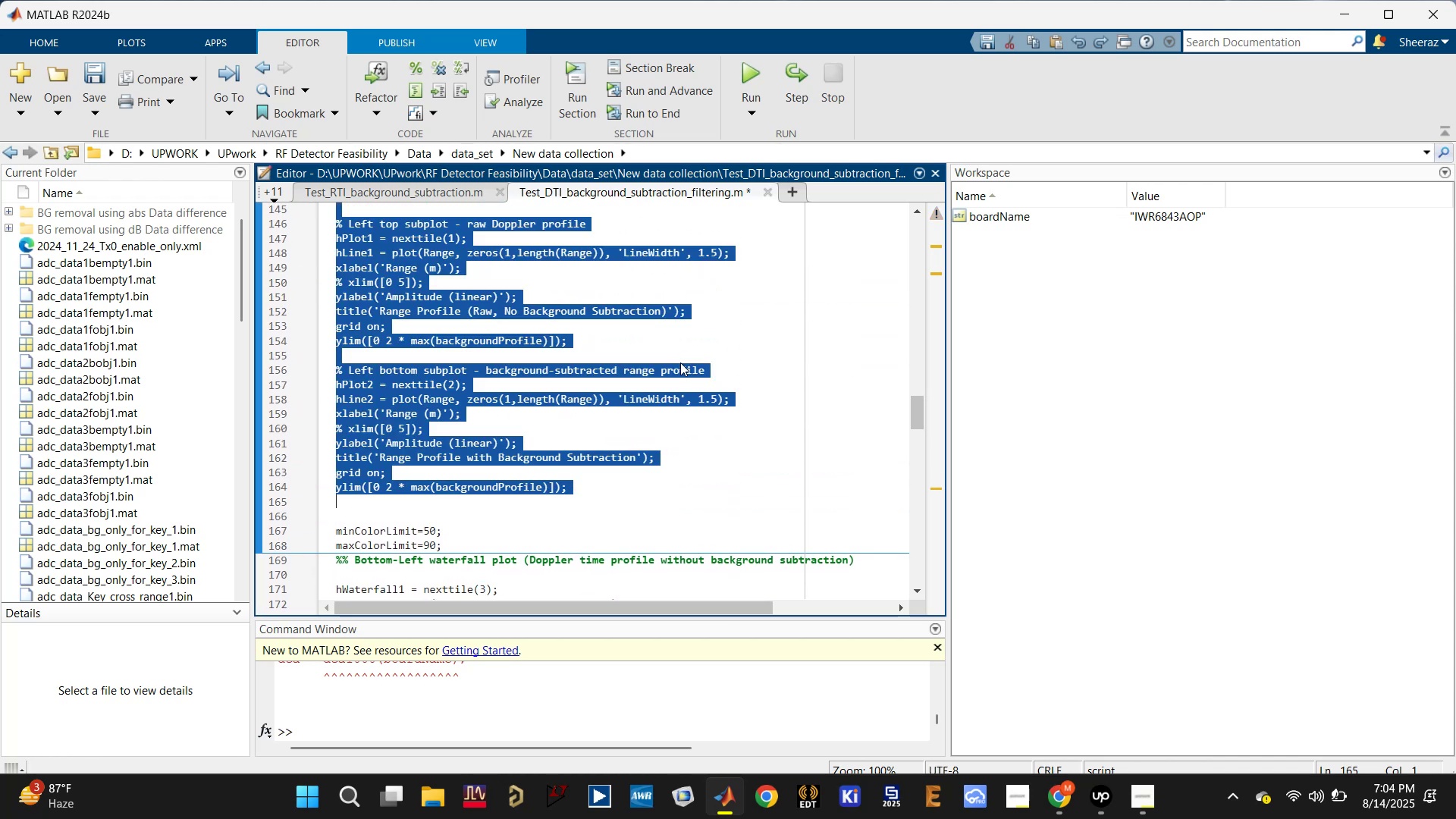 
scroll: coordinate [680, 362], scroll_direction: up, amount: 3.0
 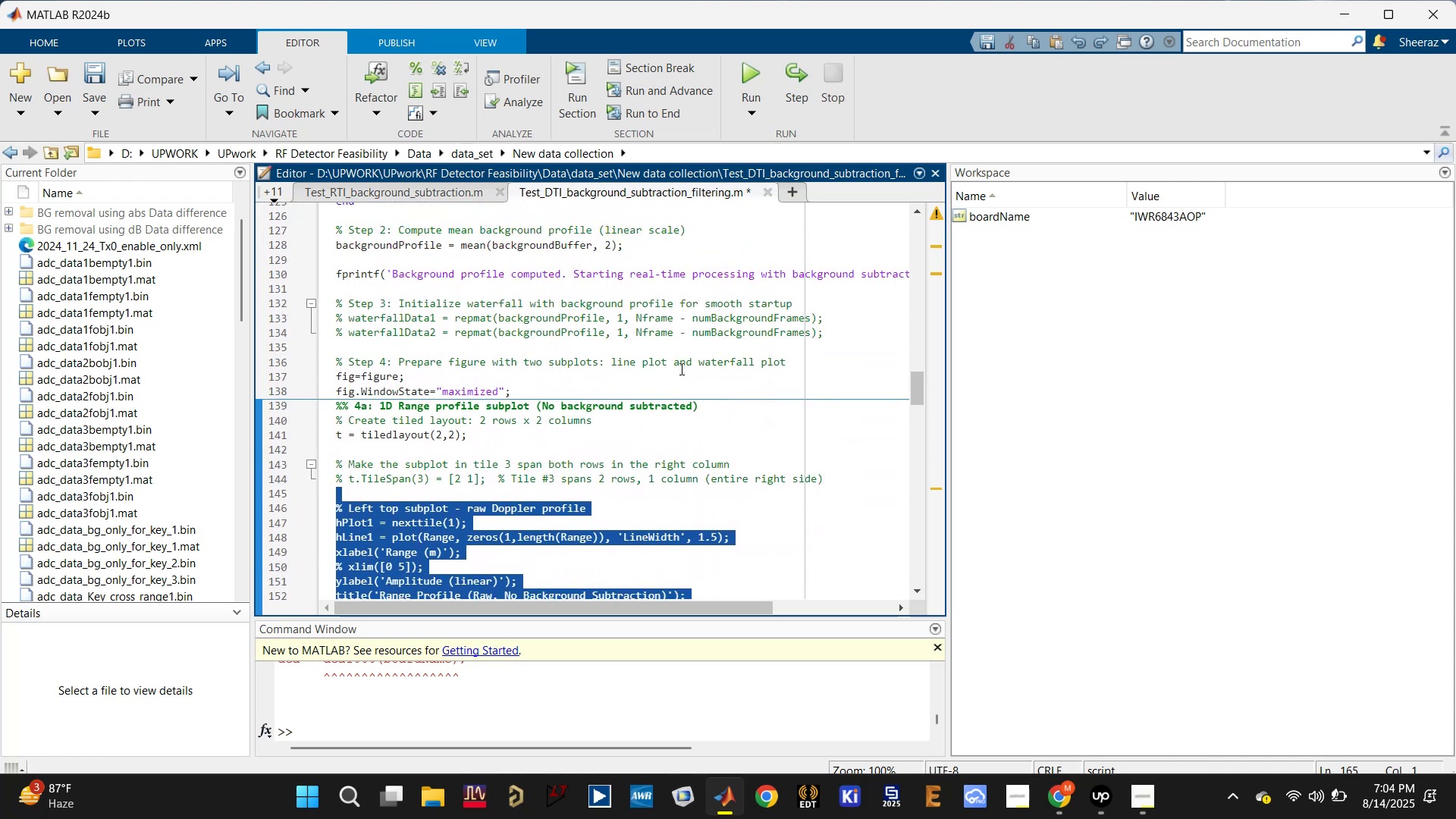 
key(Control+ControlLeft)
 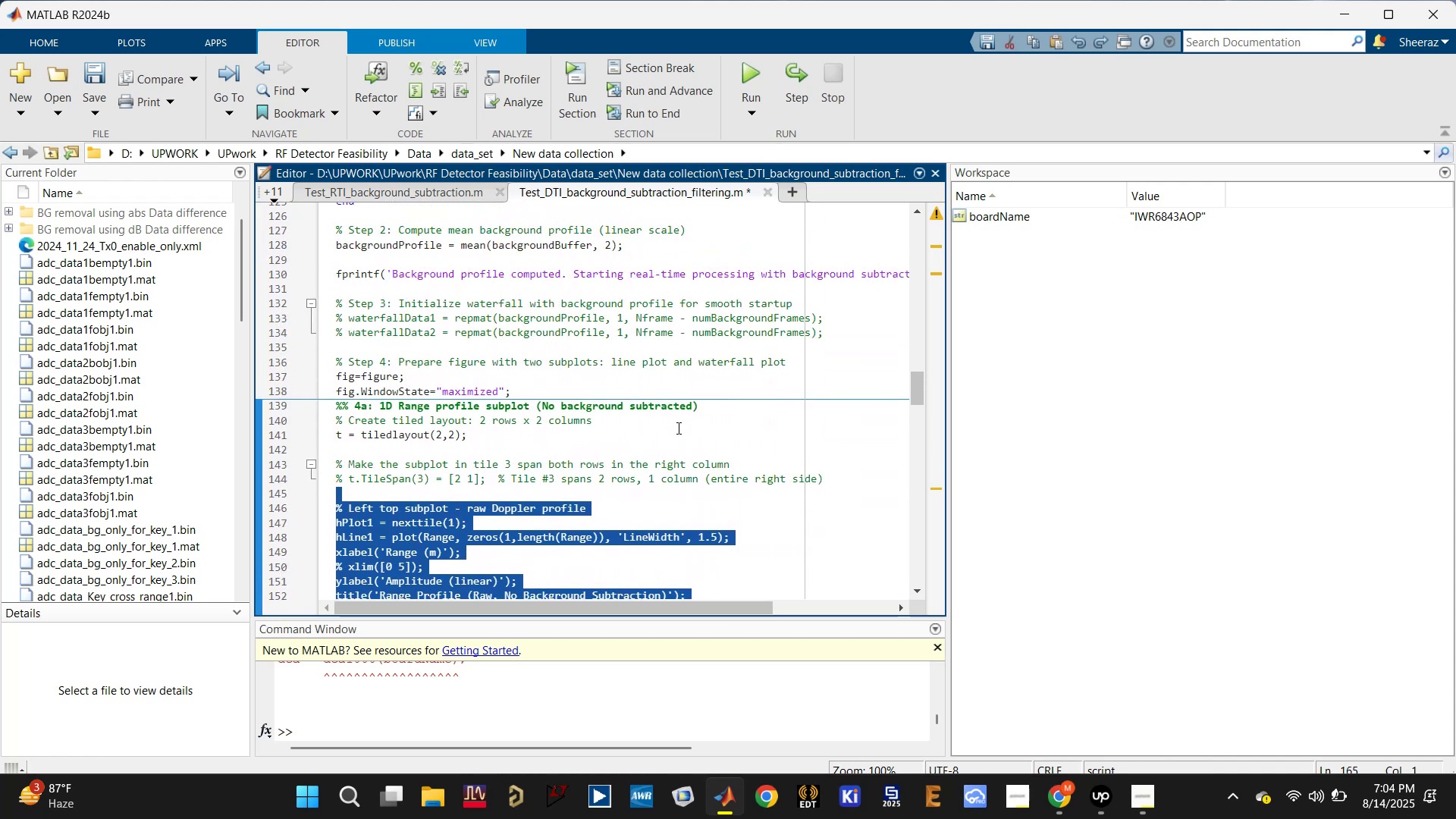 
left_click([677, 428])
 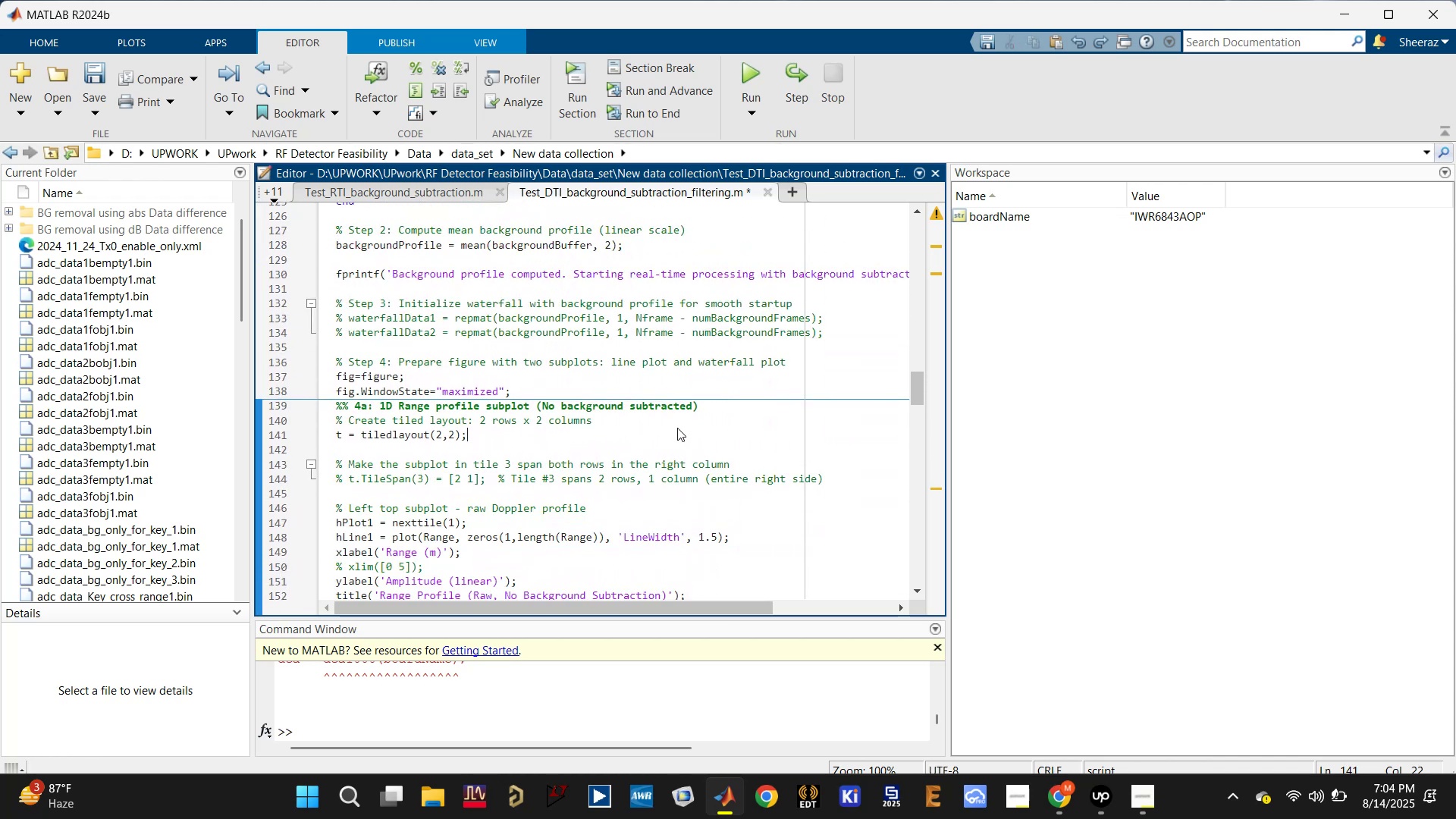 
key(Control+S)
 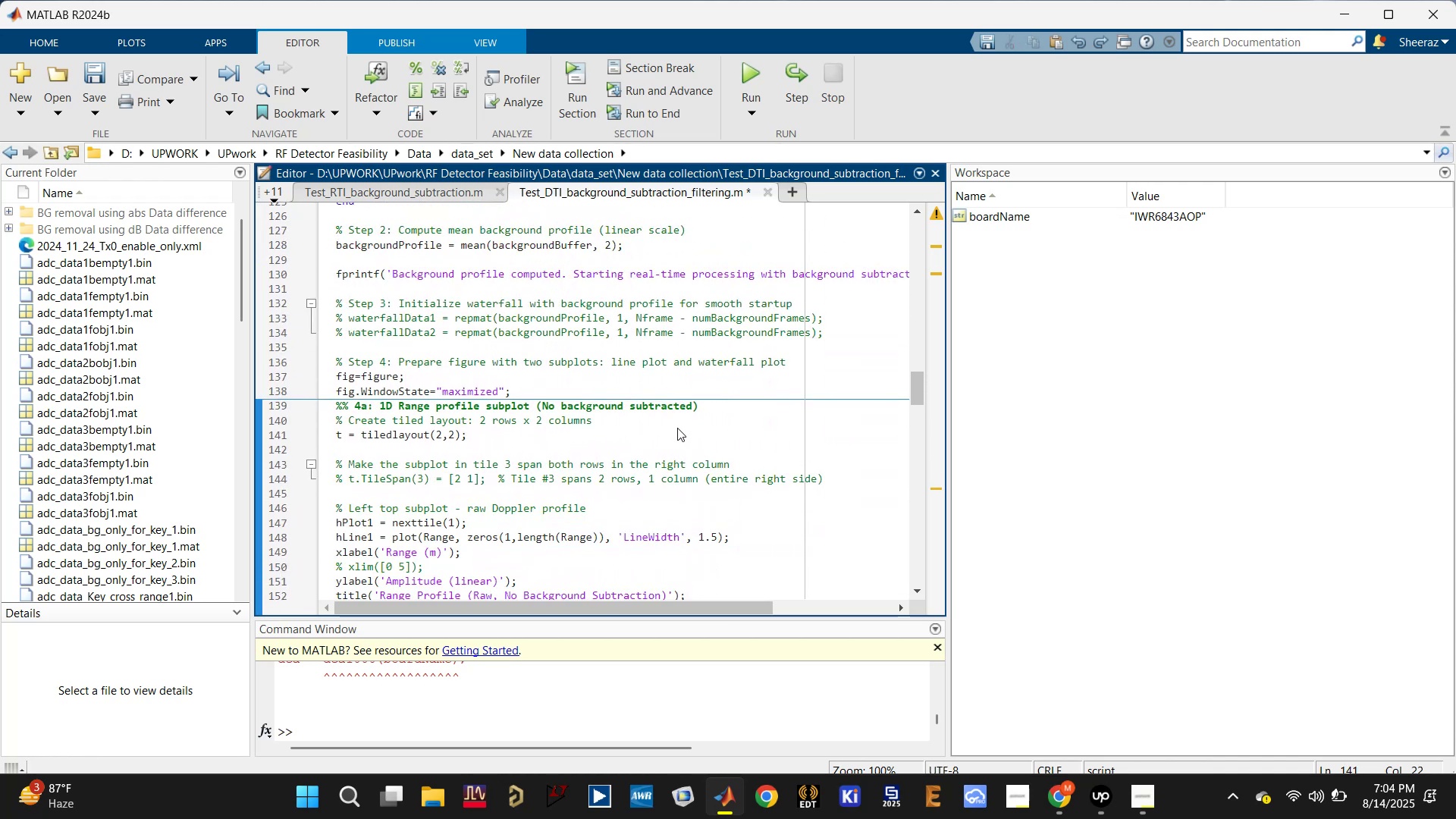 
key(Control+S)
 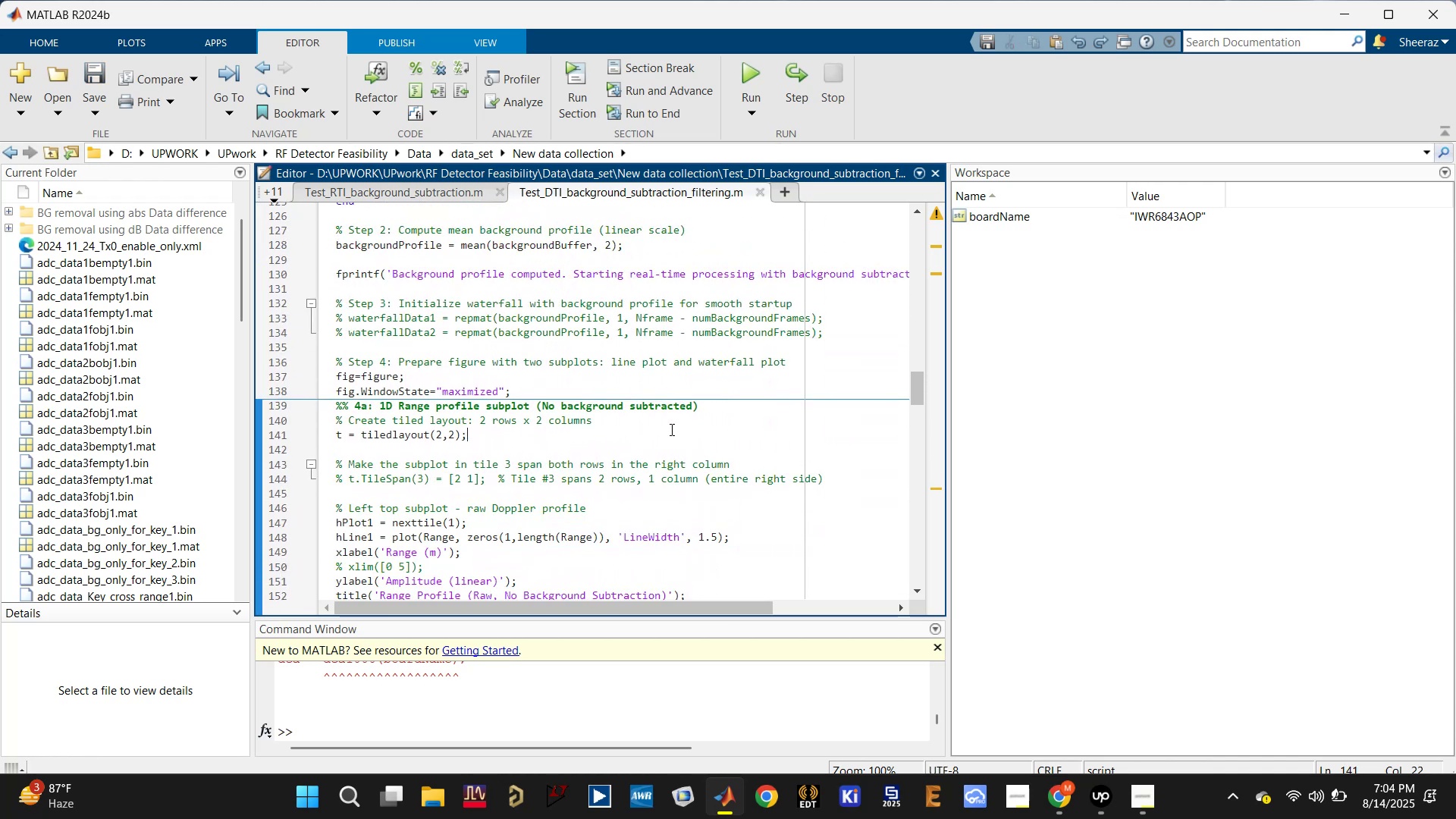 
scroll: coordinate [629, 512], scroll_direction: down, amount: 3.0
 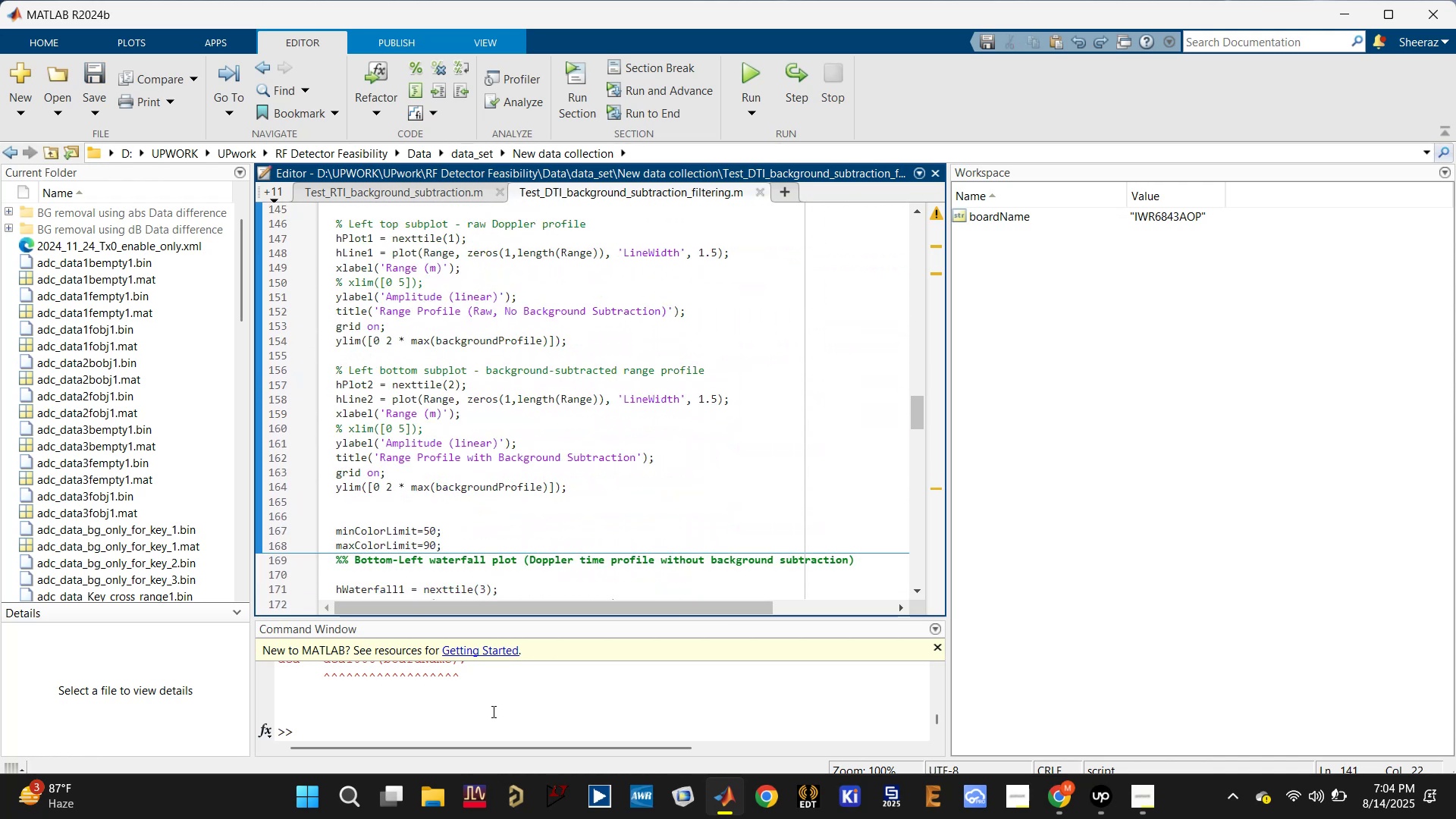 
left_click([476, 726])
 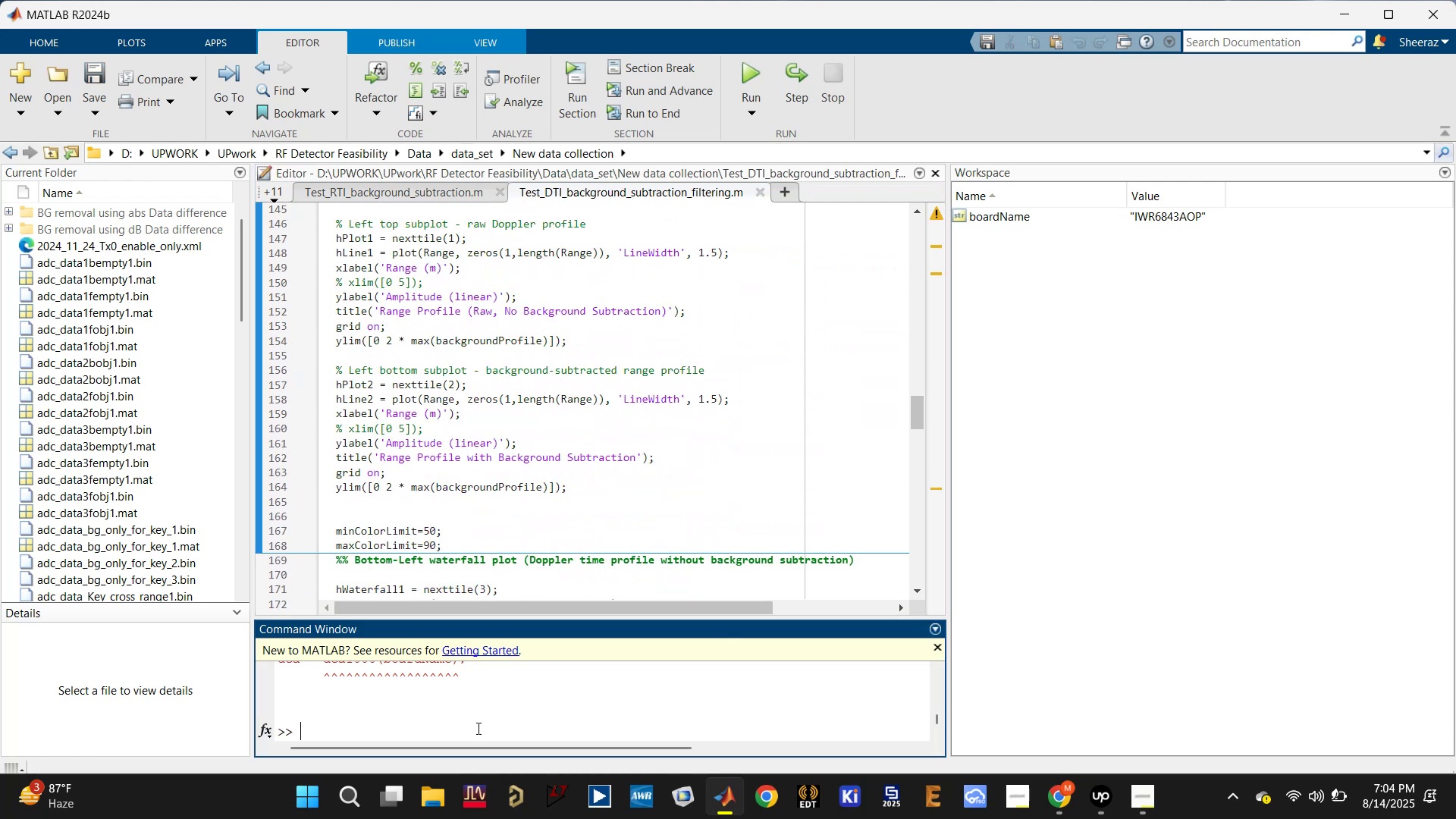 
type(dca.release;)
 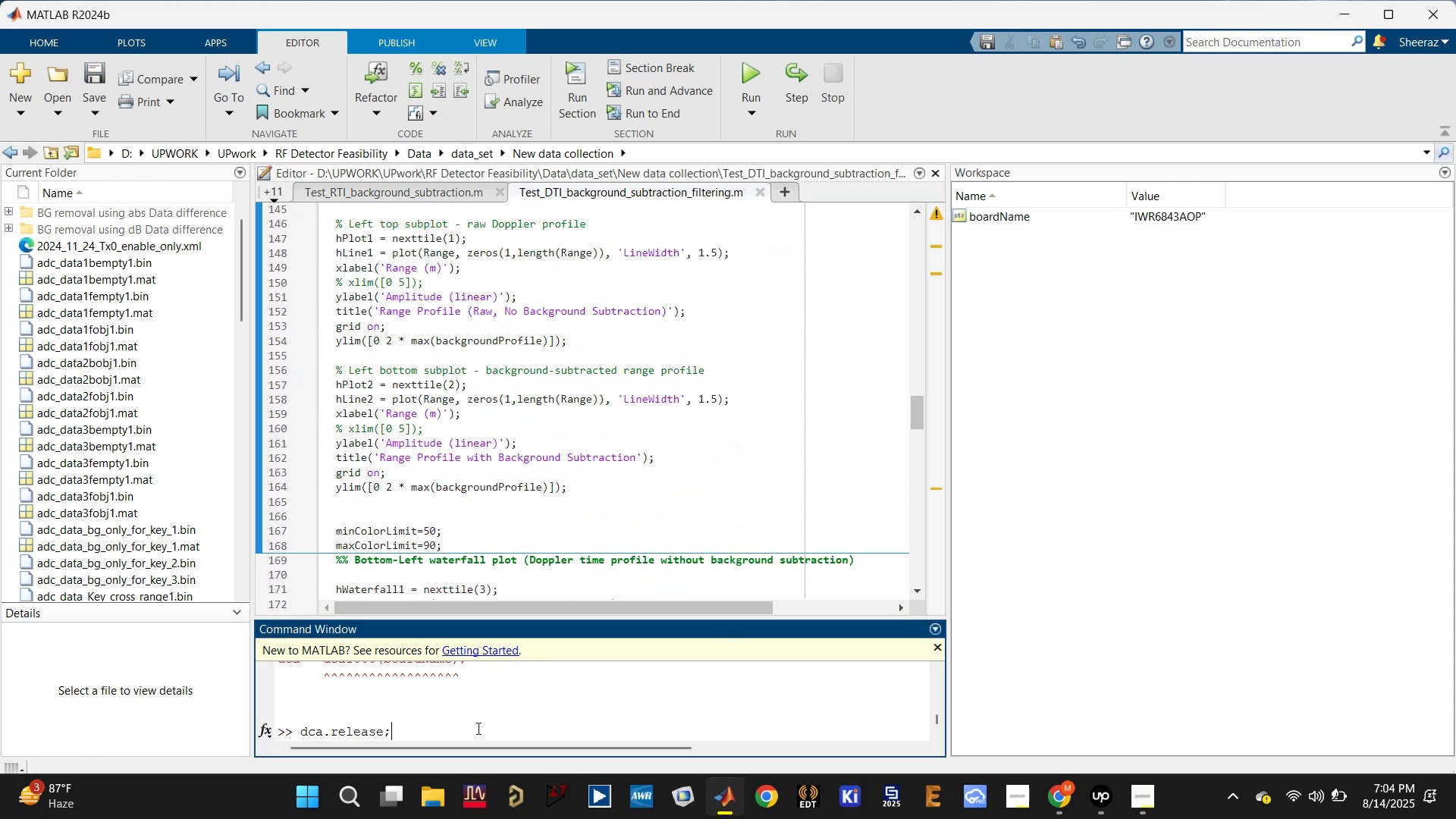 
key(Enter)
 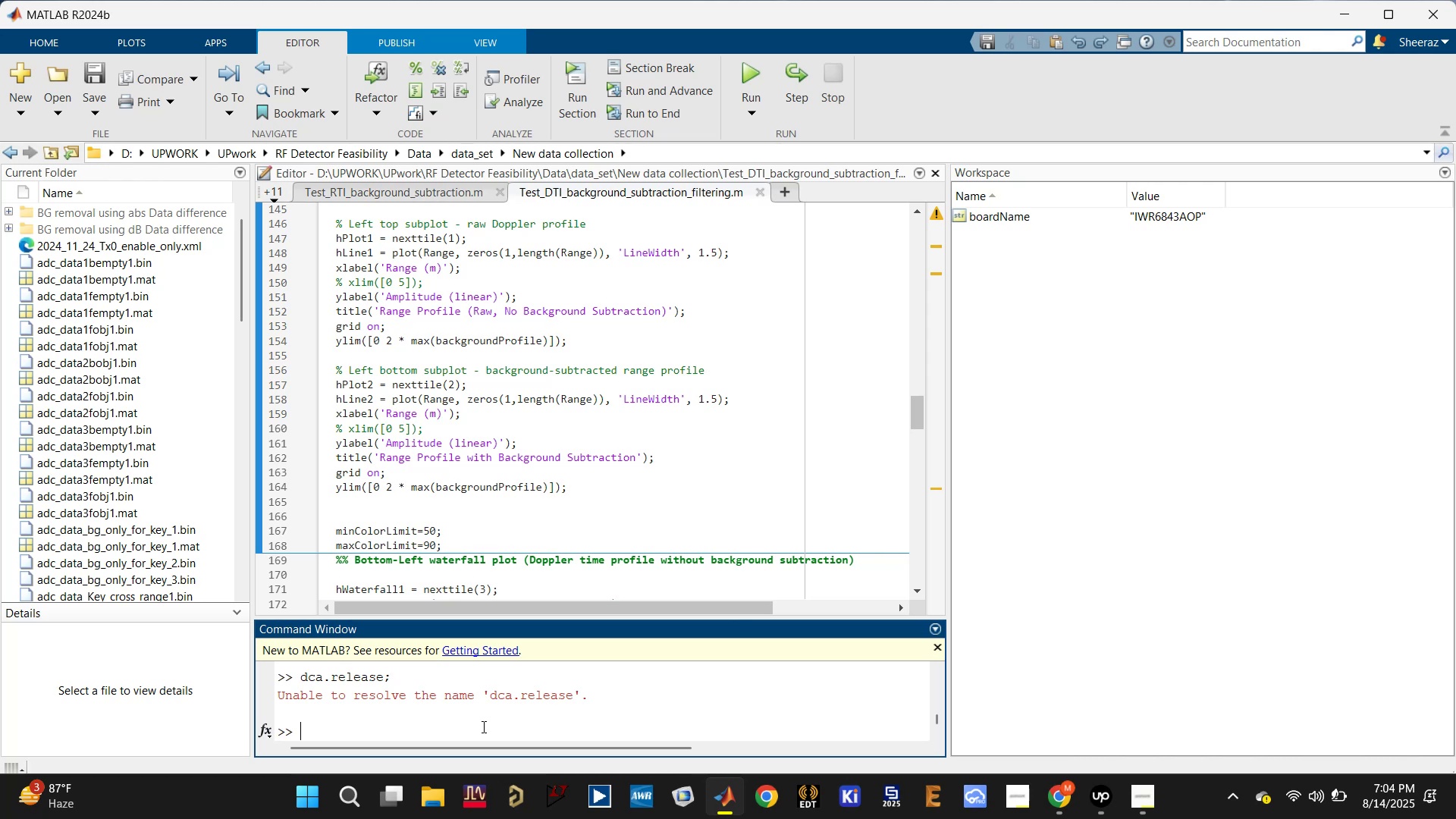 
left_click([660, 360])
 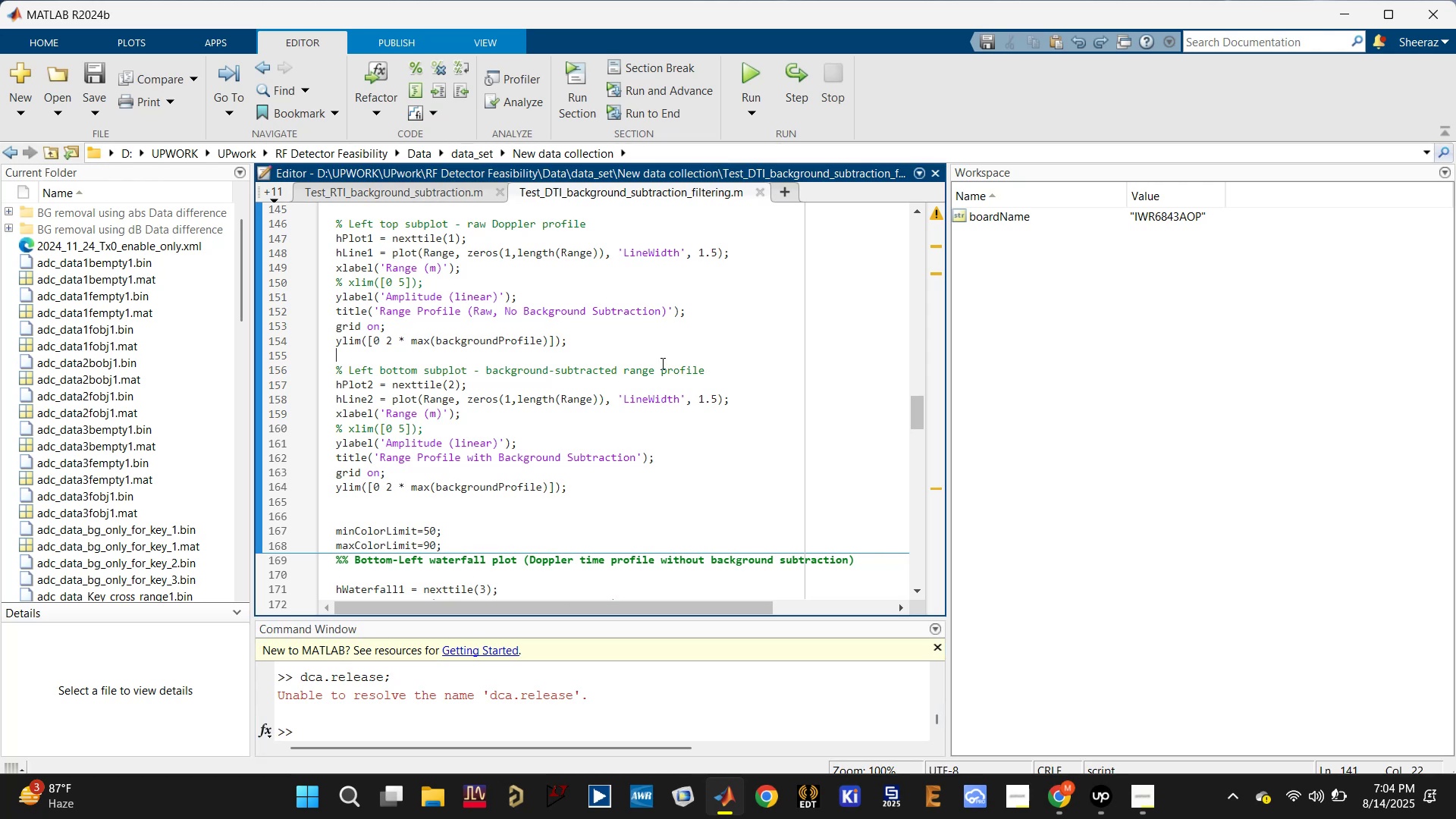 
scroll: coordinate [682, 419], scroll_direction: up, amount: 32.0
 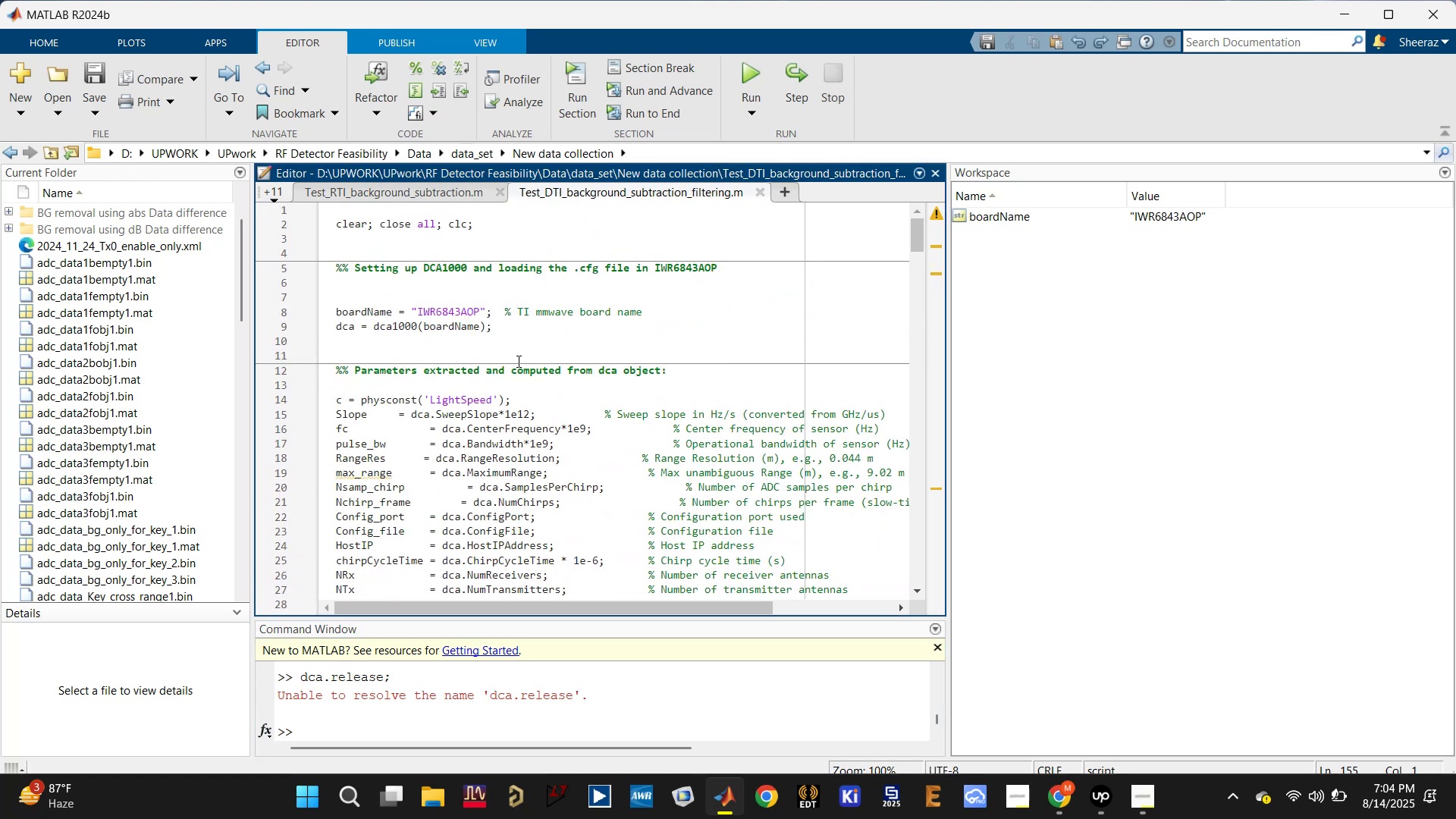 
left_click([516, 352])
 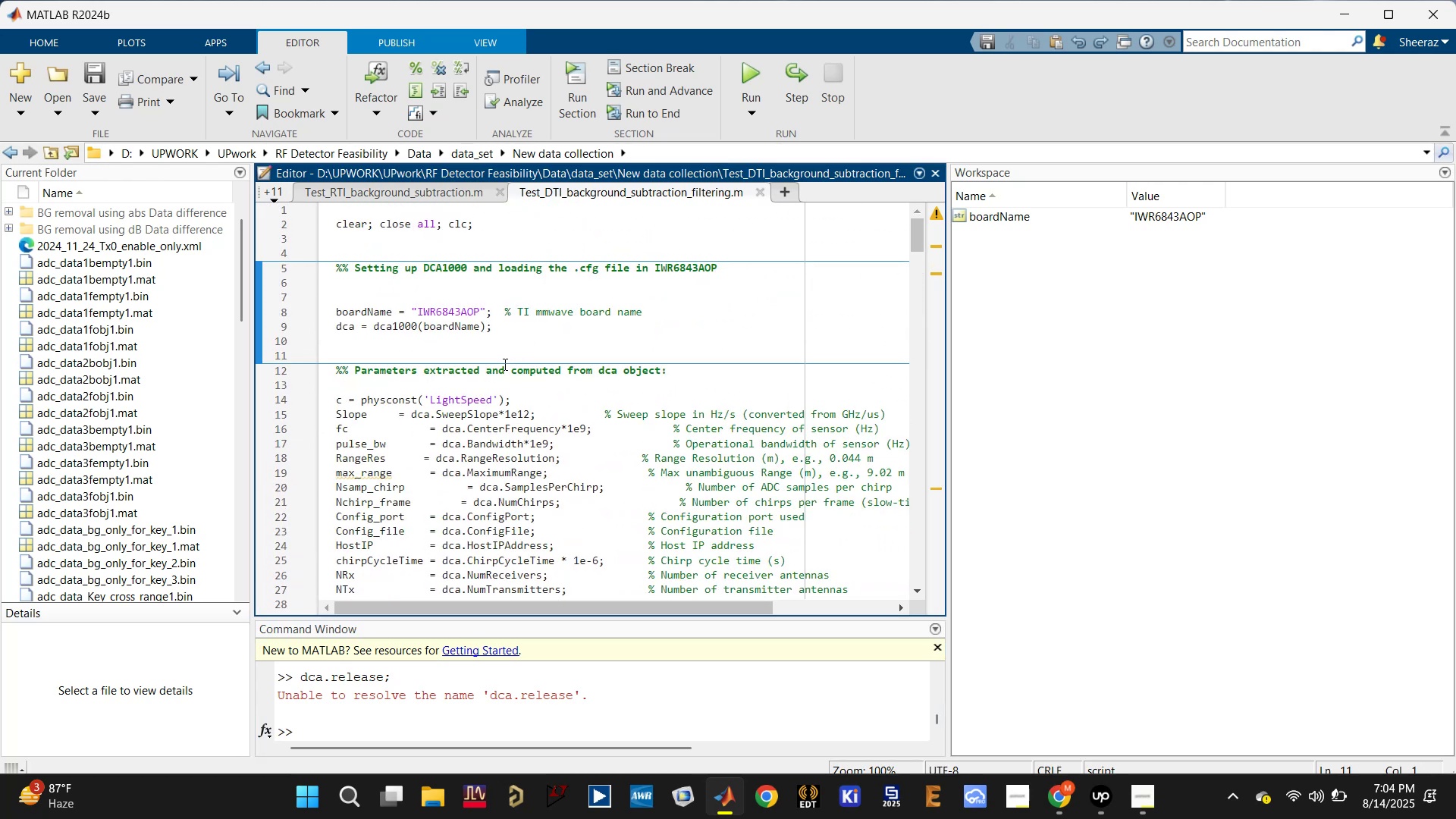 
key(Backspace)
 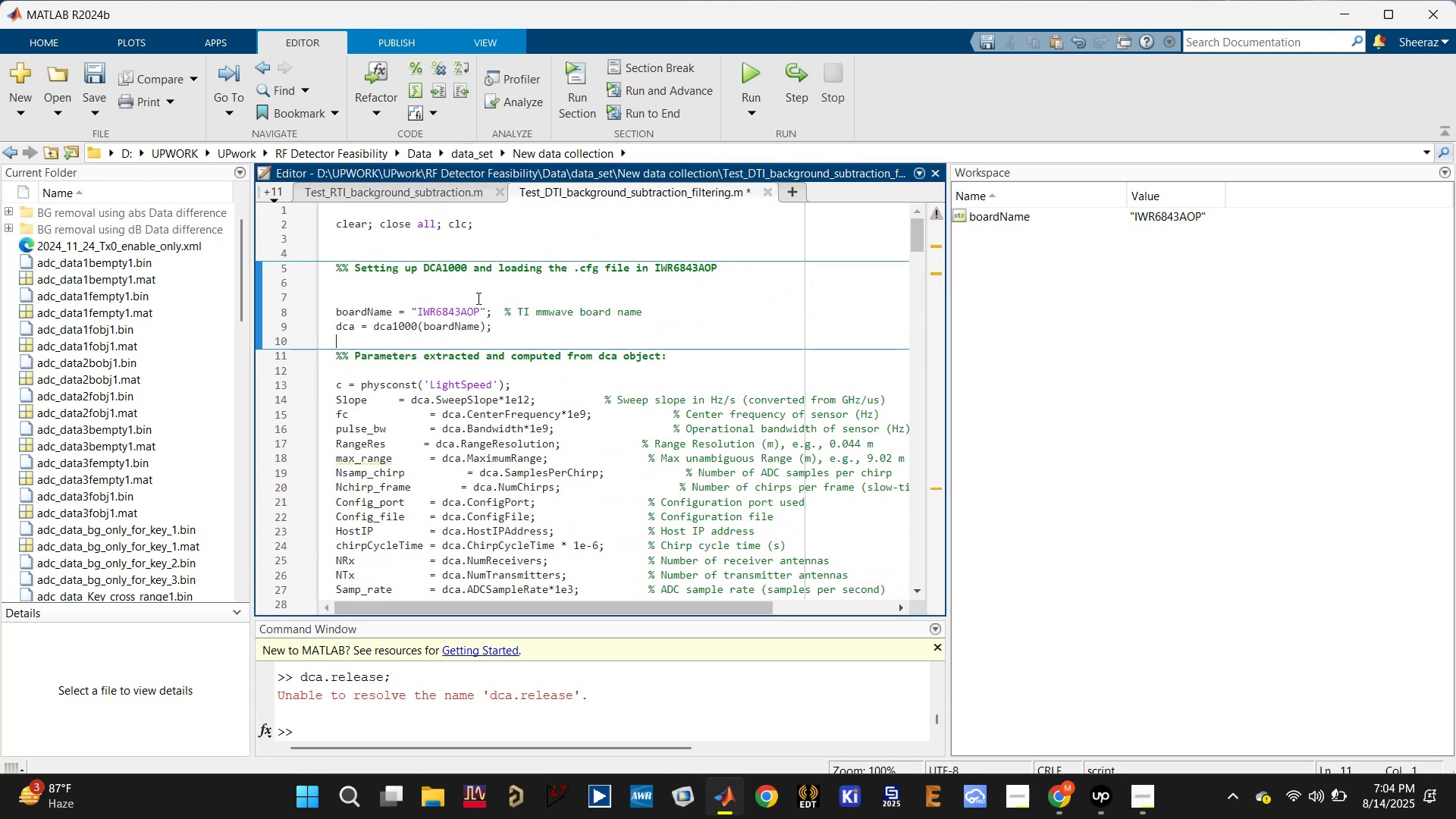 
left_click([479, 294])
 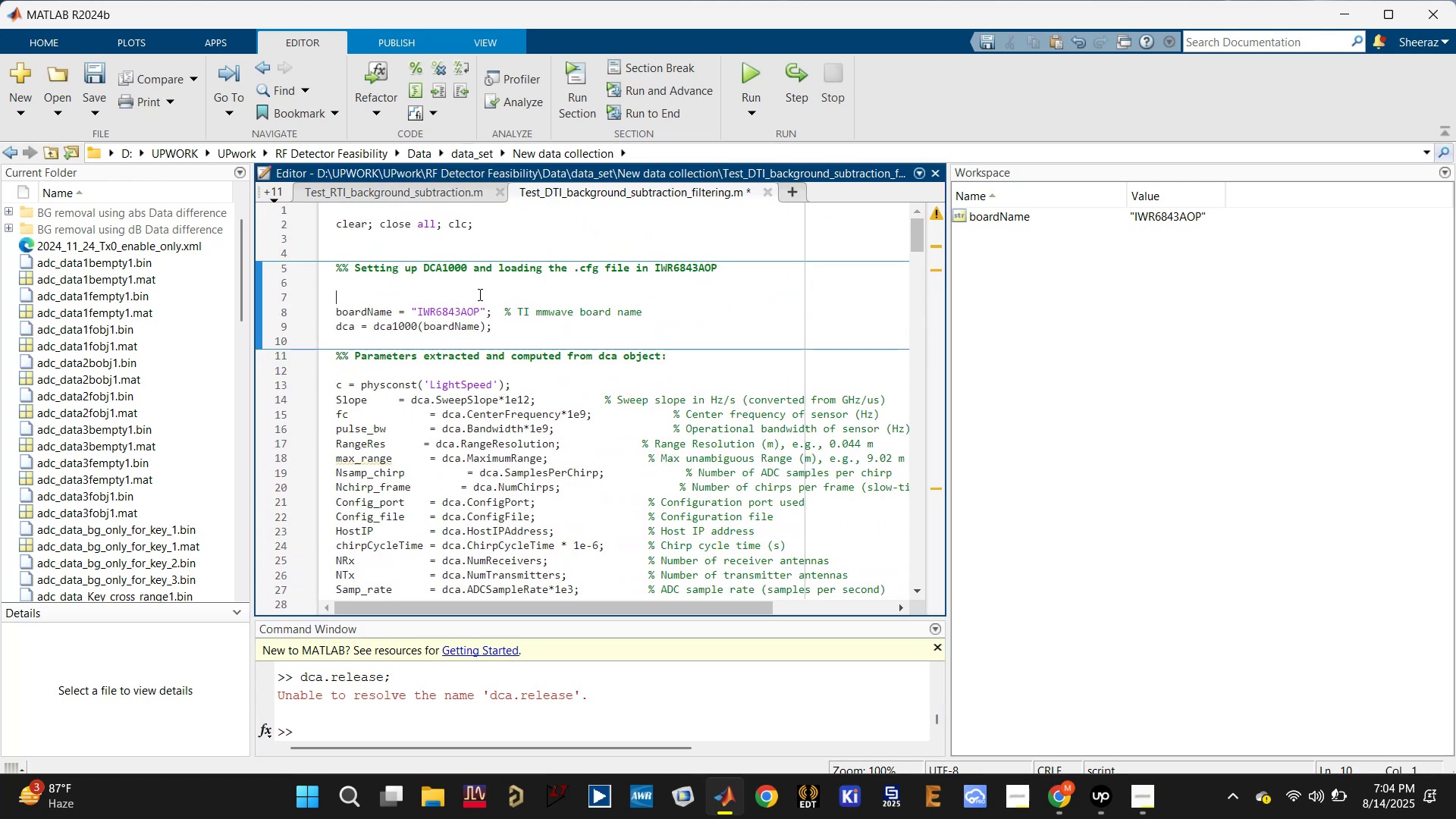 
key(Backspace)
 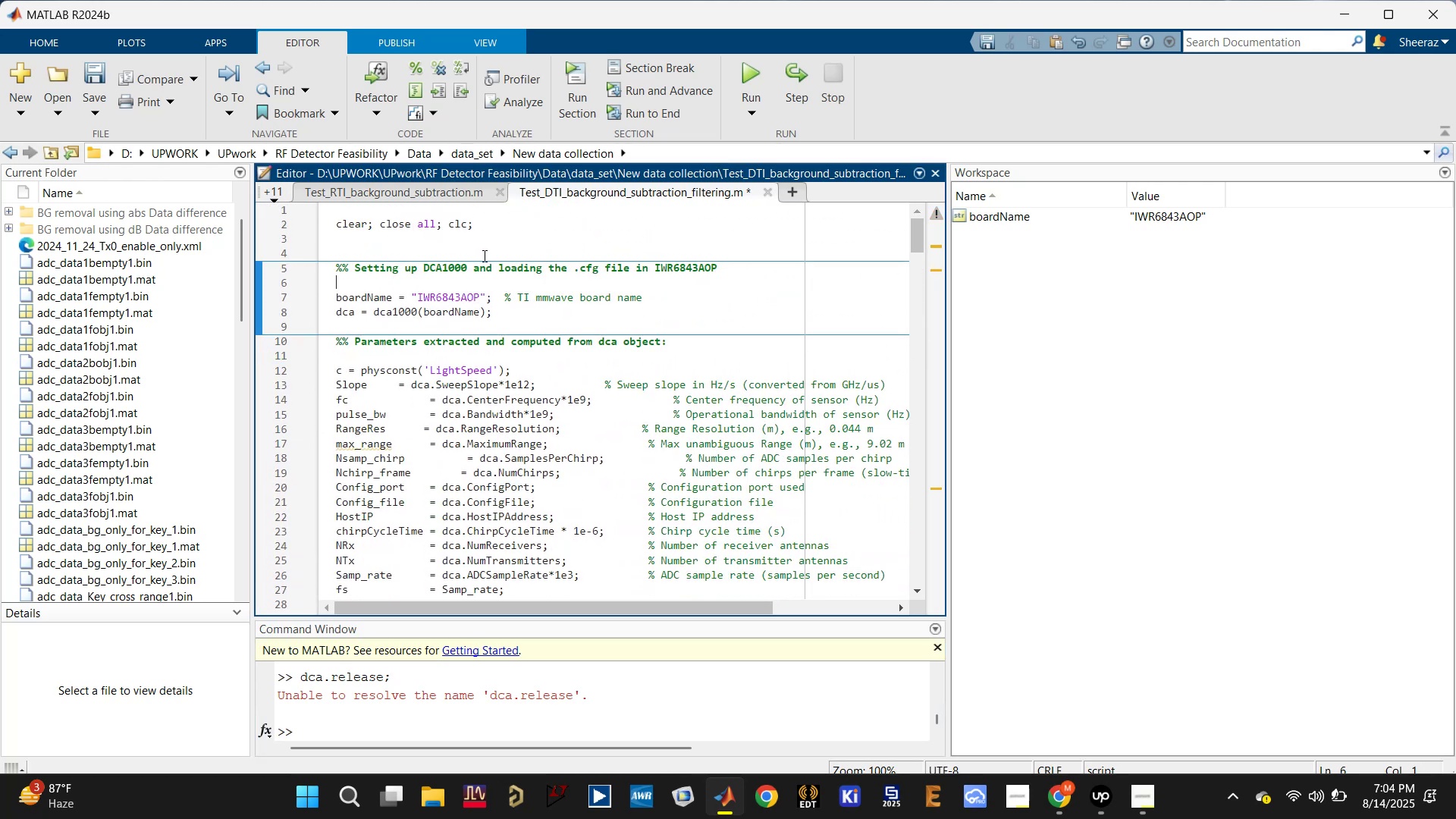 
key(Backspace)
 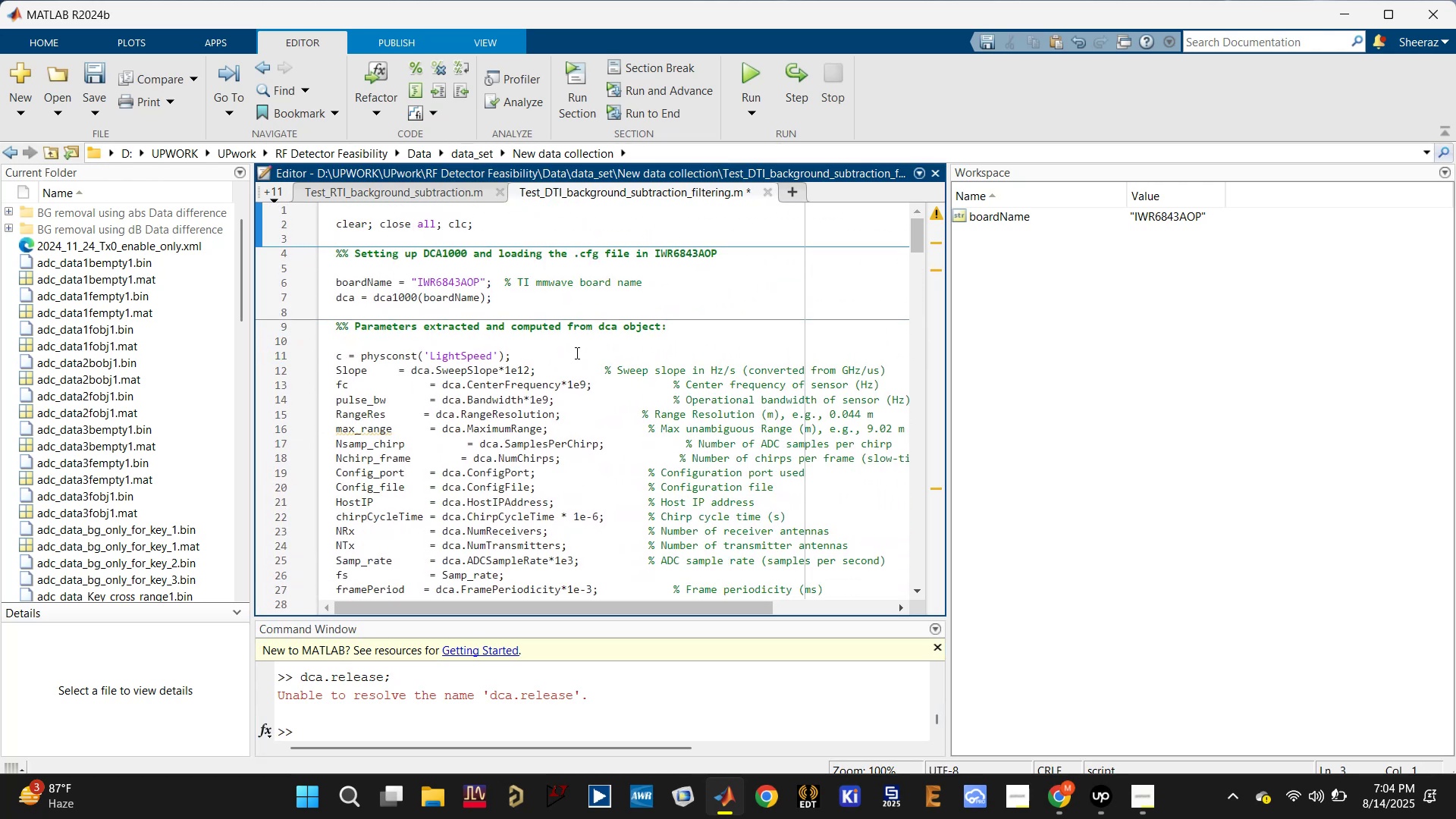 
scroll: coordinate [592, 415], scroll_direction: down, amount: 6.0
 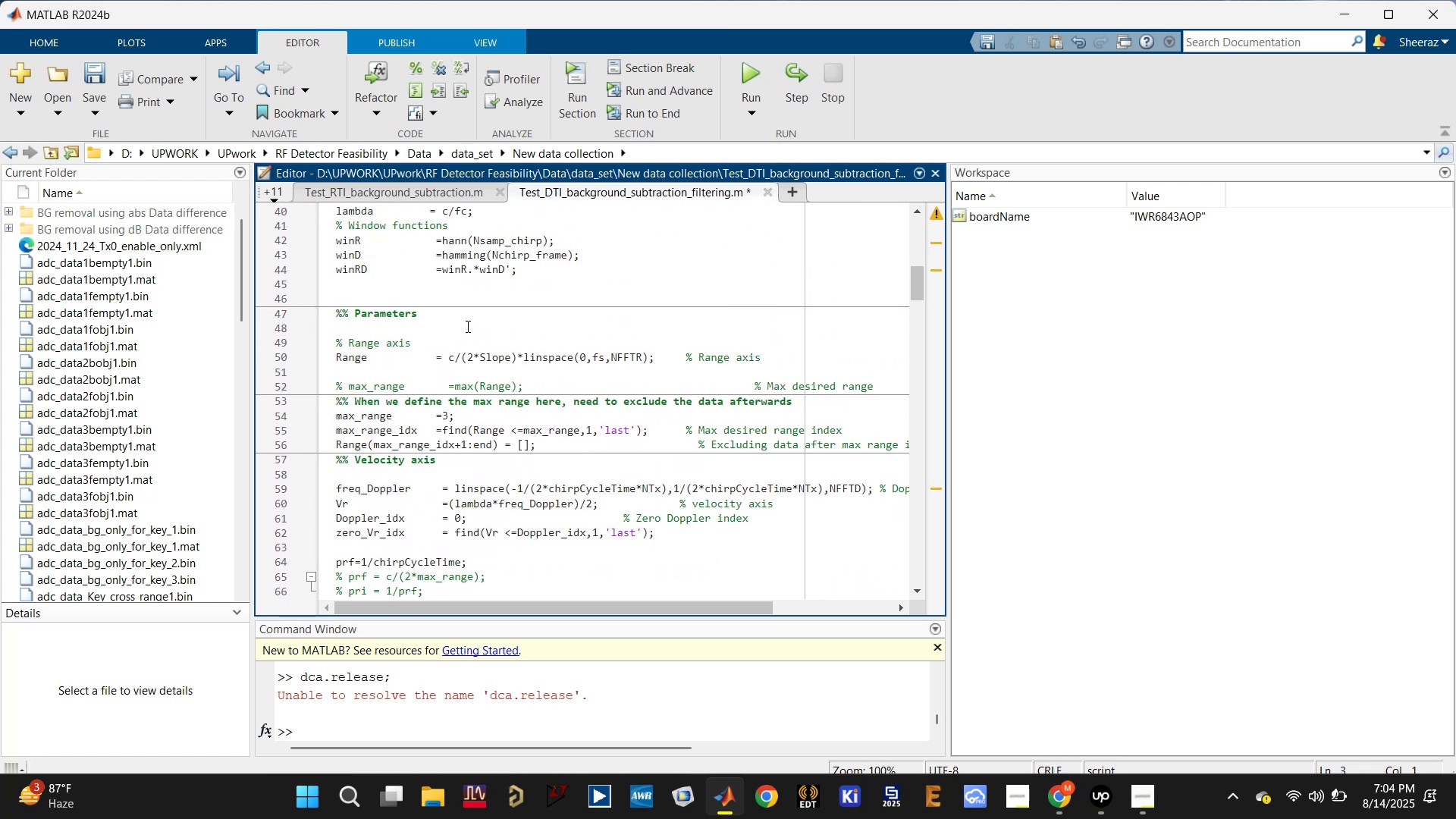 
scroll: coordinate [459, 331], scroll_direction: up, amount: 1.0
 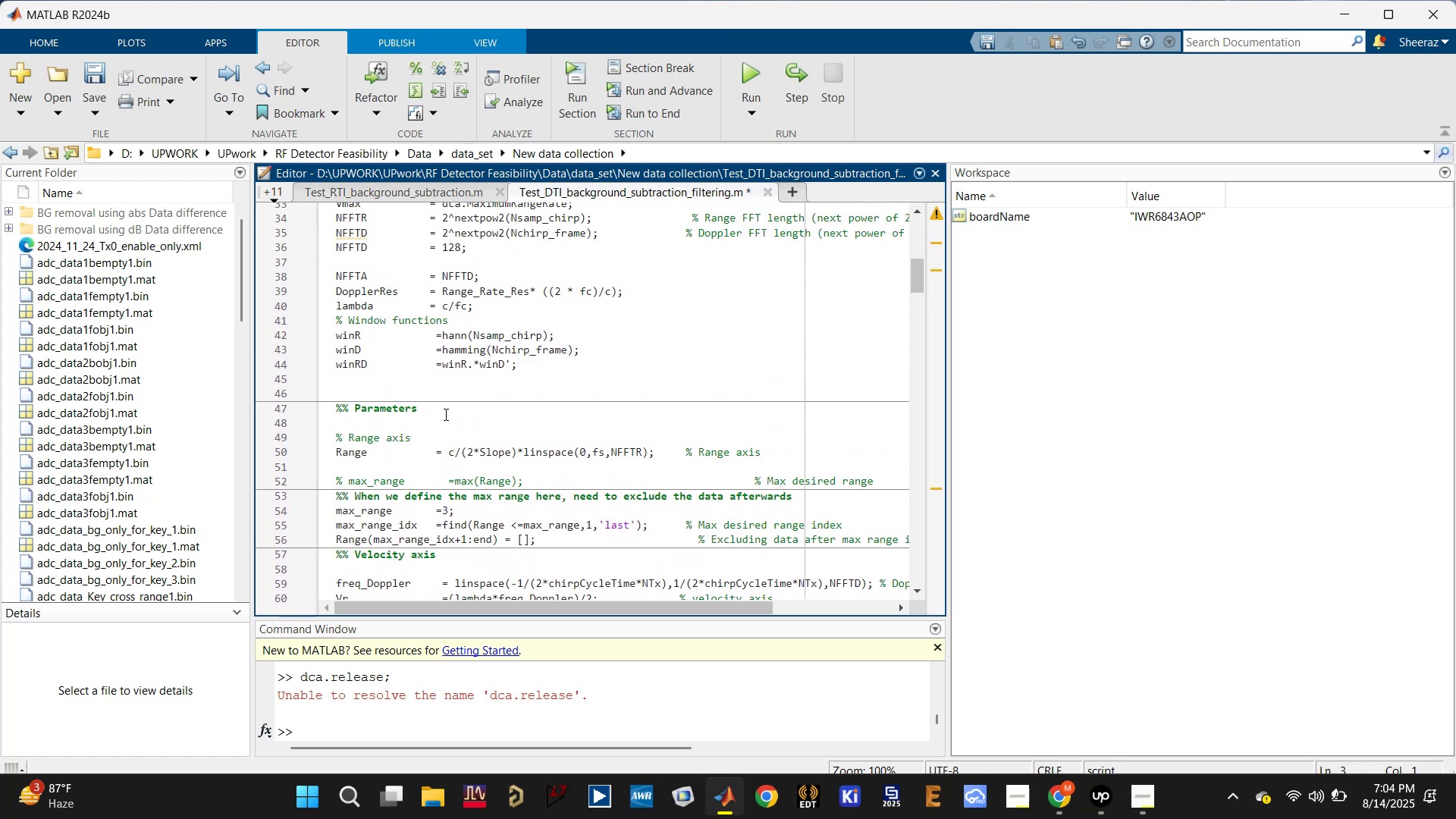 
double_click([447, 409])
 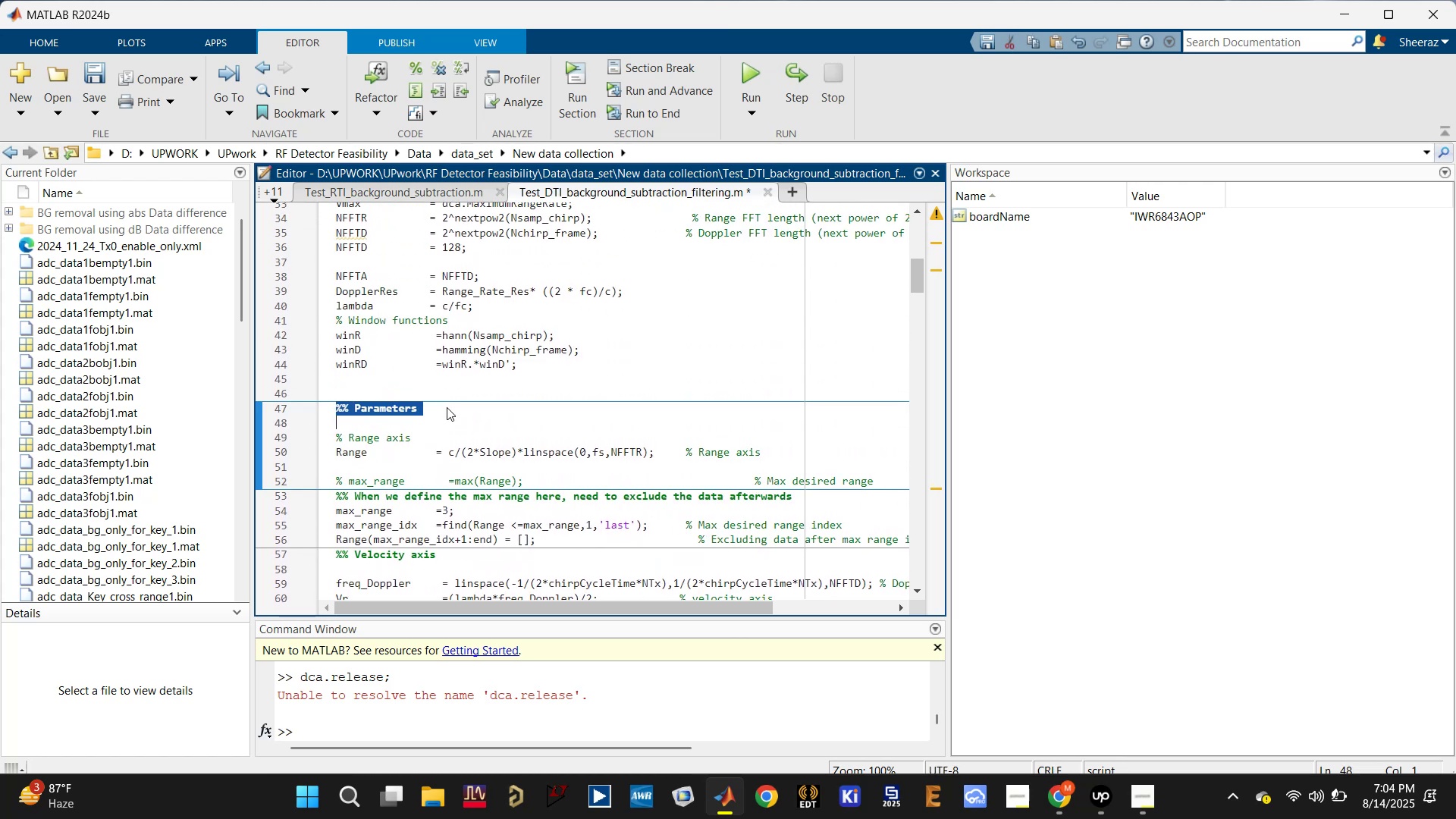 
key(Backspace)
 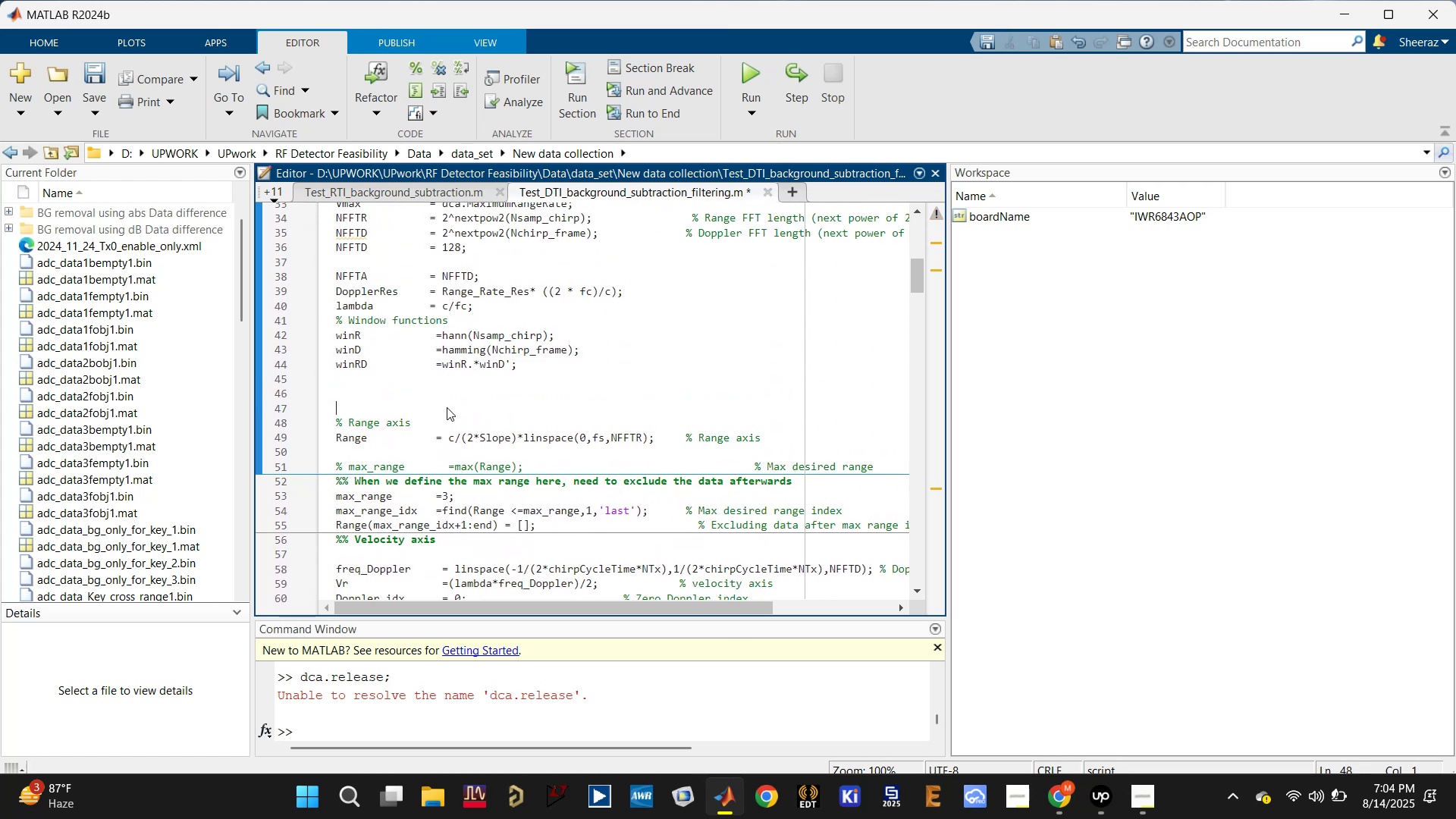 
key(Backspace)
 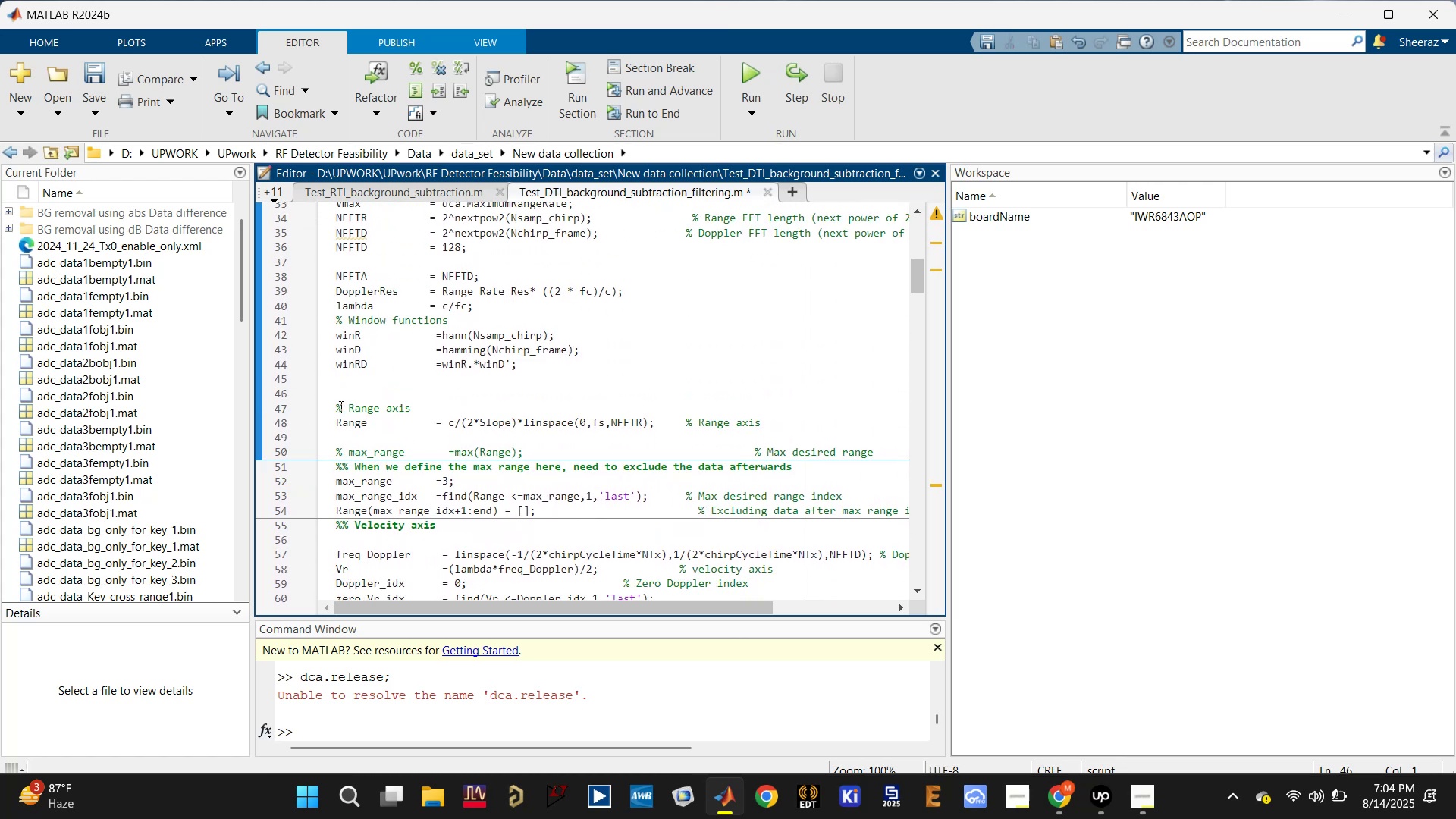 
left_click([343, 405])
 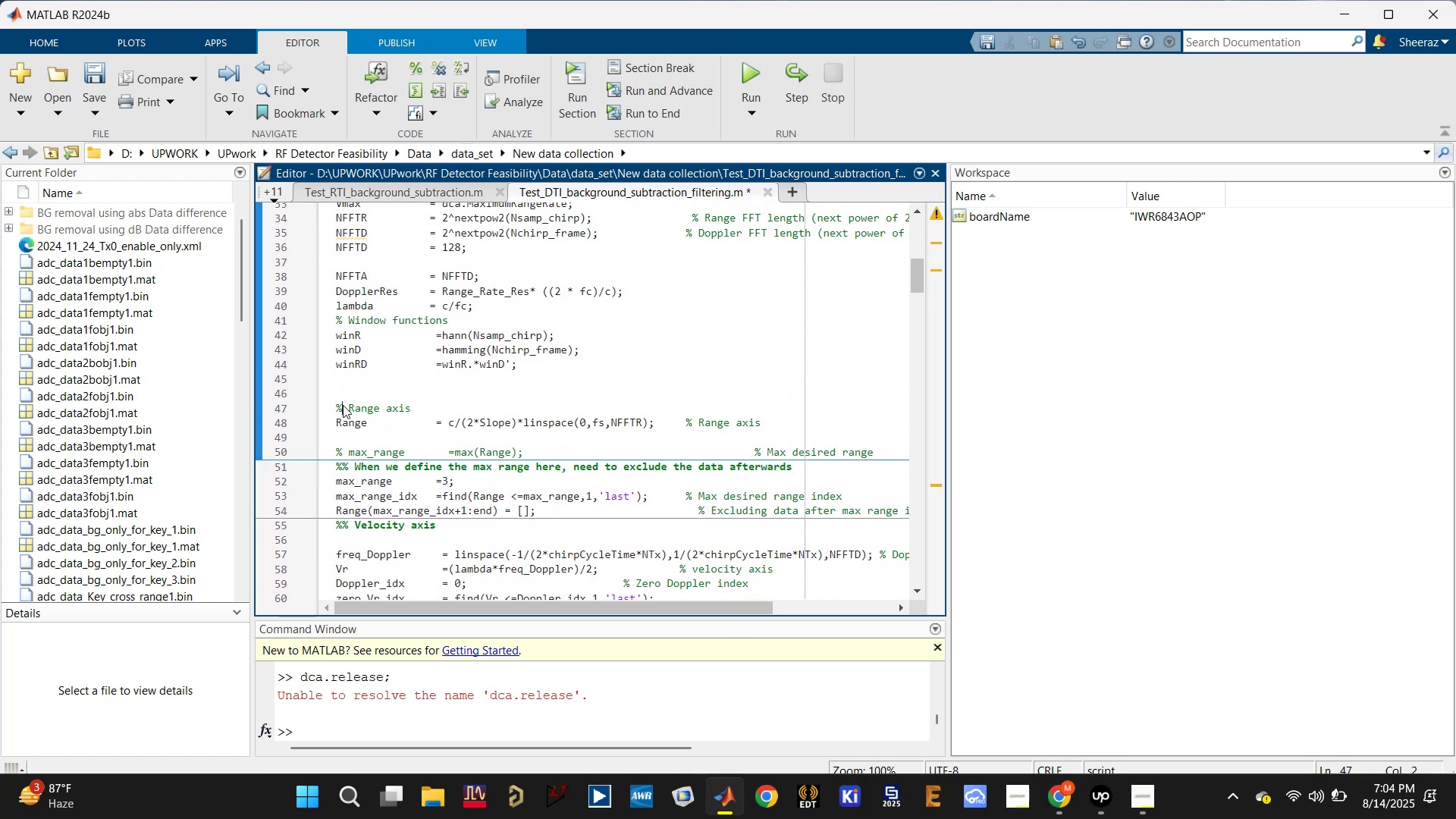 
key(Shift+5)
 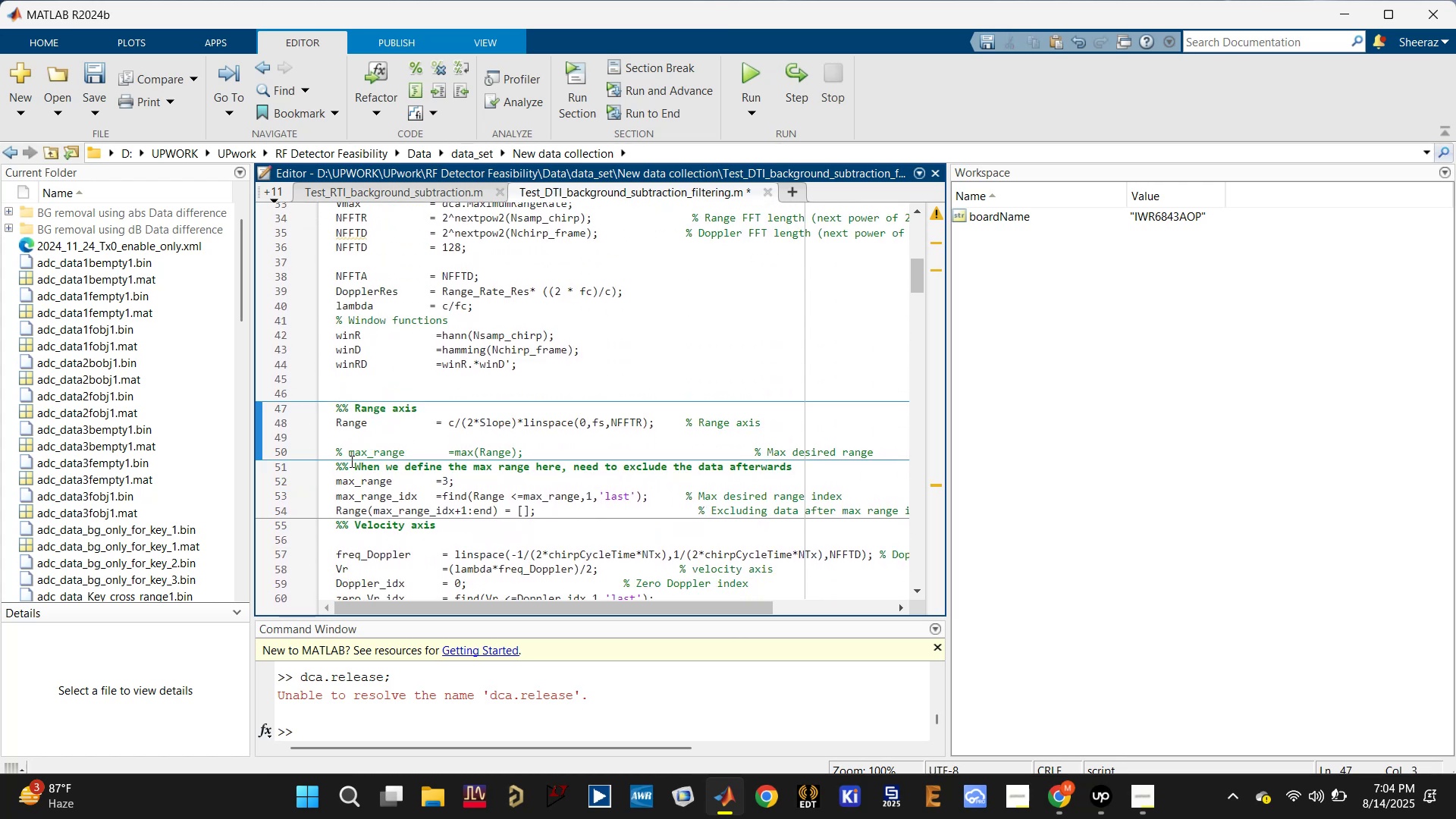 
left_click([350, 465])
 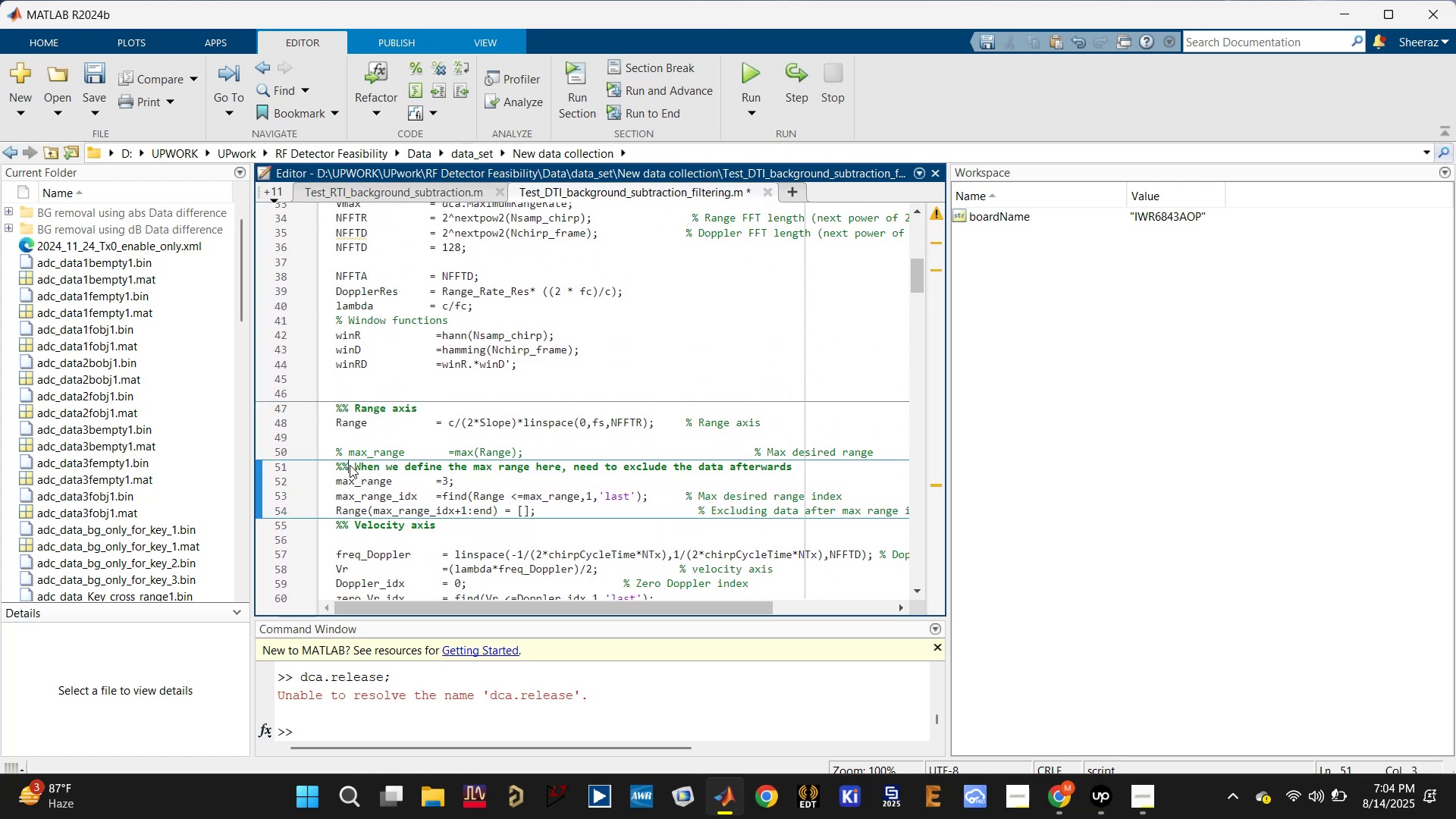 
key(Backspace)
 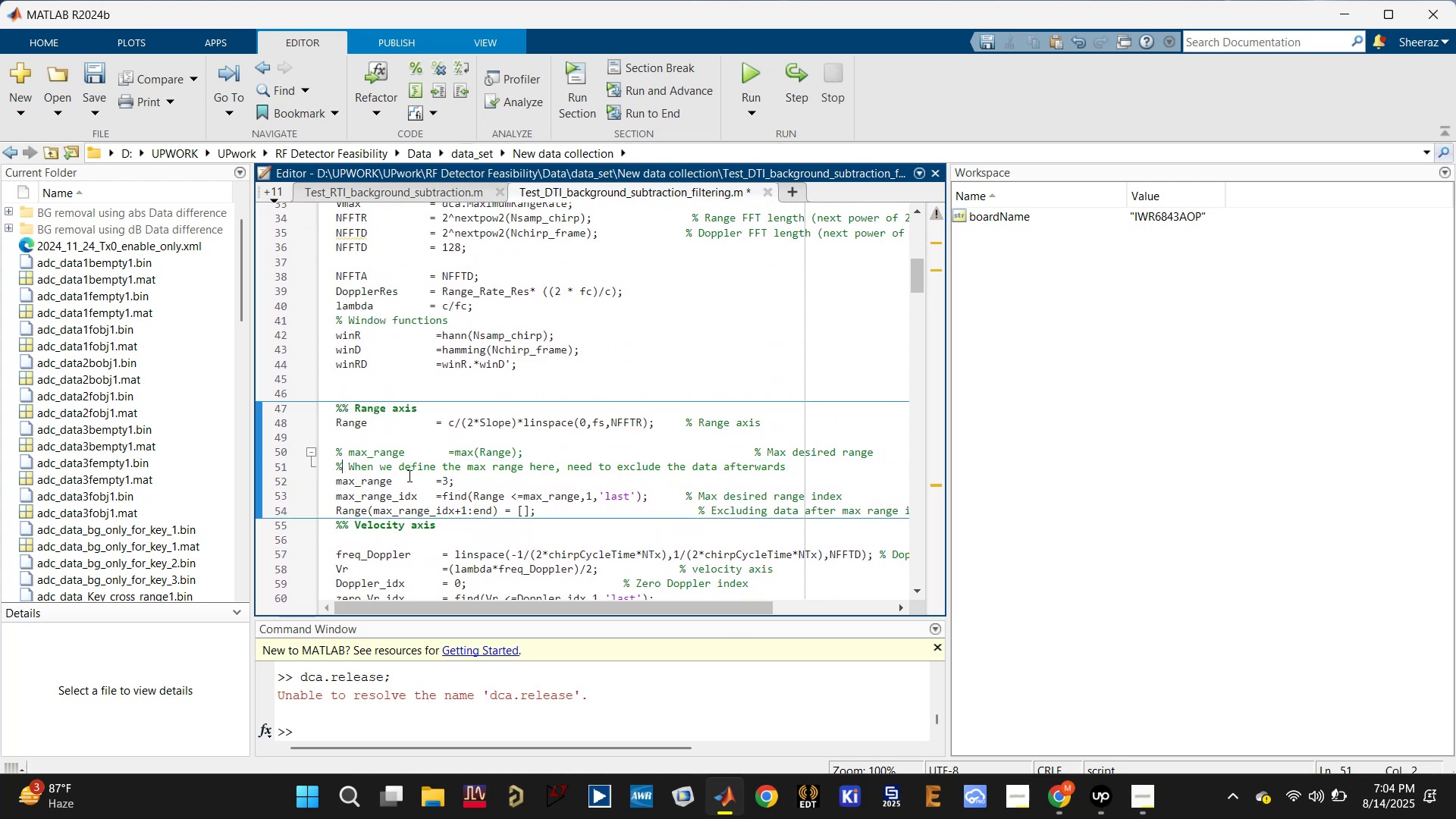 
scroll: coordinate [421, 492], scroll_direction: down, amount: 1.0
 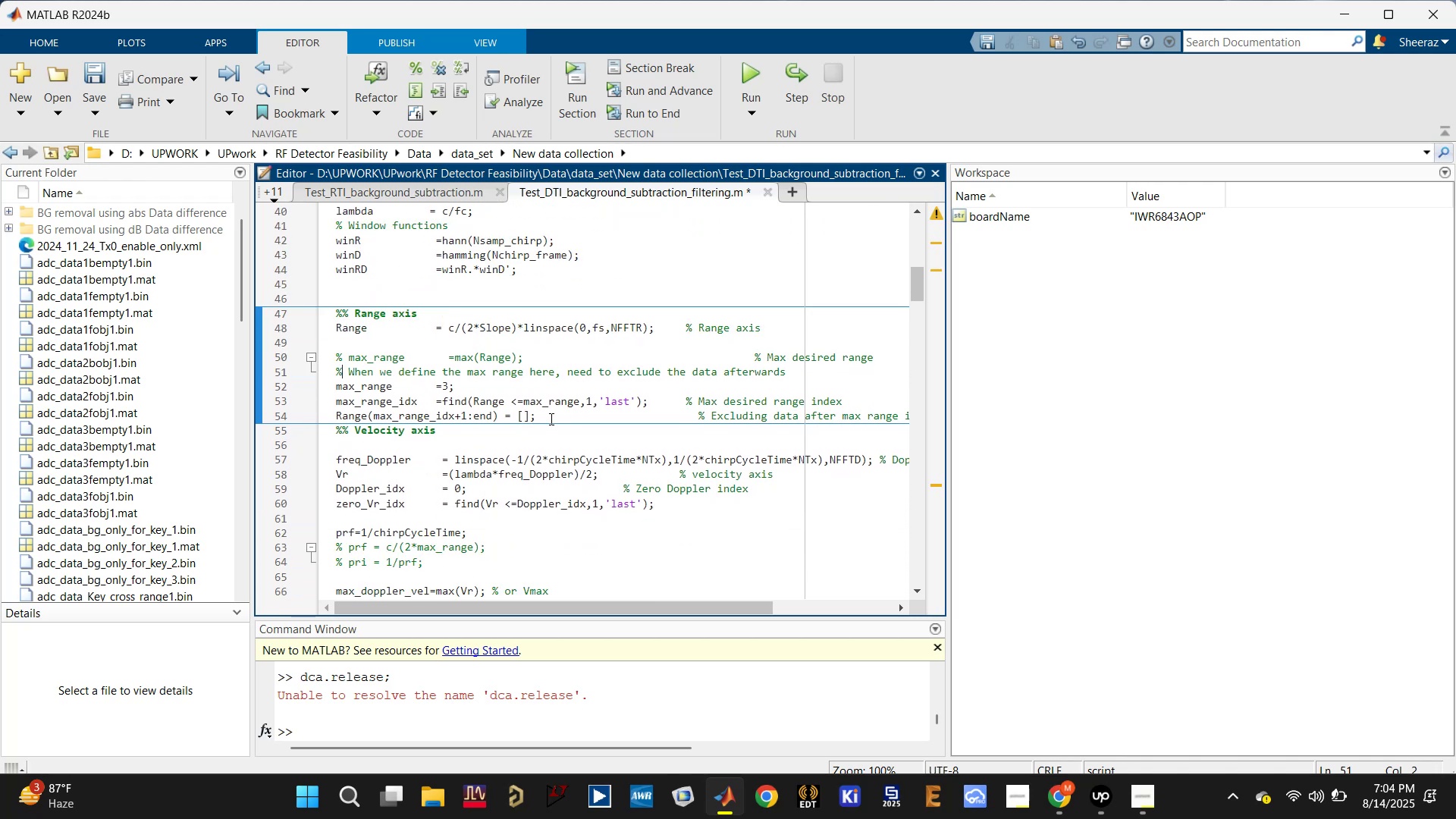 
left_click([337, 433])
 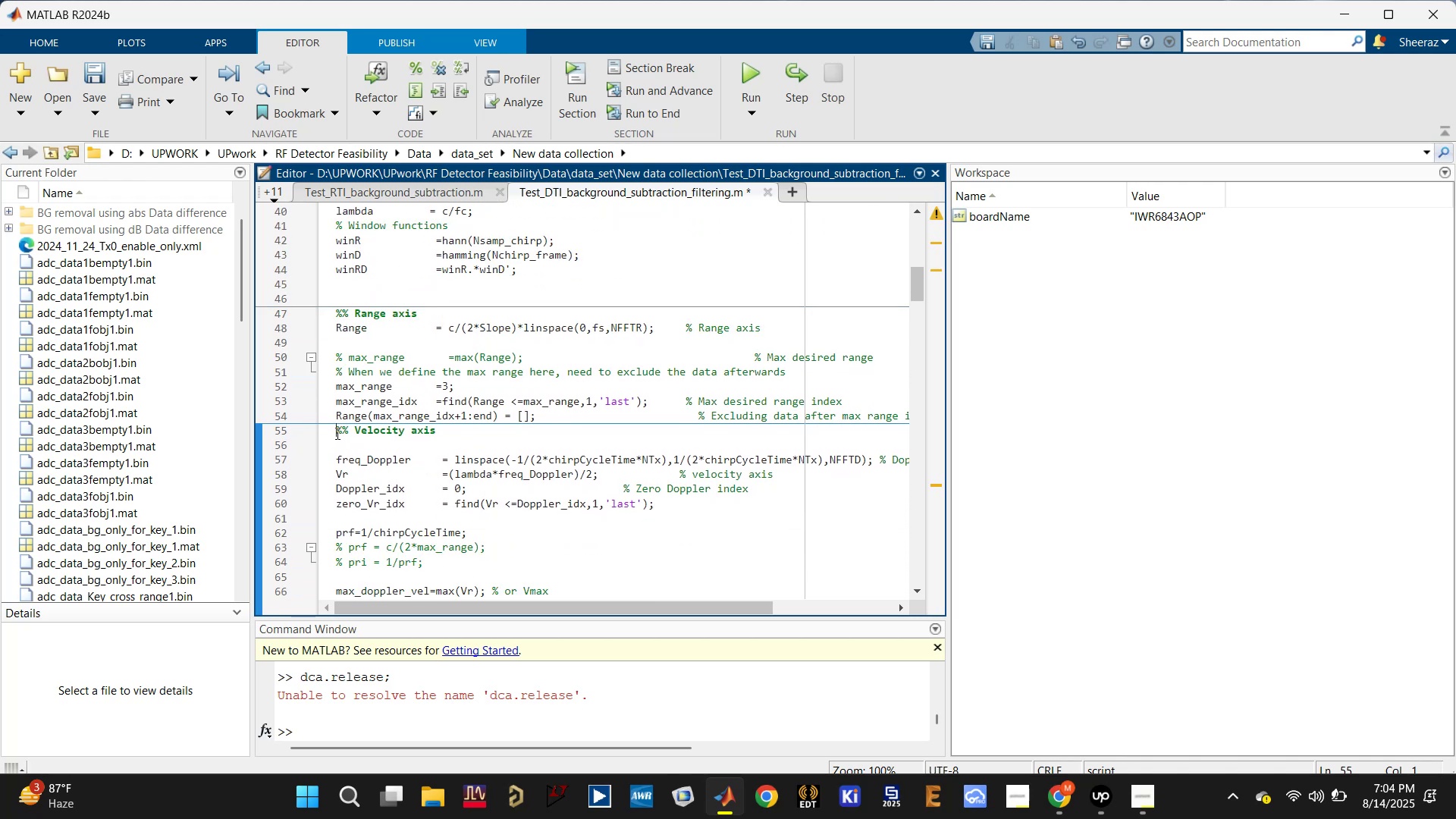 
key(Enter)
 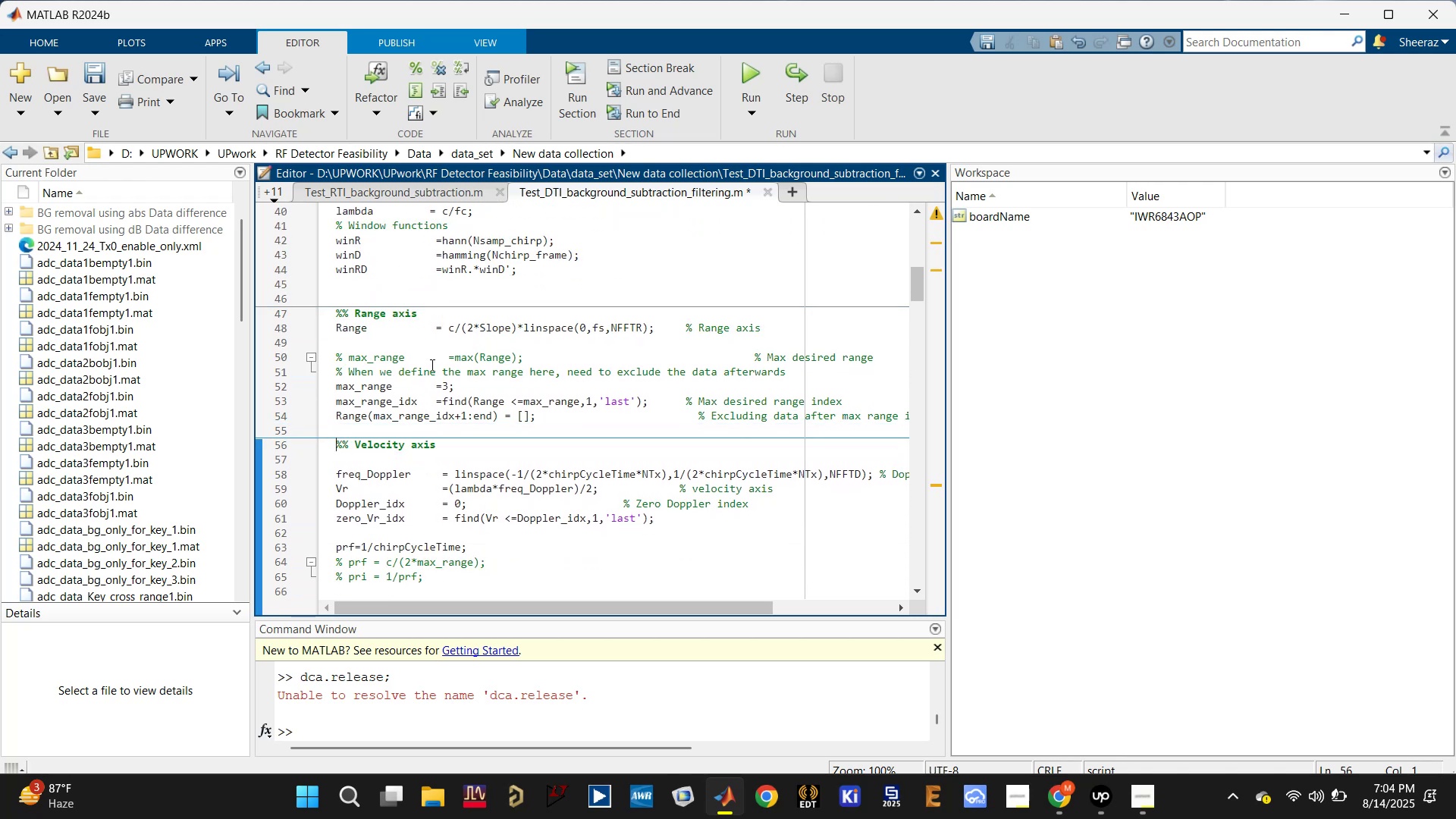 
left_click([334, 328])
 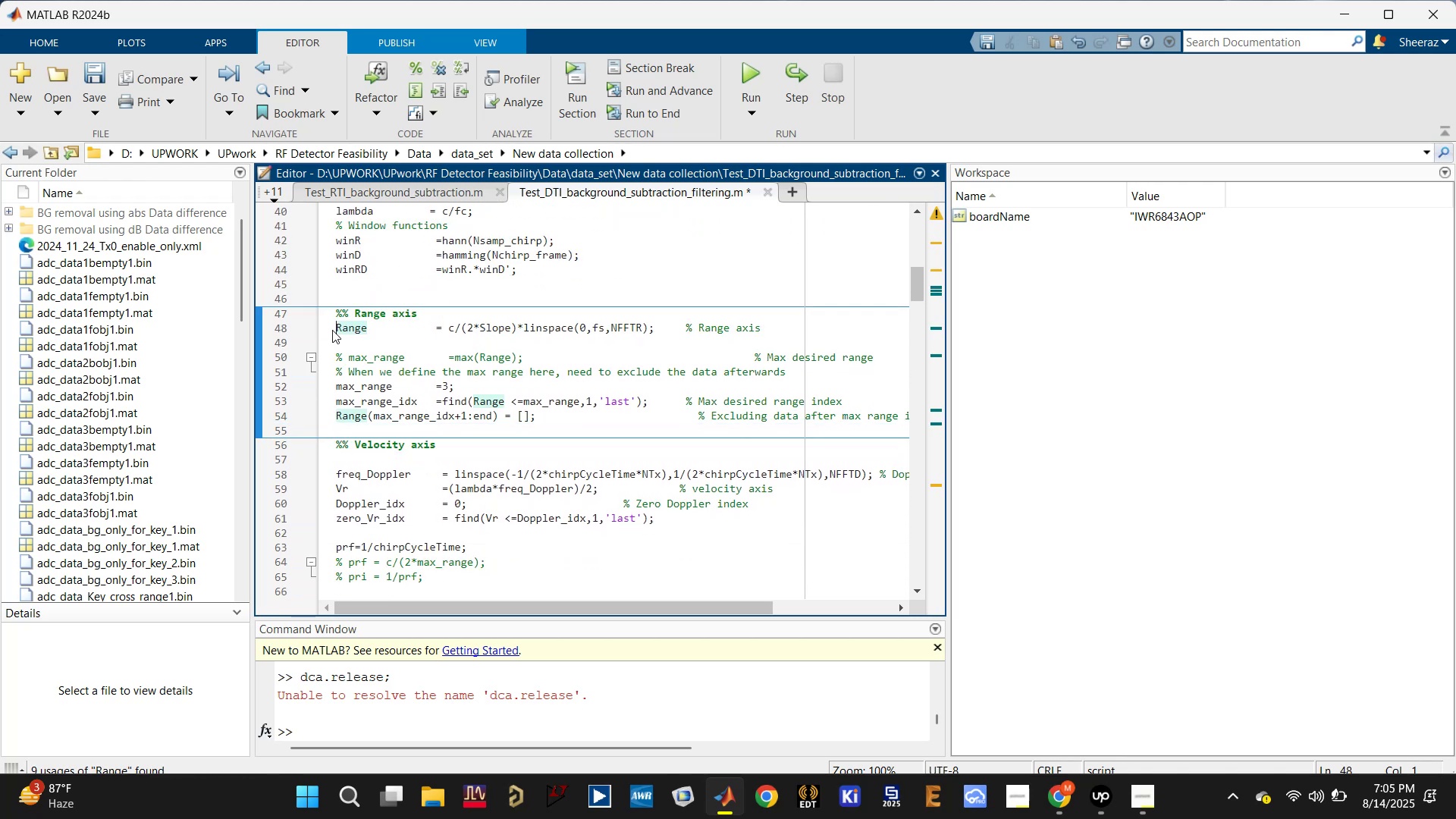 
key(Enter)
 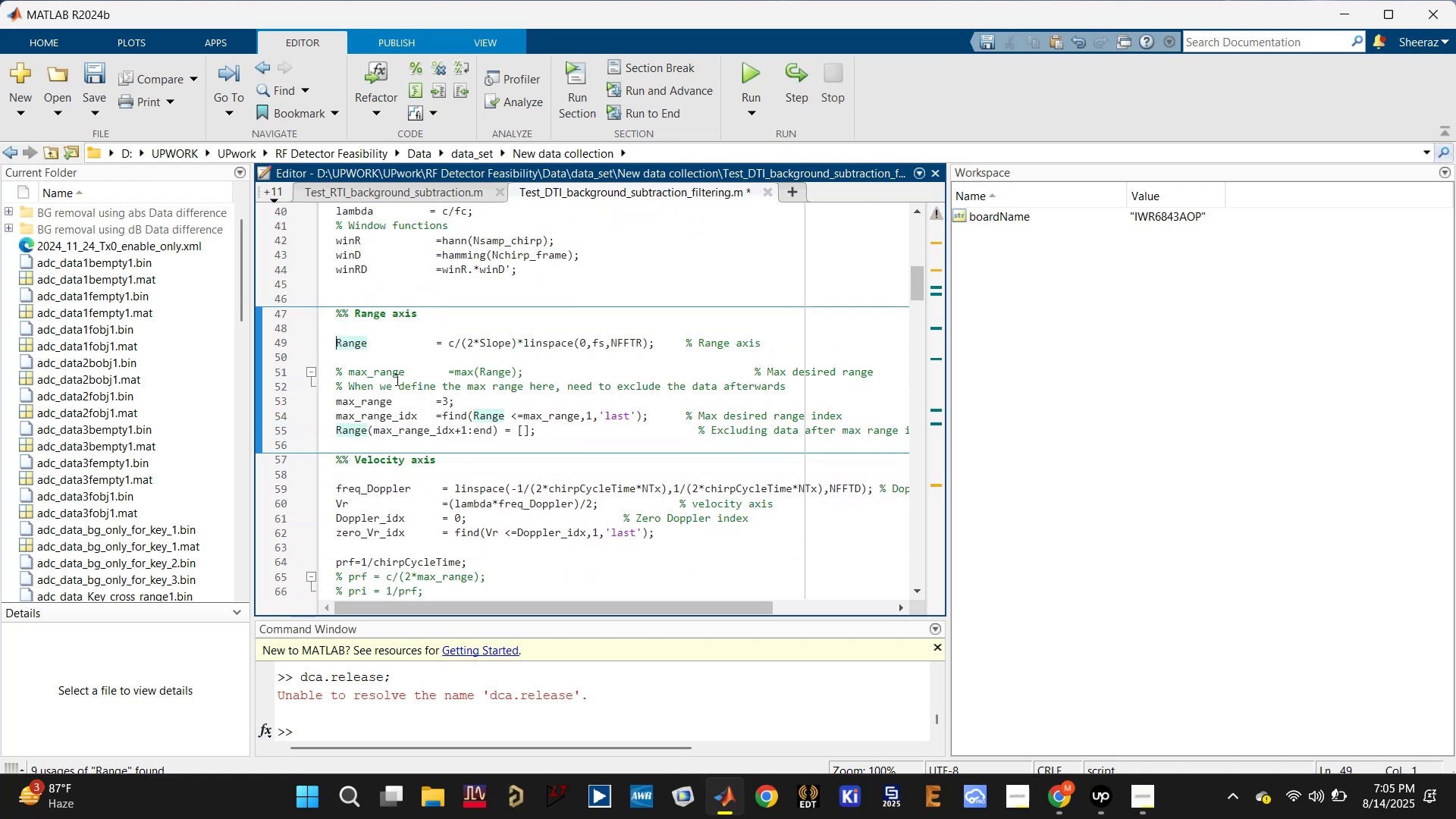 
scroll: coordinate [412, 396], scroll_direction: down, amount: 1.0
 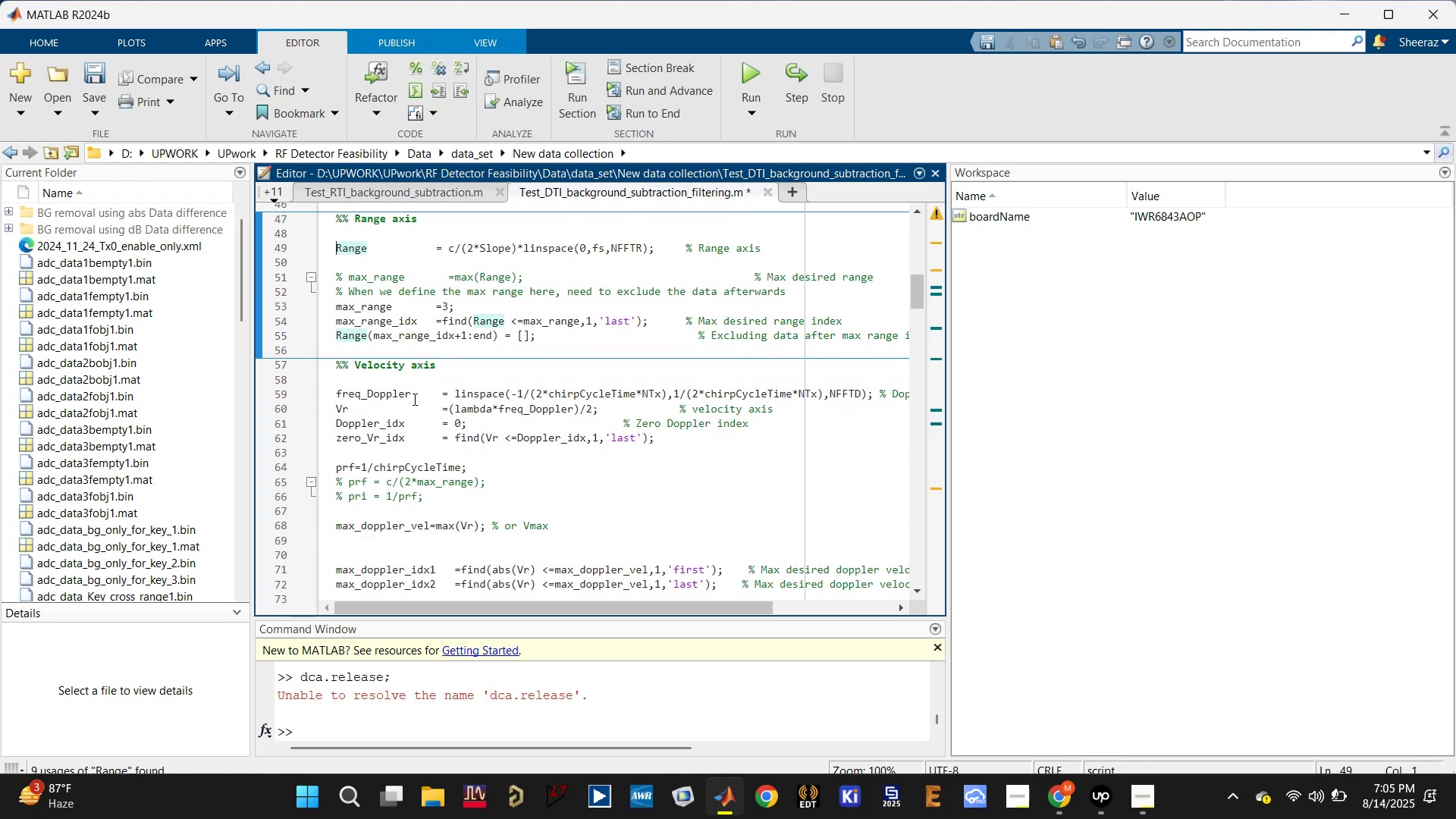 
key(Control+S)
 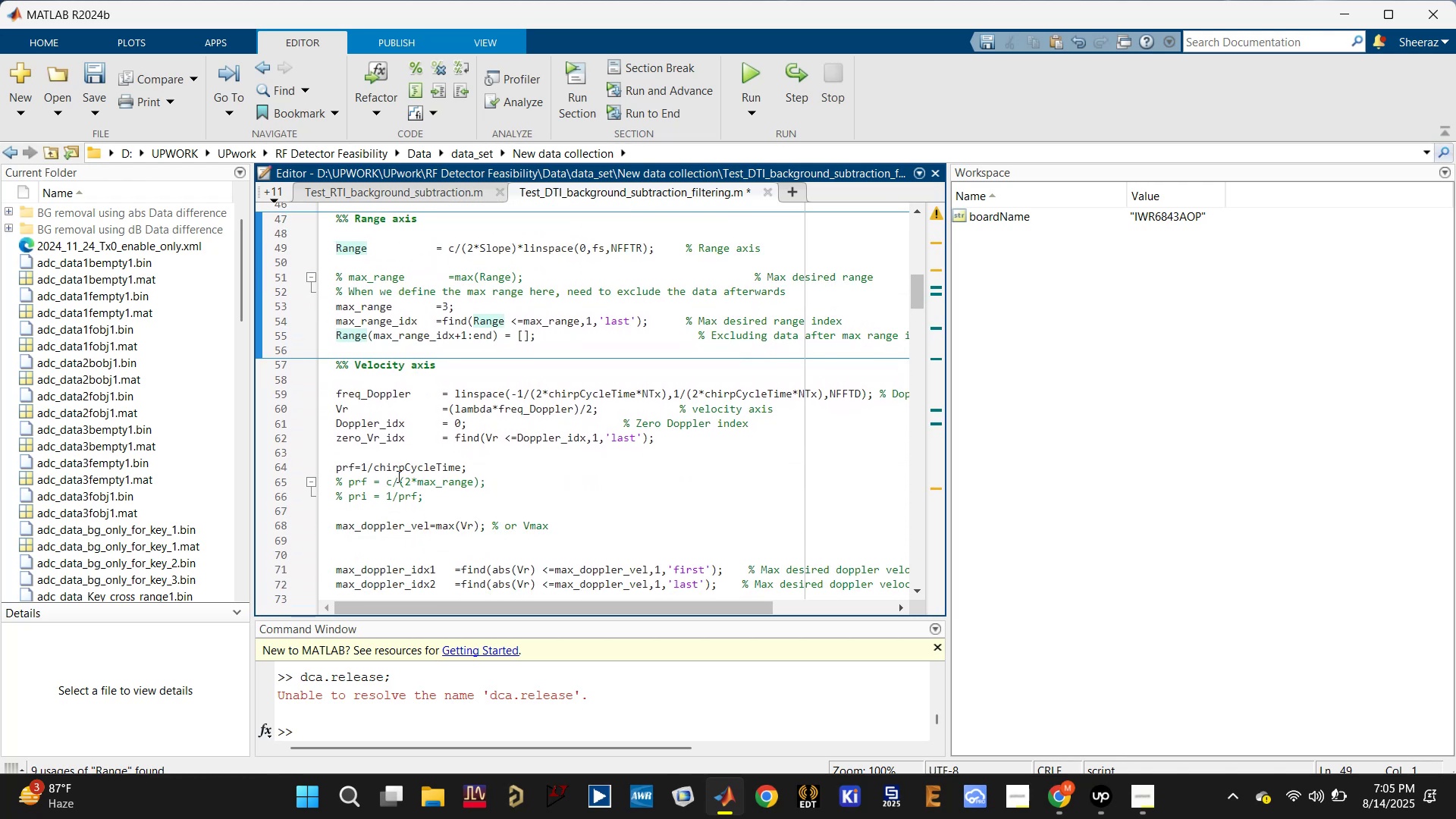 
scroll: coordinate [395, 486], scroll_direction: down, amount: 2.0
 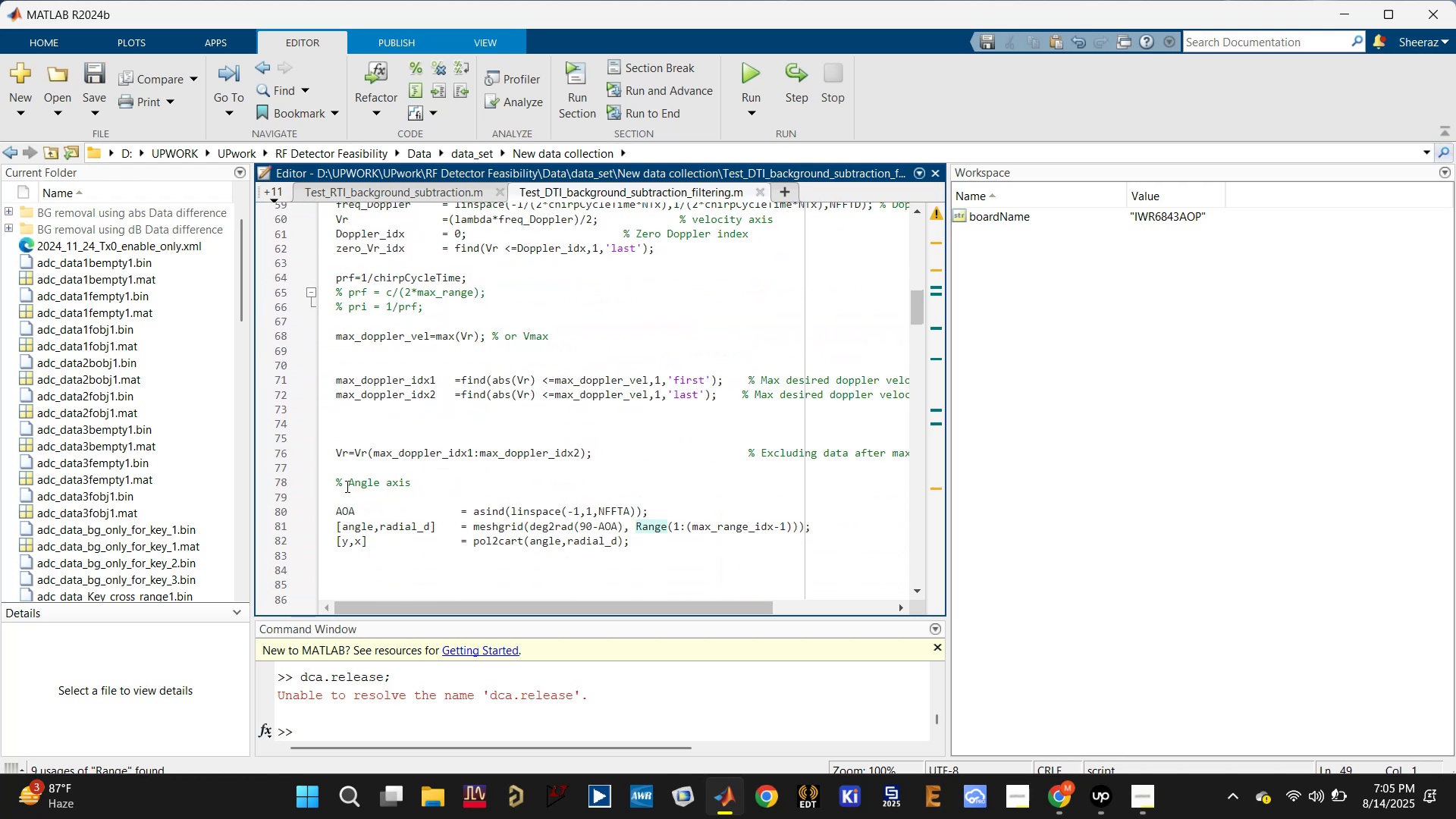 
left_click([341, 486])
 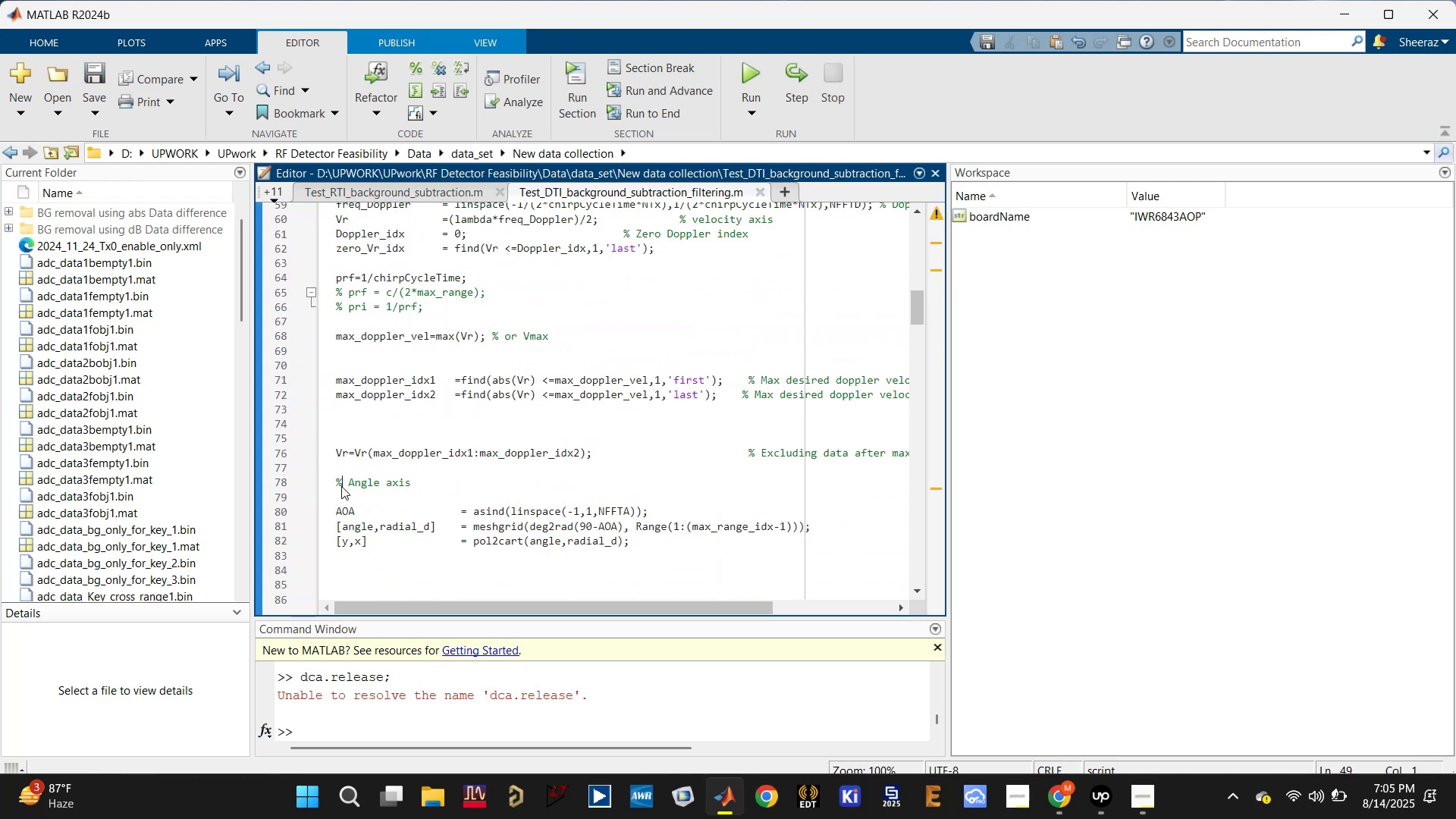 
key(Shift+5)
 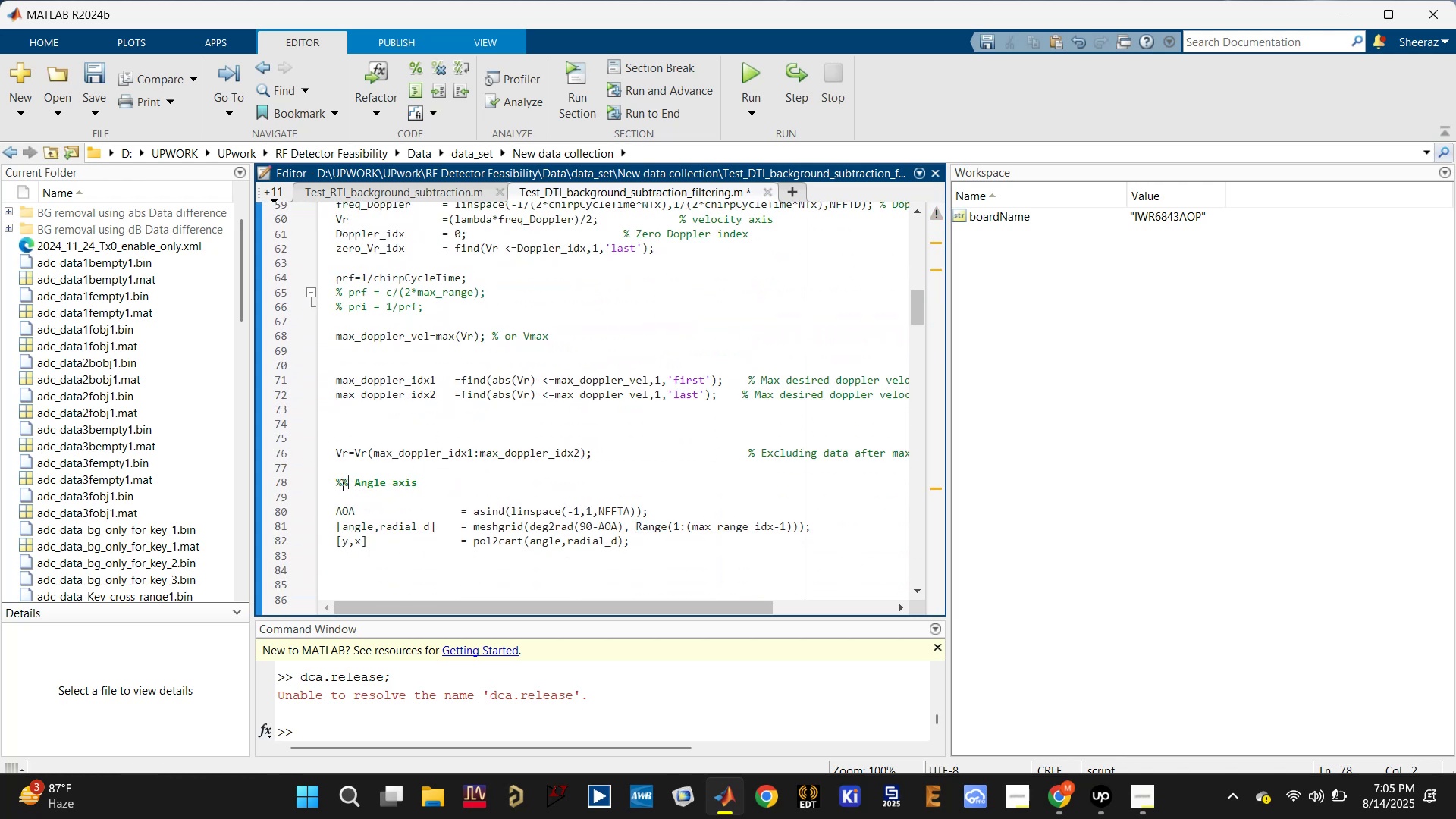 
scroll: coordinate [354, 488], scroll_direction: down, amount: 2.0
 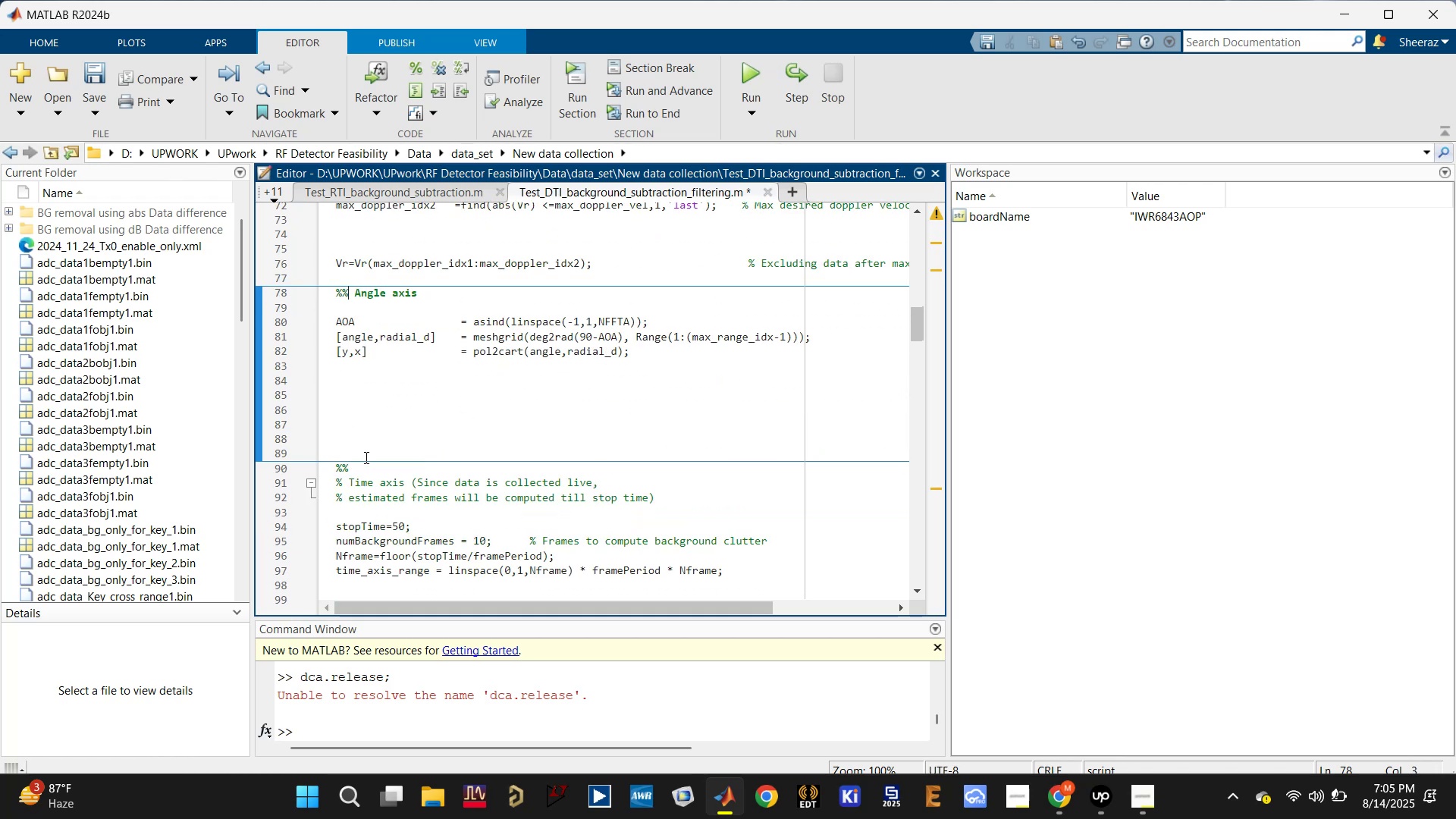 
left_click([364, 447])
 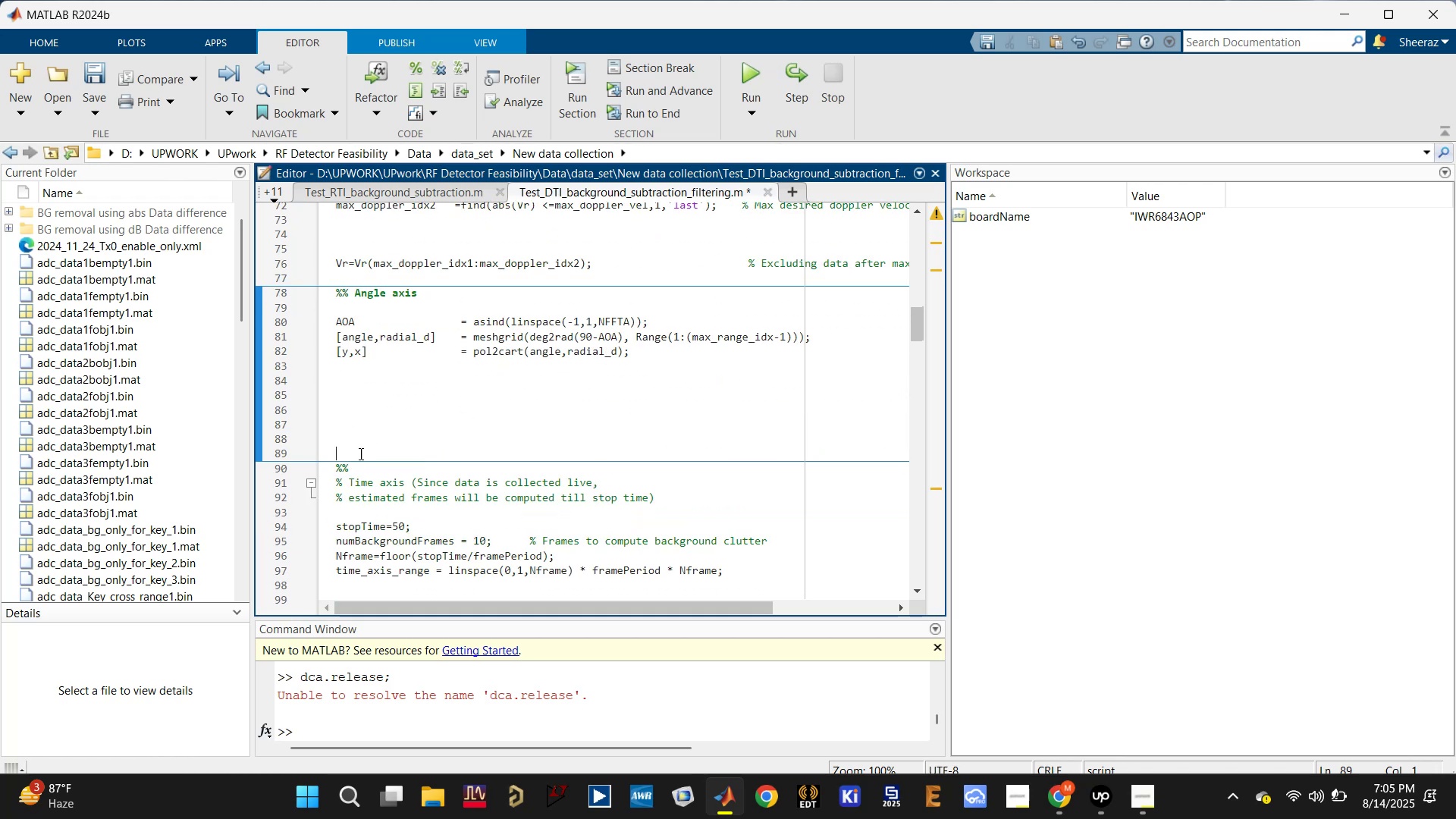 
key(Backspace)
 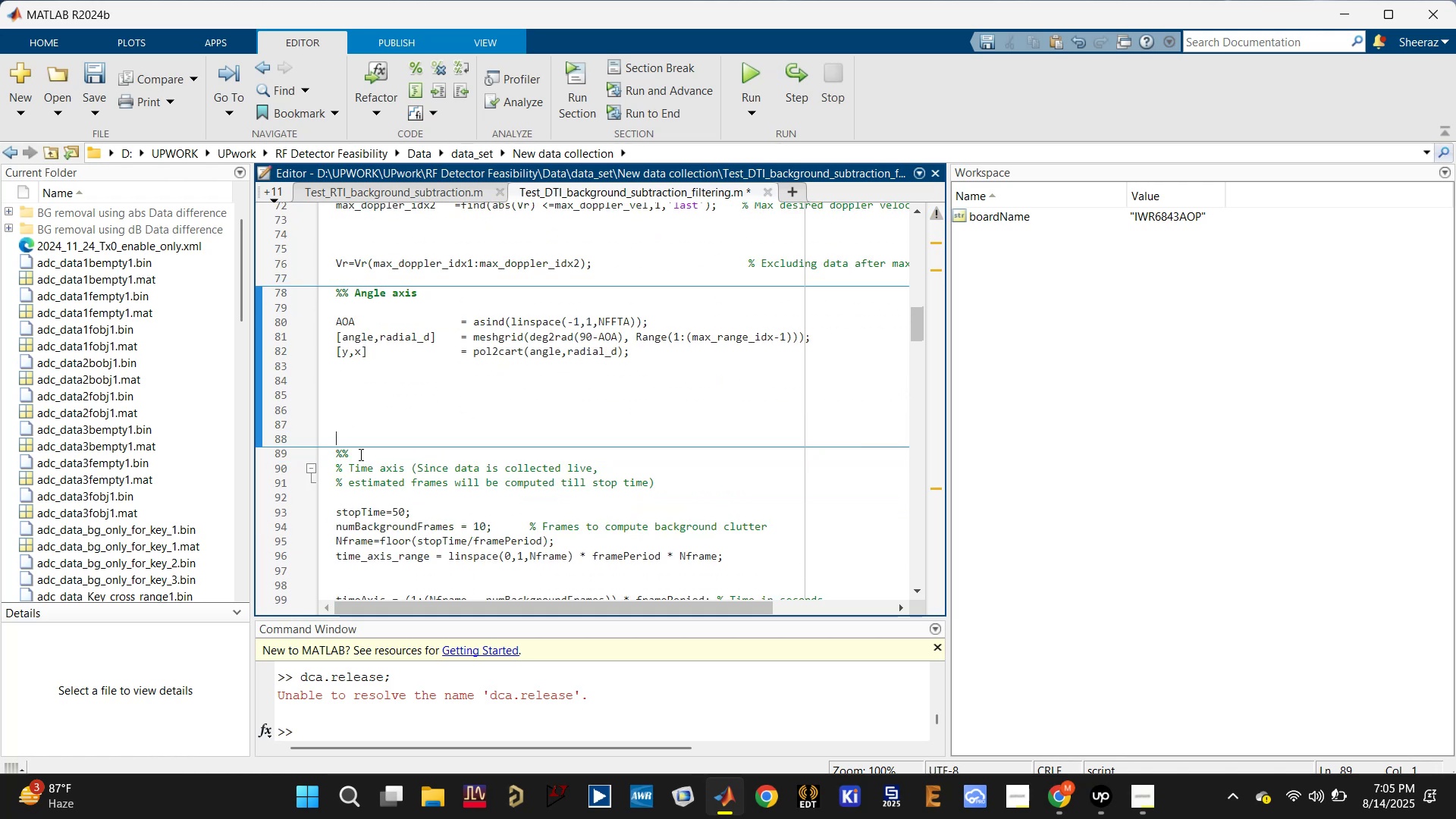 
key(Backspace)
 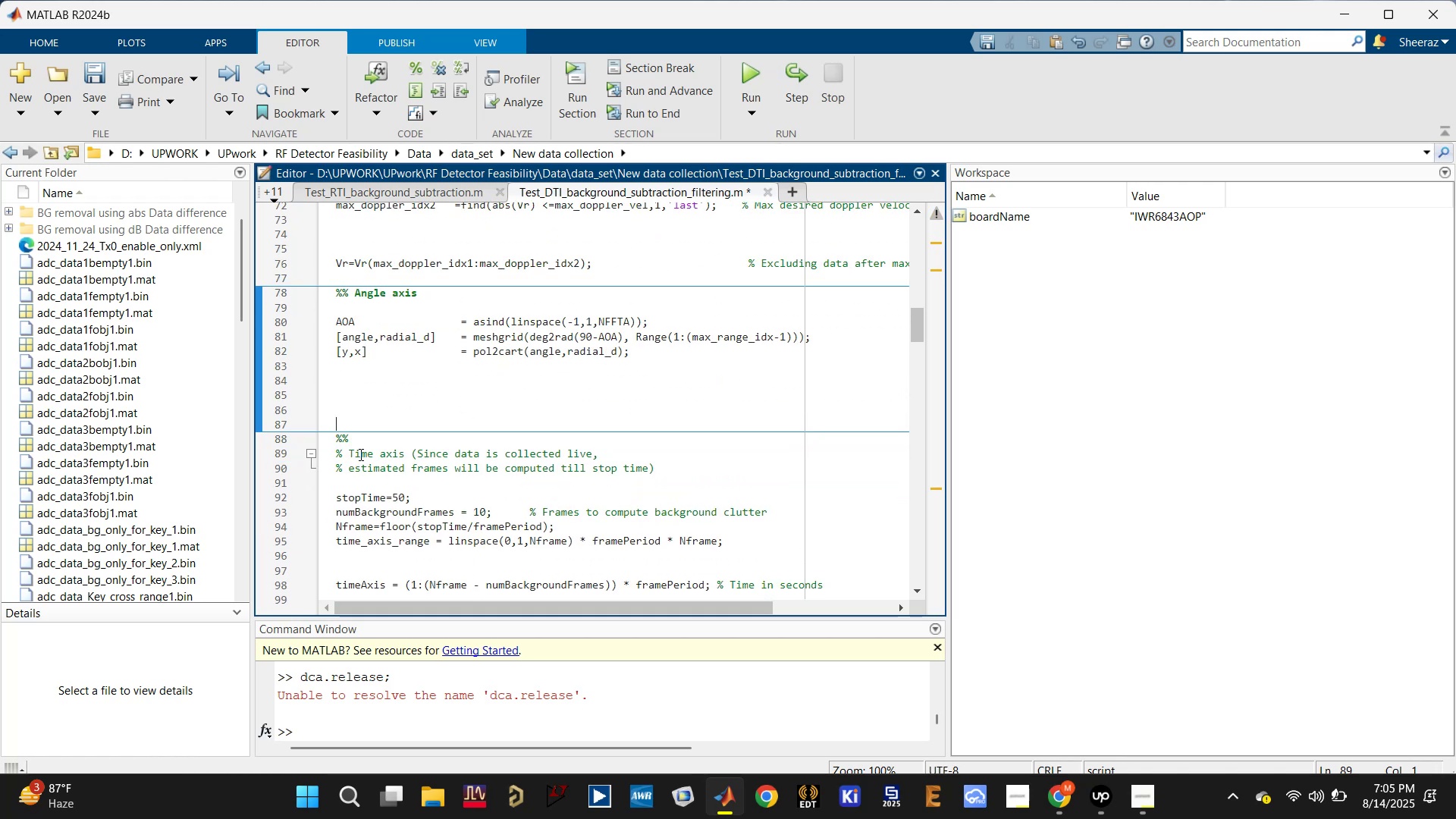 
key(Backspace)
 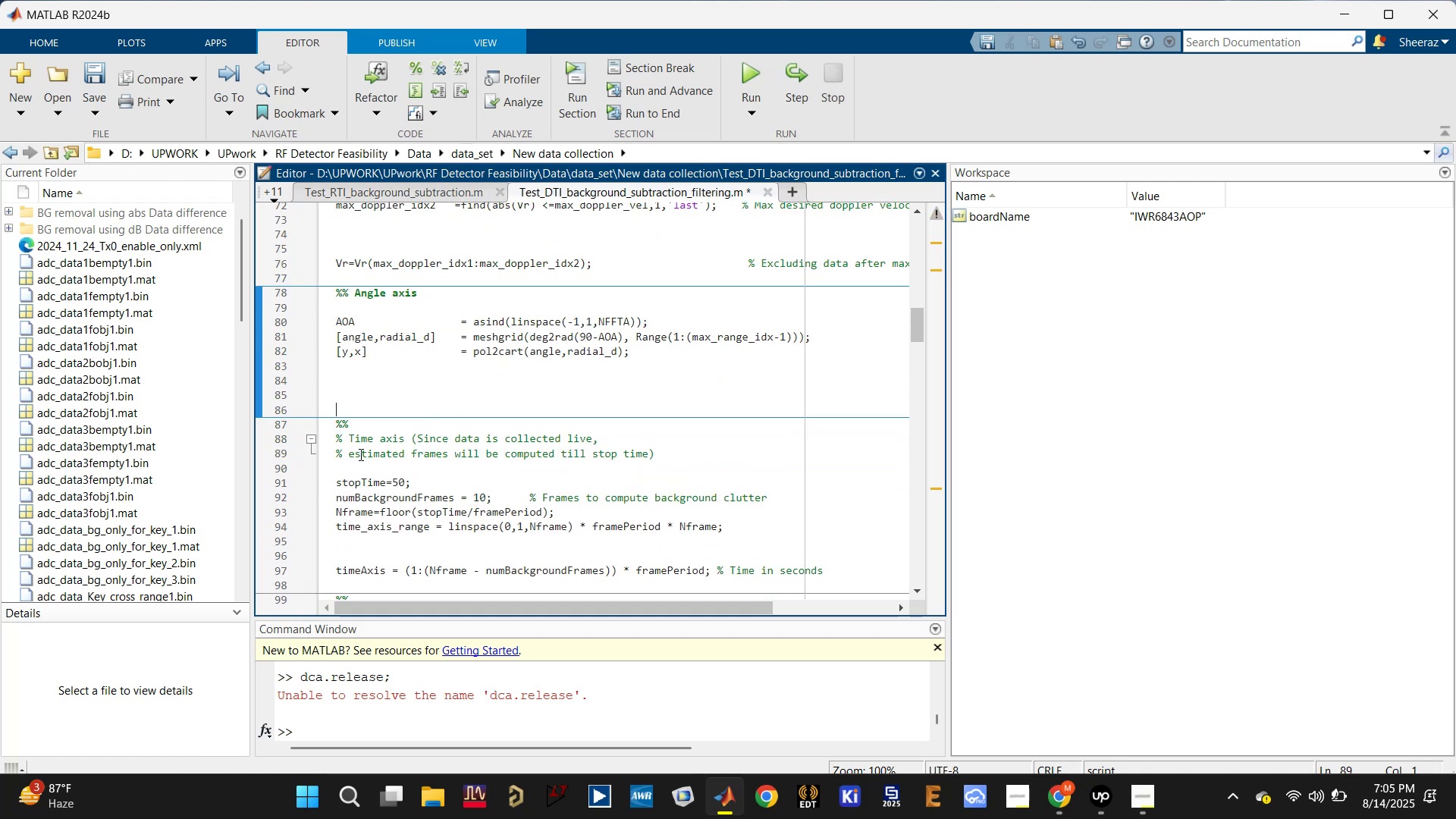 
key(Backspace)
 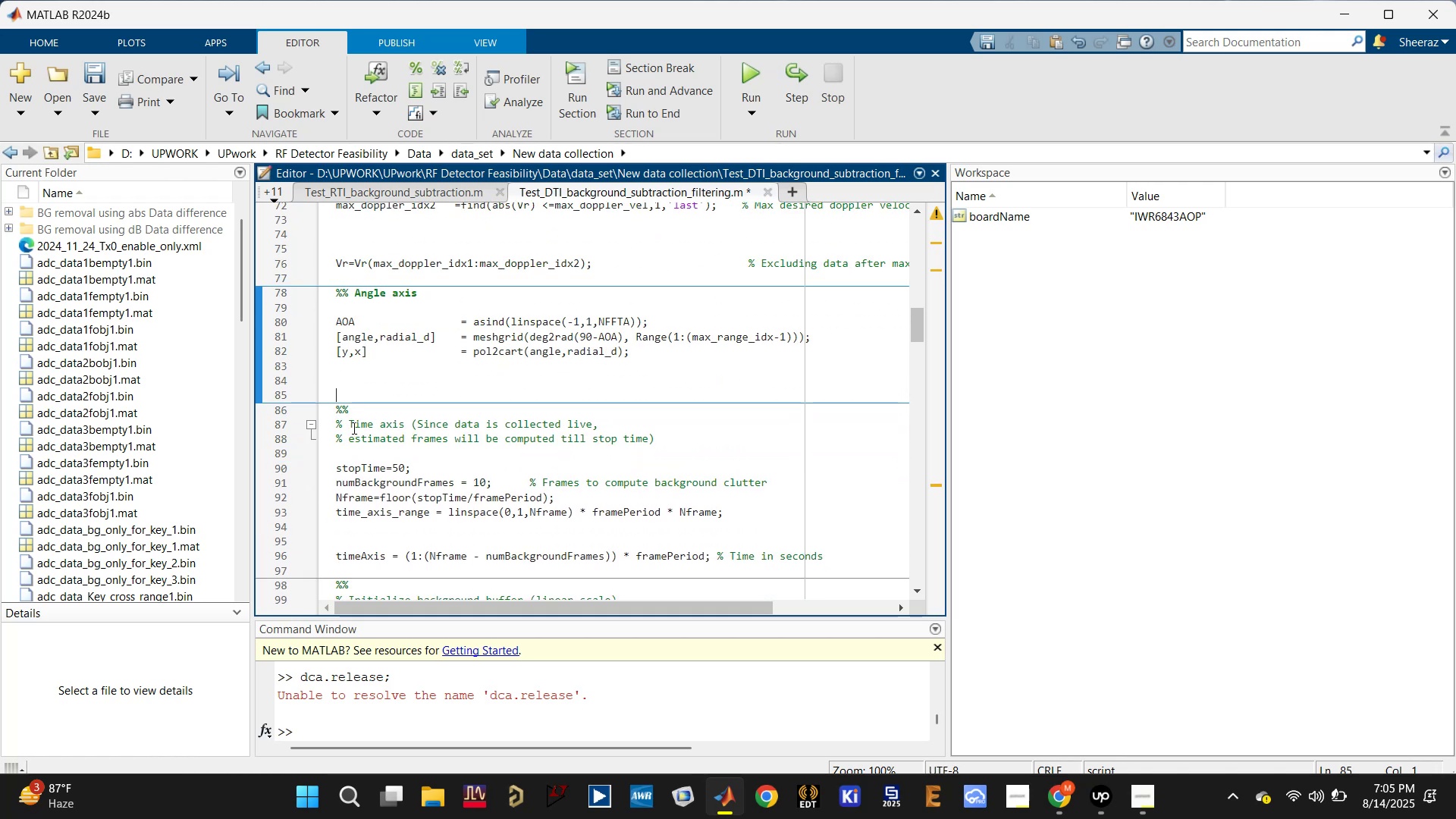 
key(Backspace)
 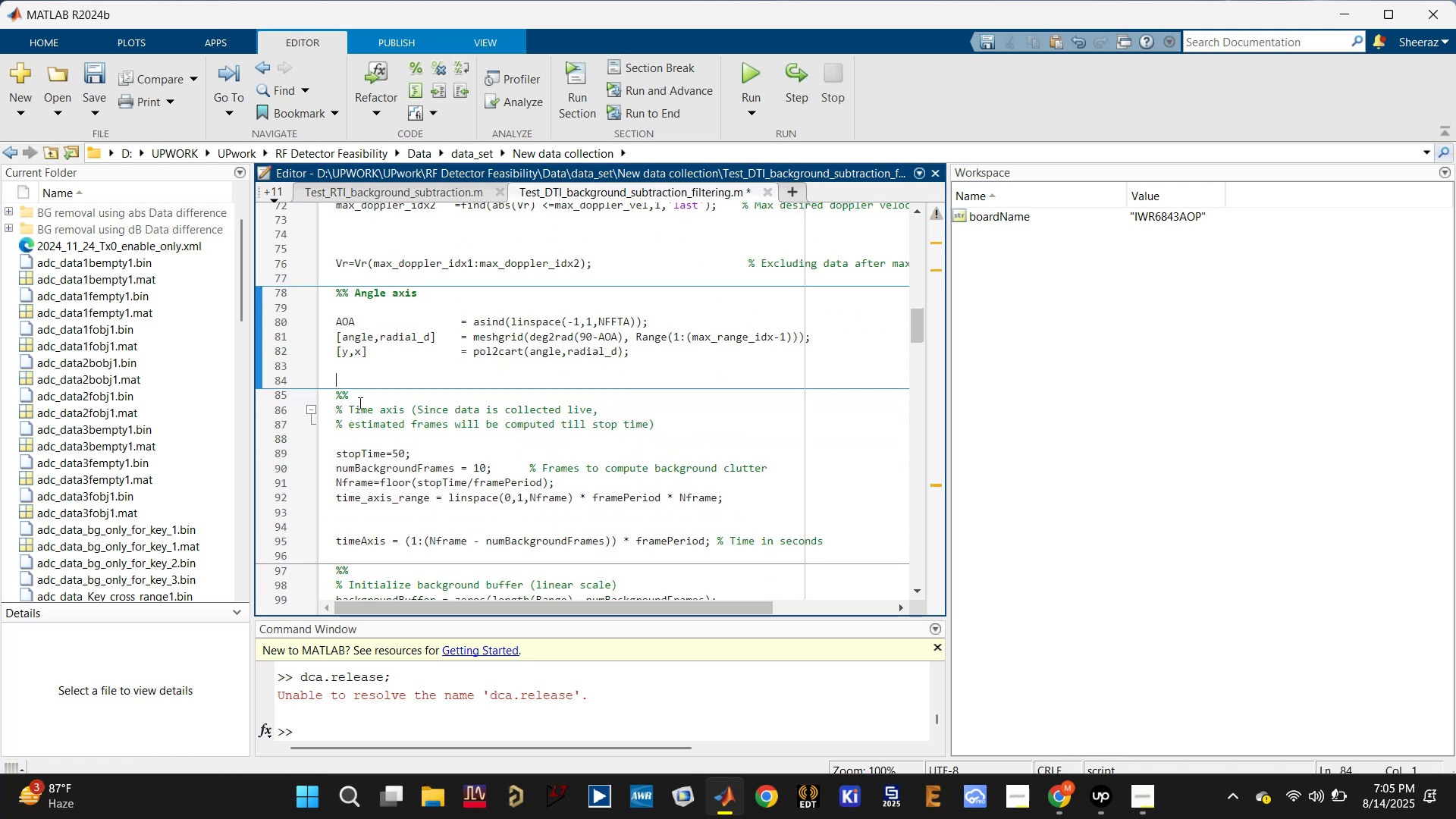 
left_click([362, 394])
 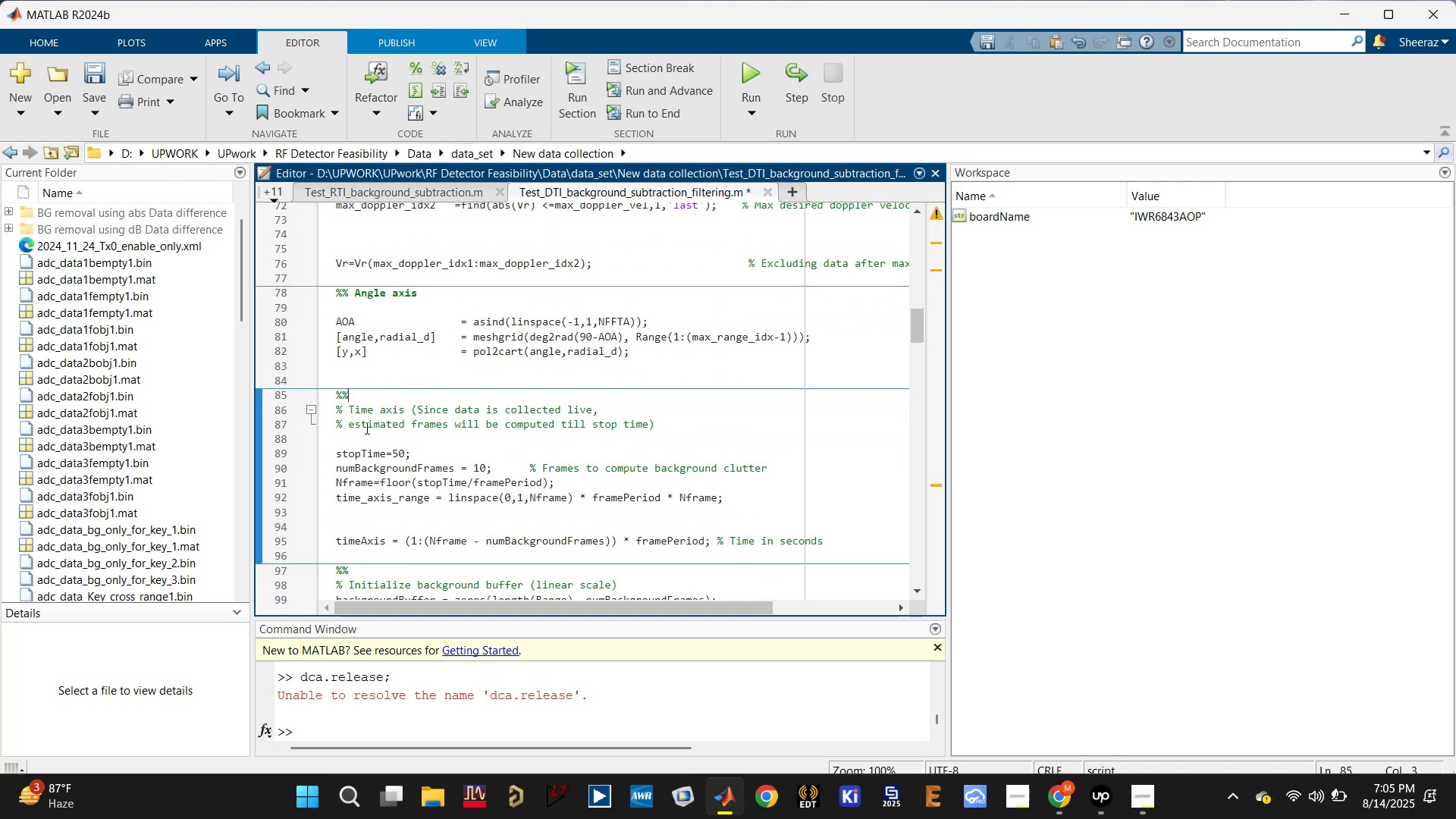 
type( Time Ax)
key(Backspace)
key(Backspace)
type(axis)
 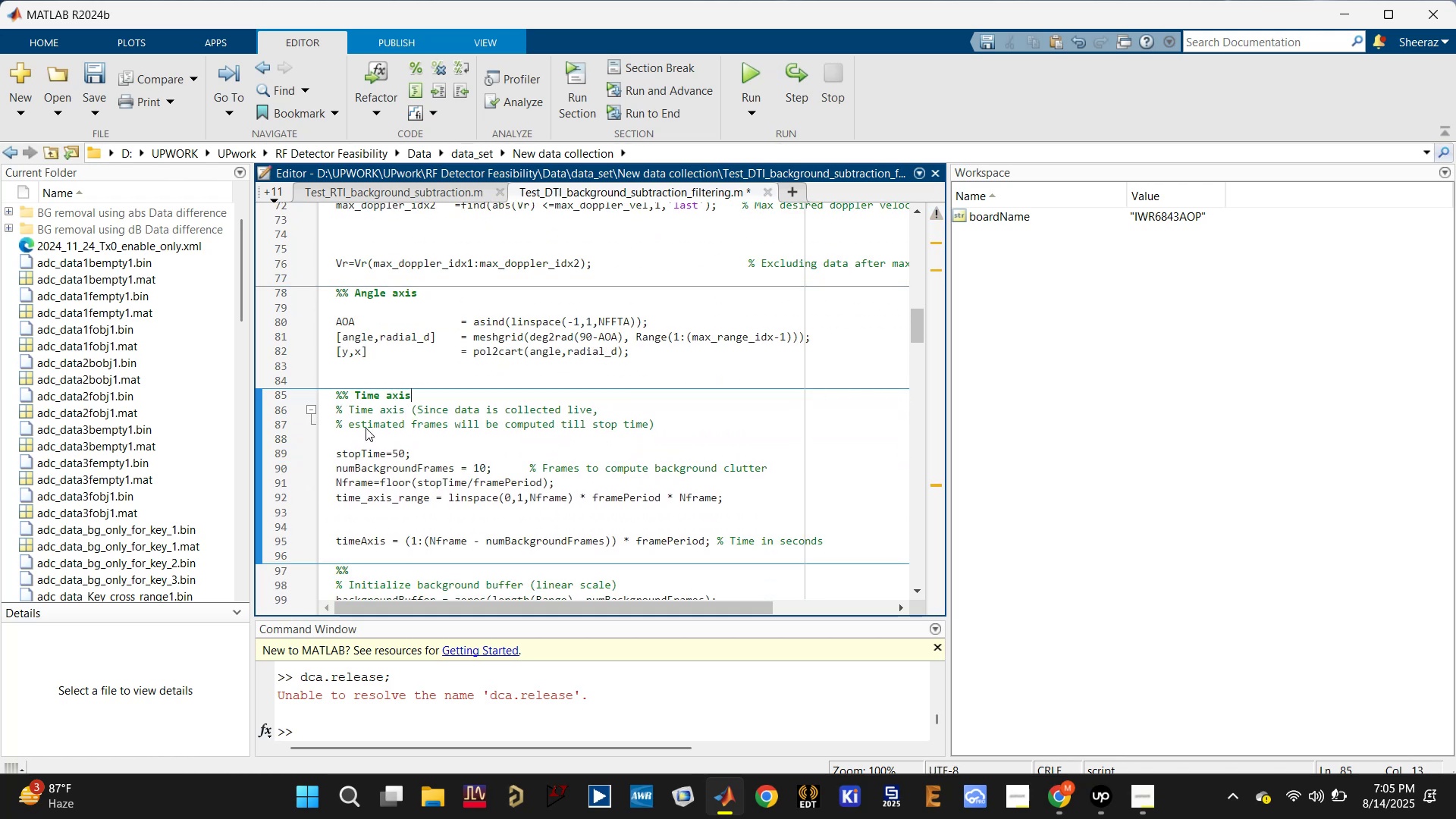 
 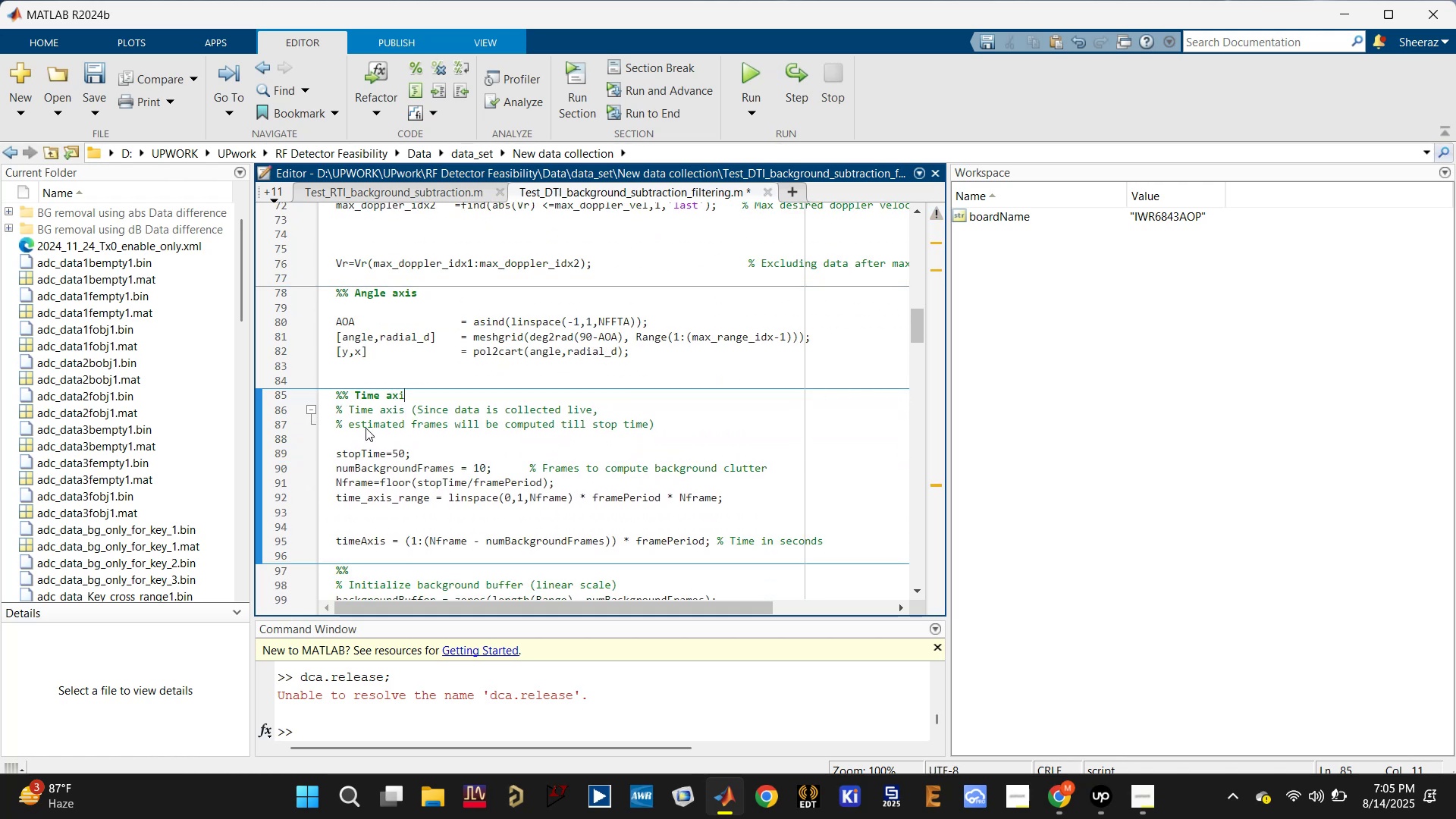 
hold_key(key=ControlLeft, duration=0.44)
 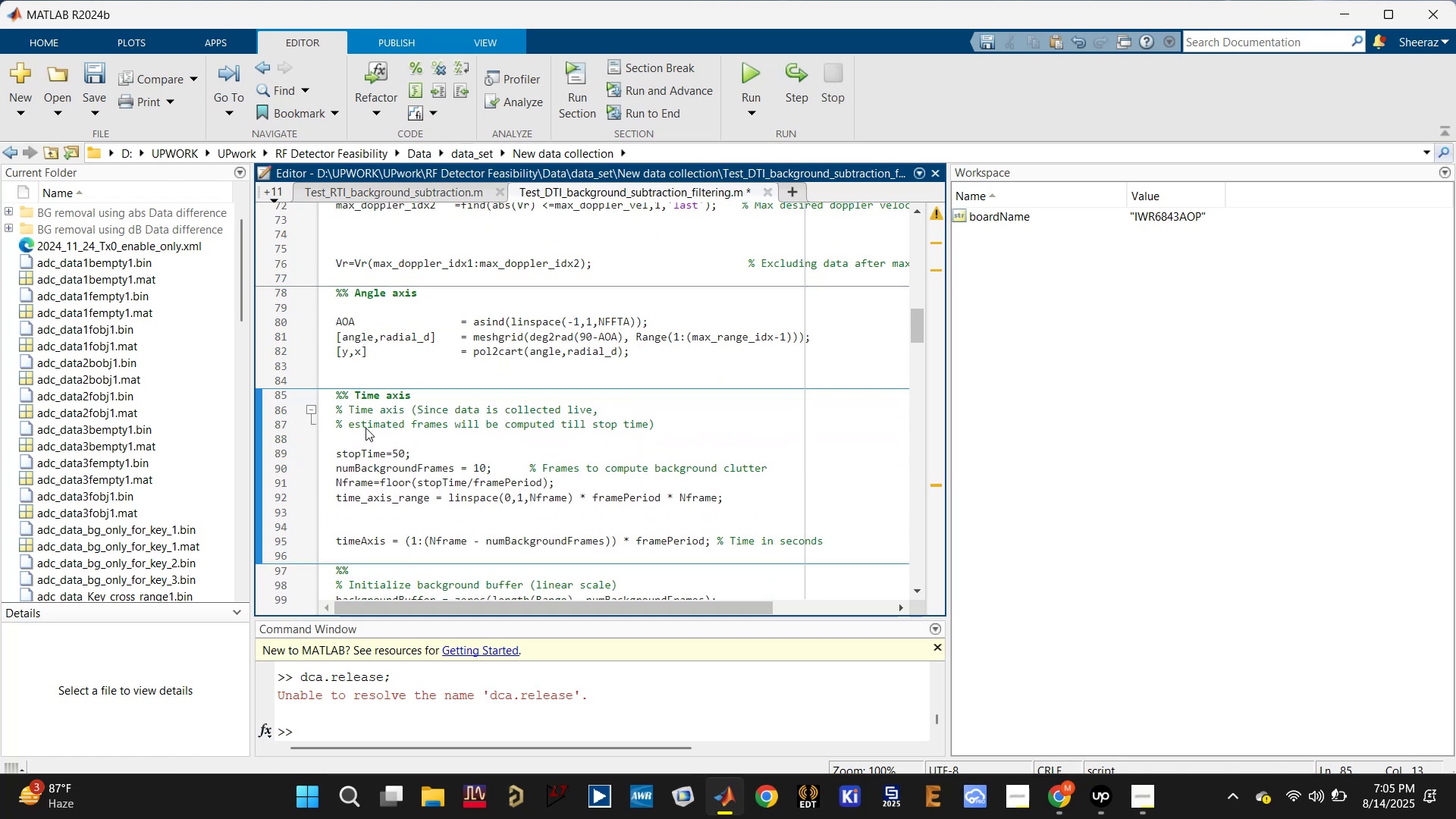 
key(Control+ControlLeft)
 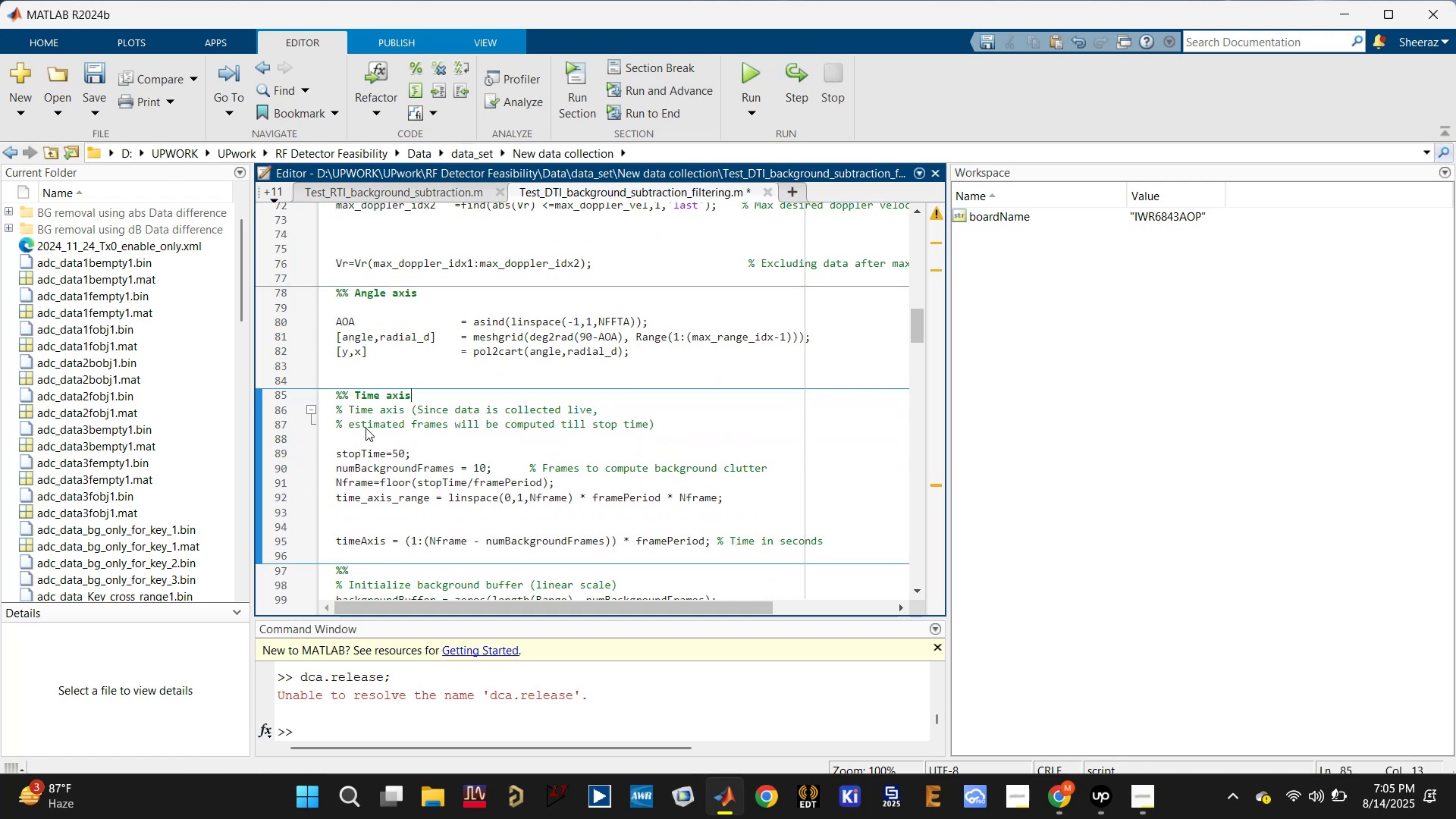 
key(Control+S)
 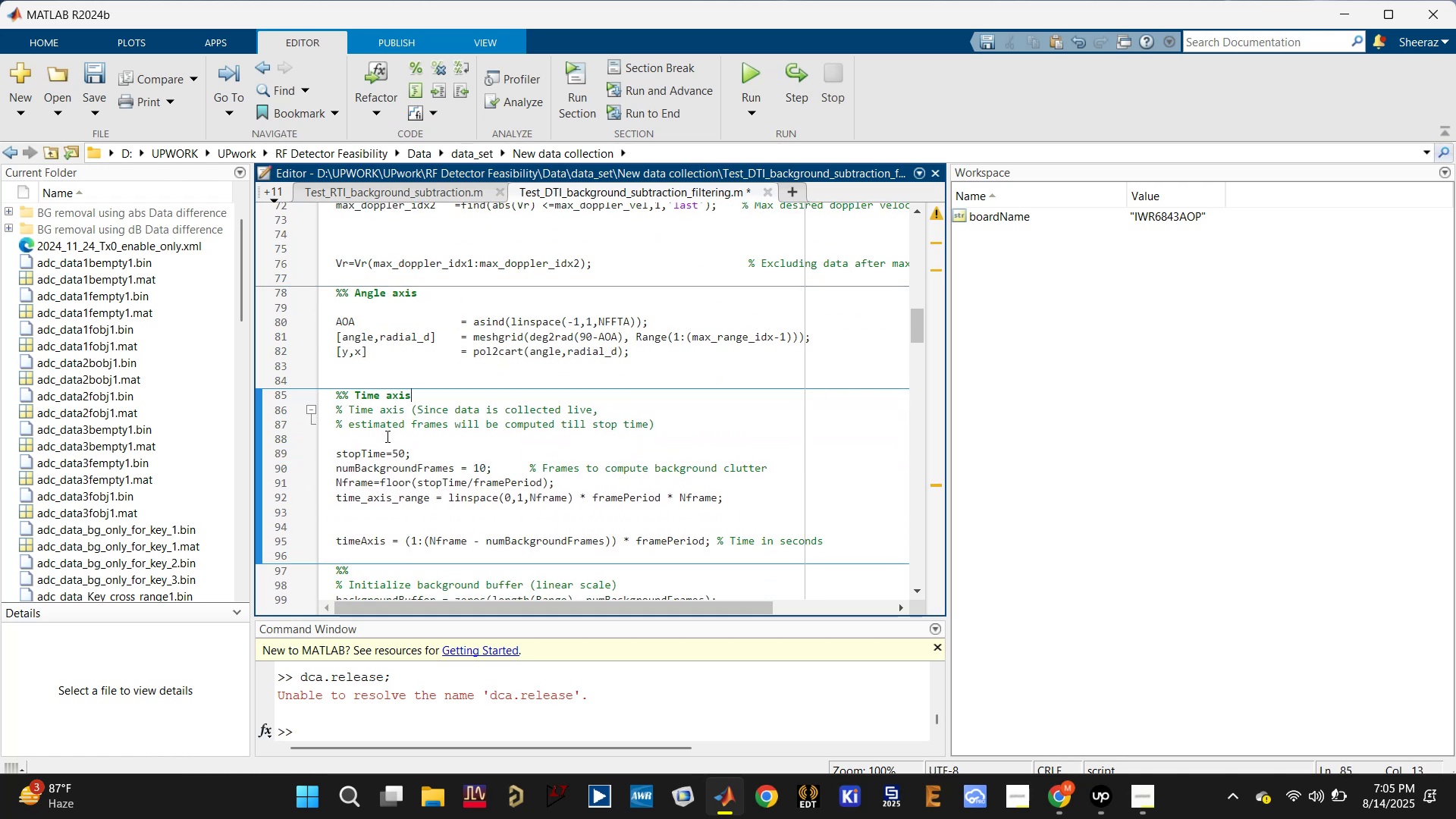 
scroll: coordinate [403, 447], scroll_direction: down, amount: 2.0
 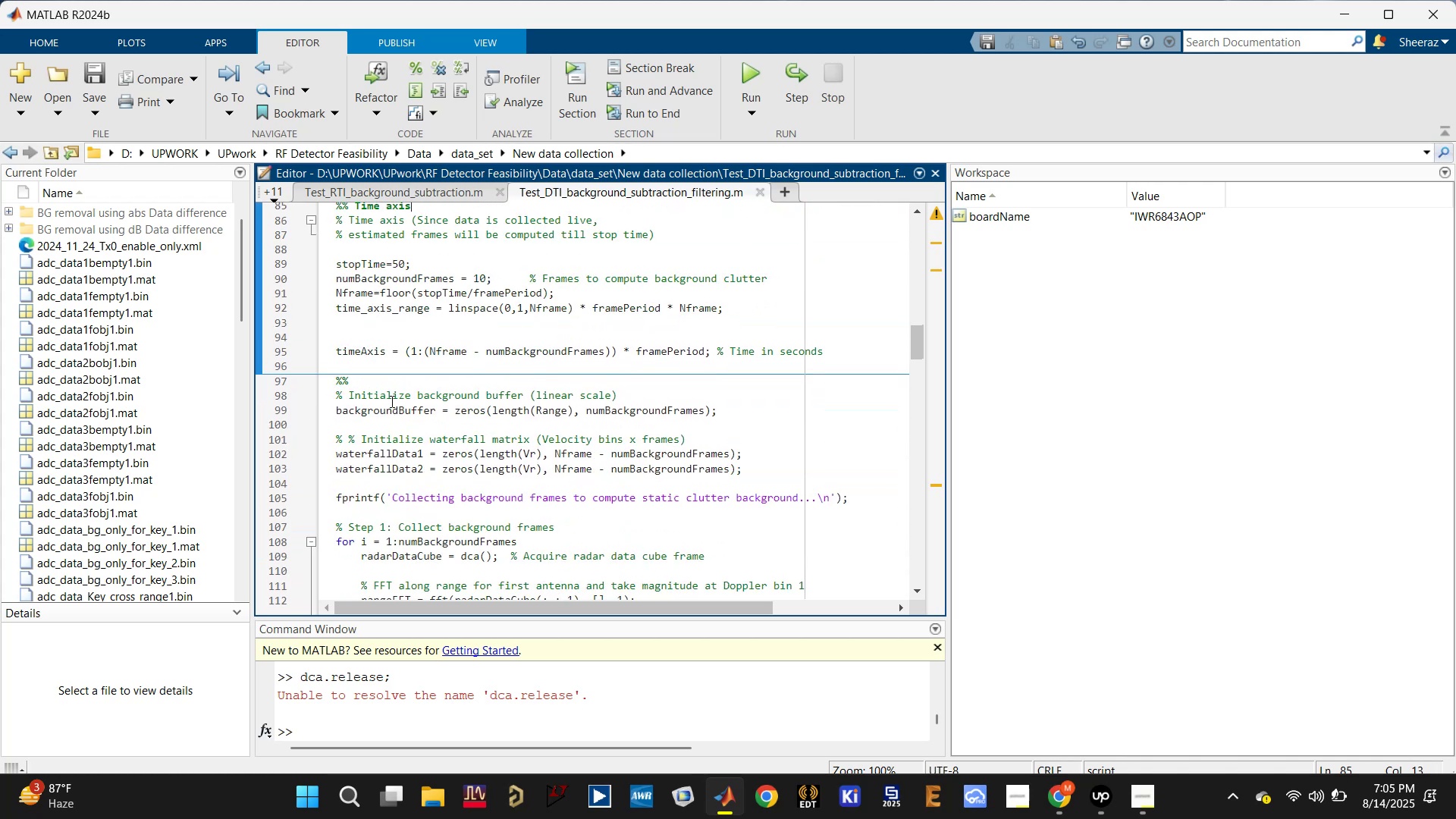 
left_click([394, 383])
 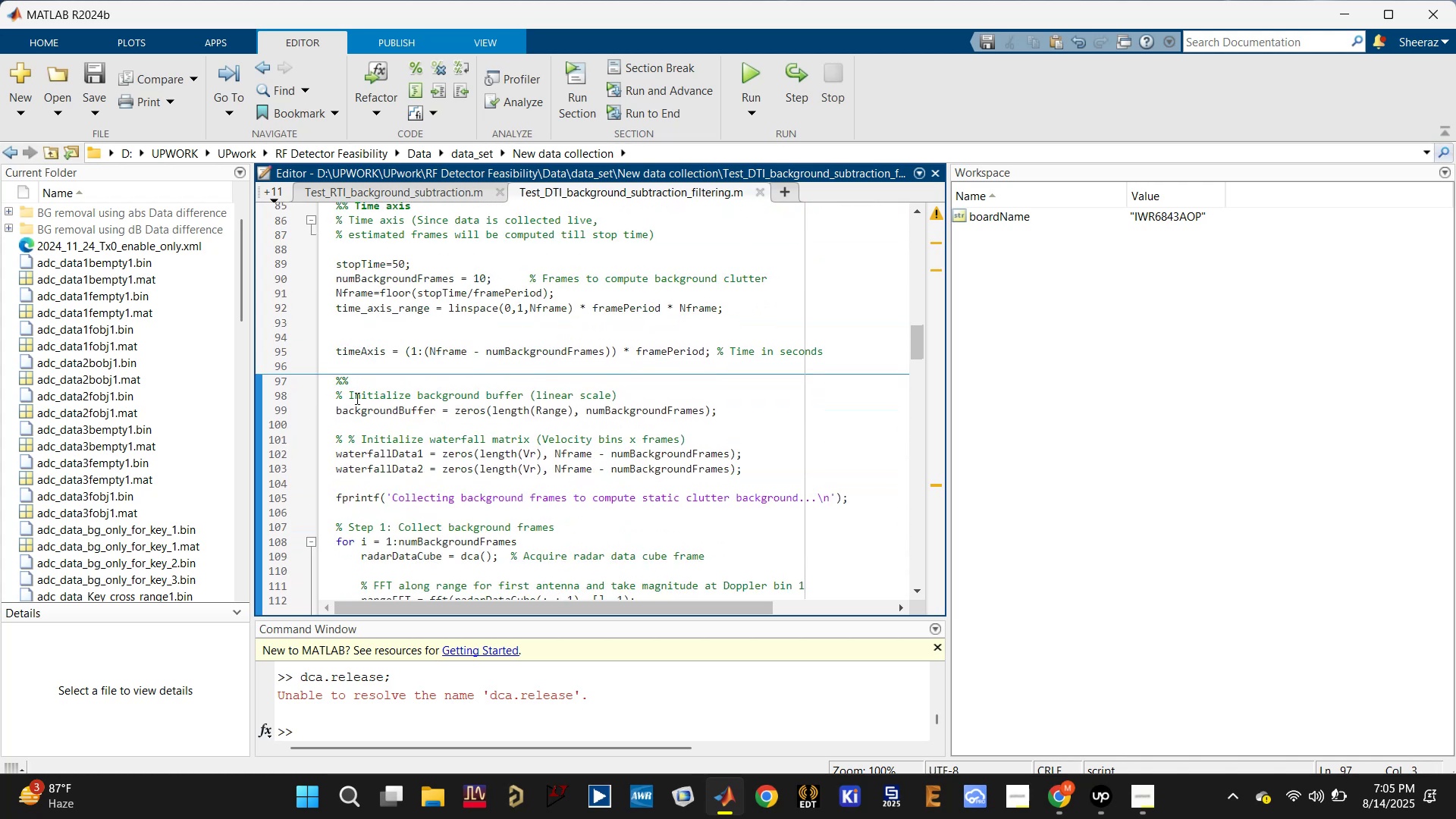 
left_click([345, 396])
 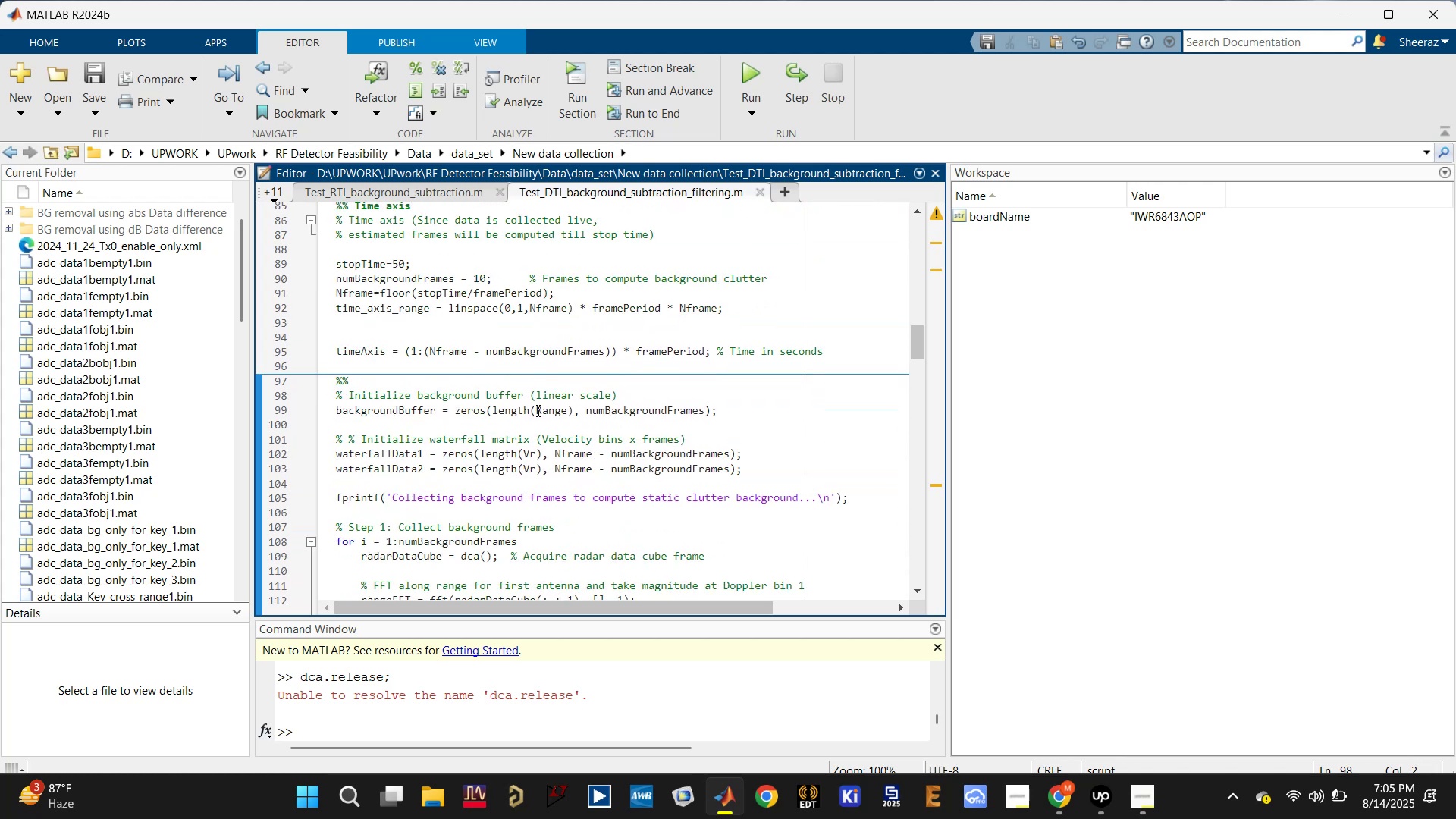 
left_click([396, 409])
 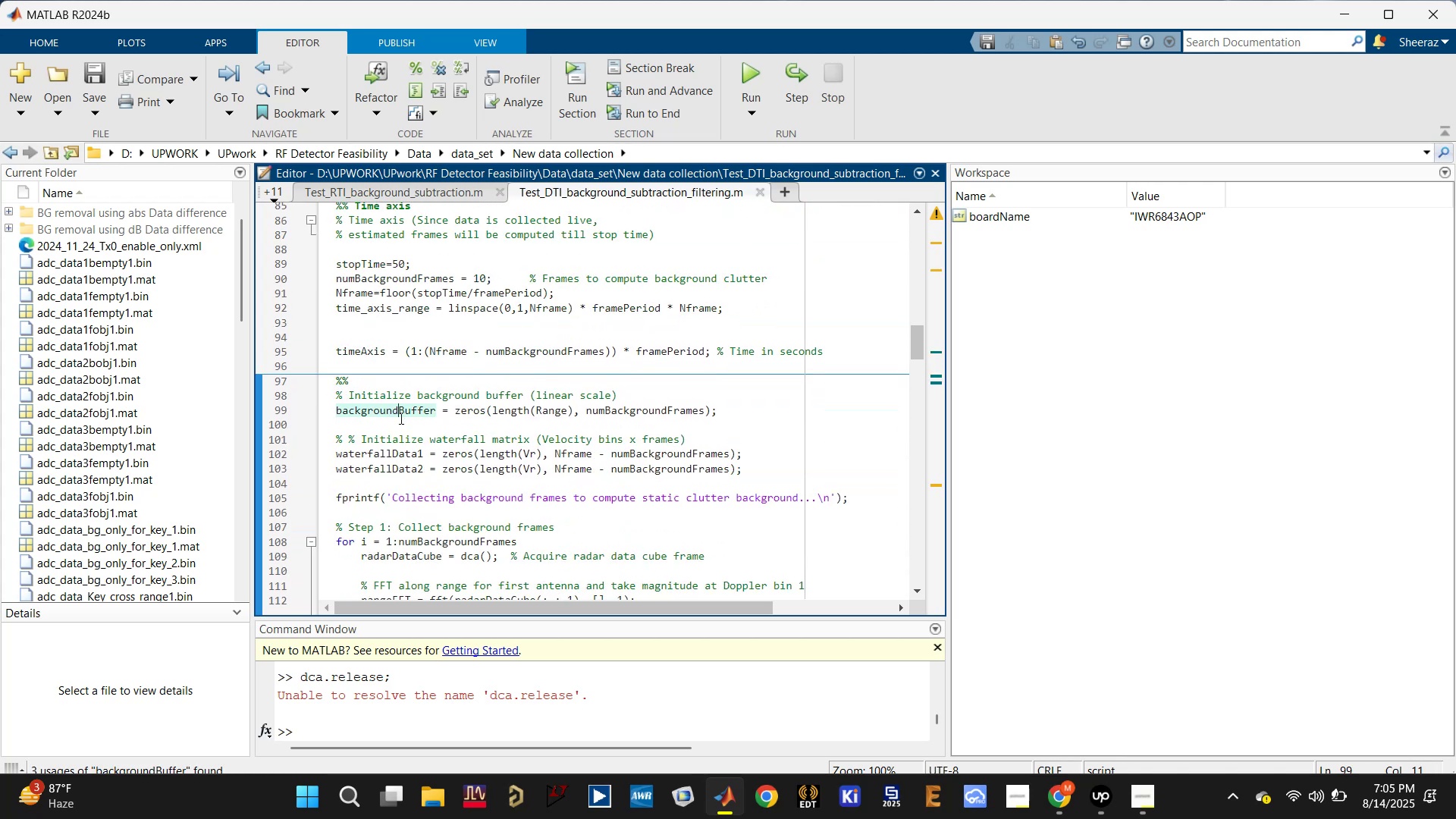 
scroll: coordinate [463, 448], scroll_direction: down, amount: 6.0
 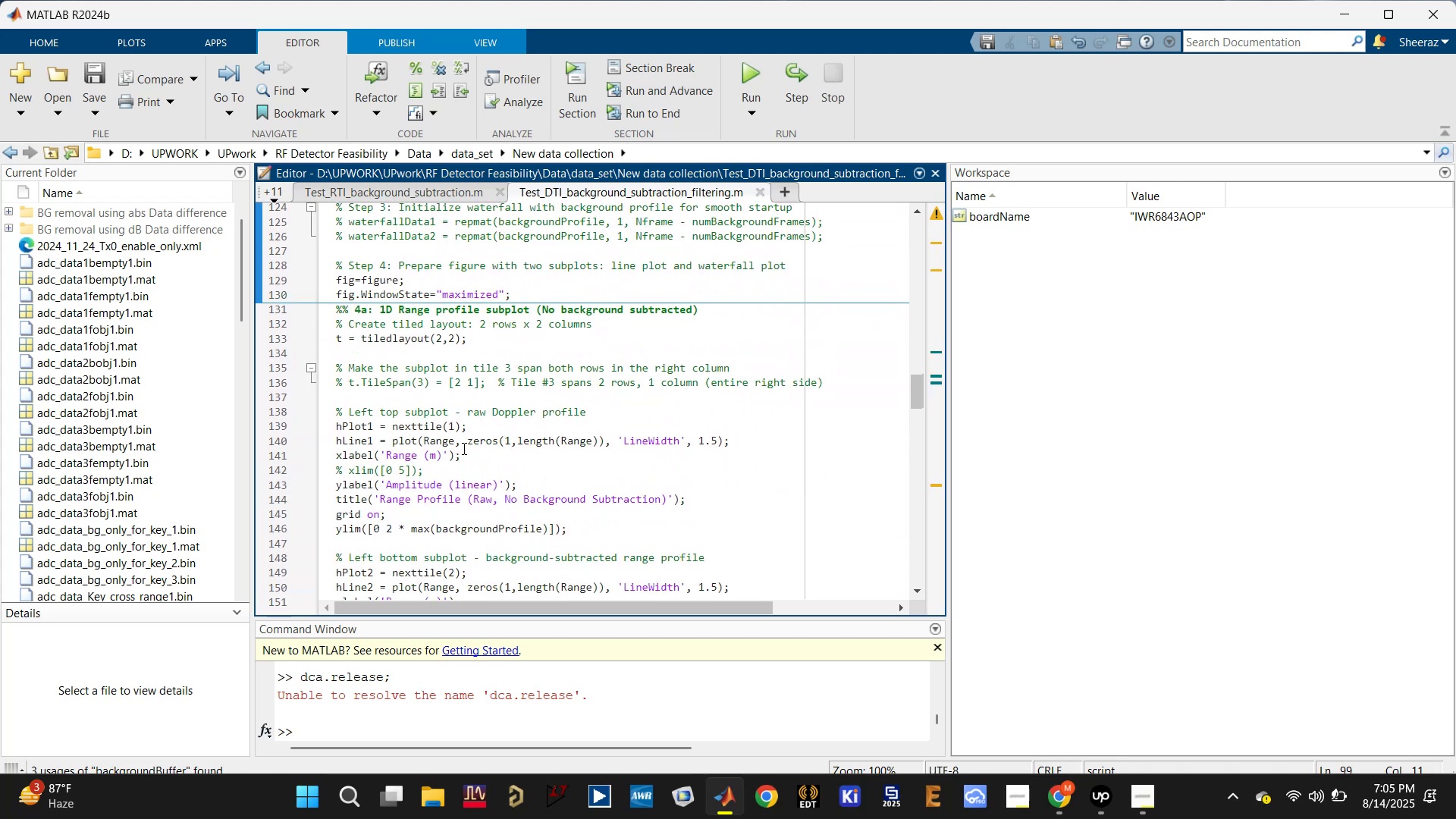 
scroll: coordinate [463, 448], scroll_direction: up, amount: 6.0
 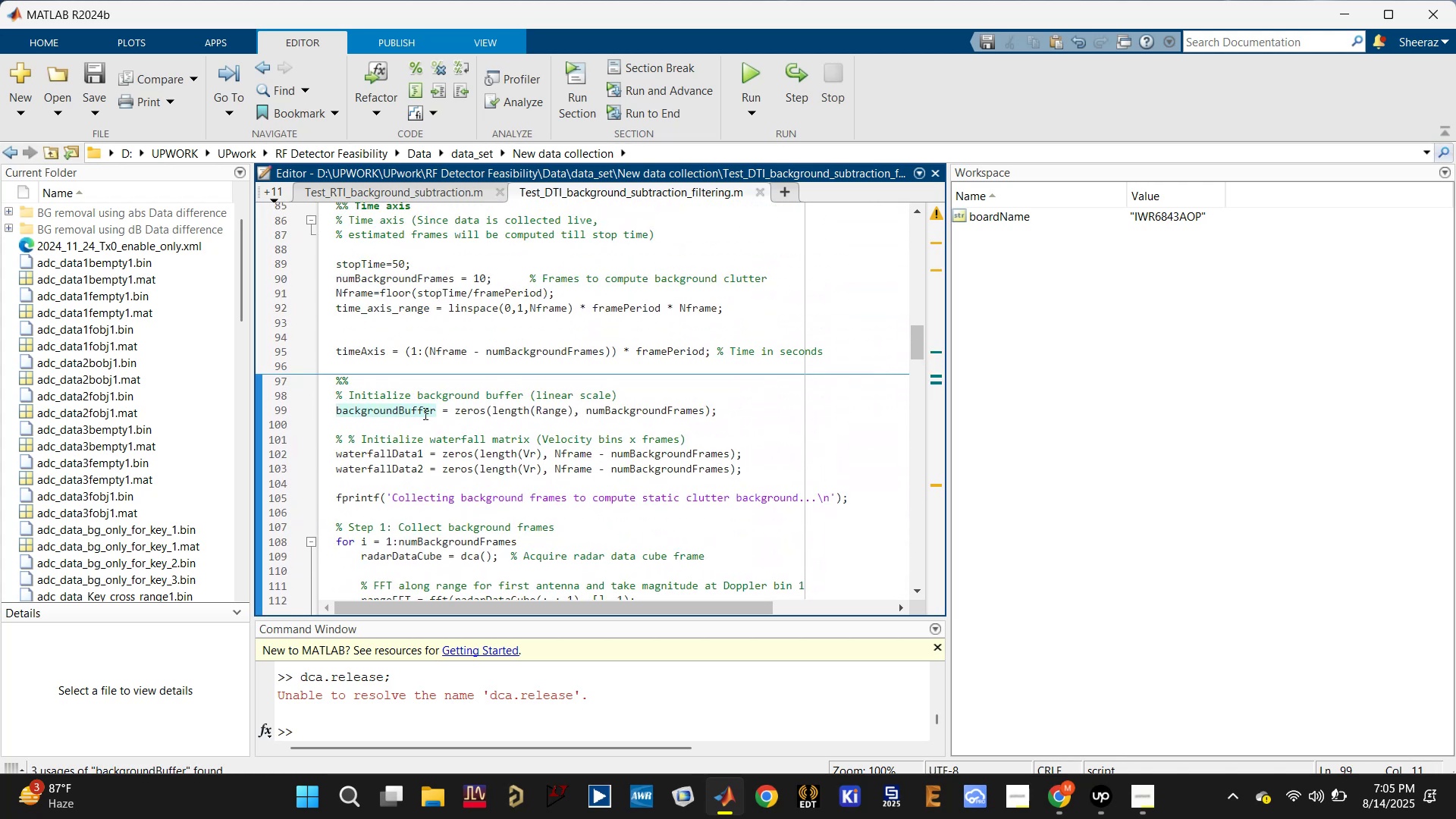 
left_click([422, 383])
 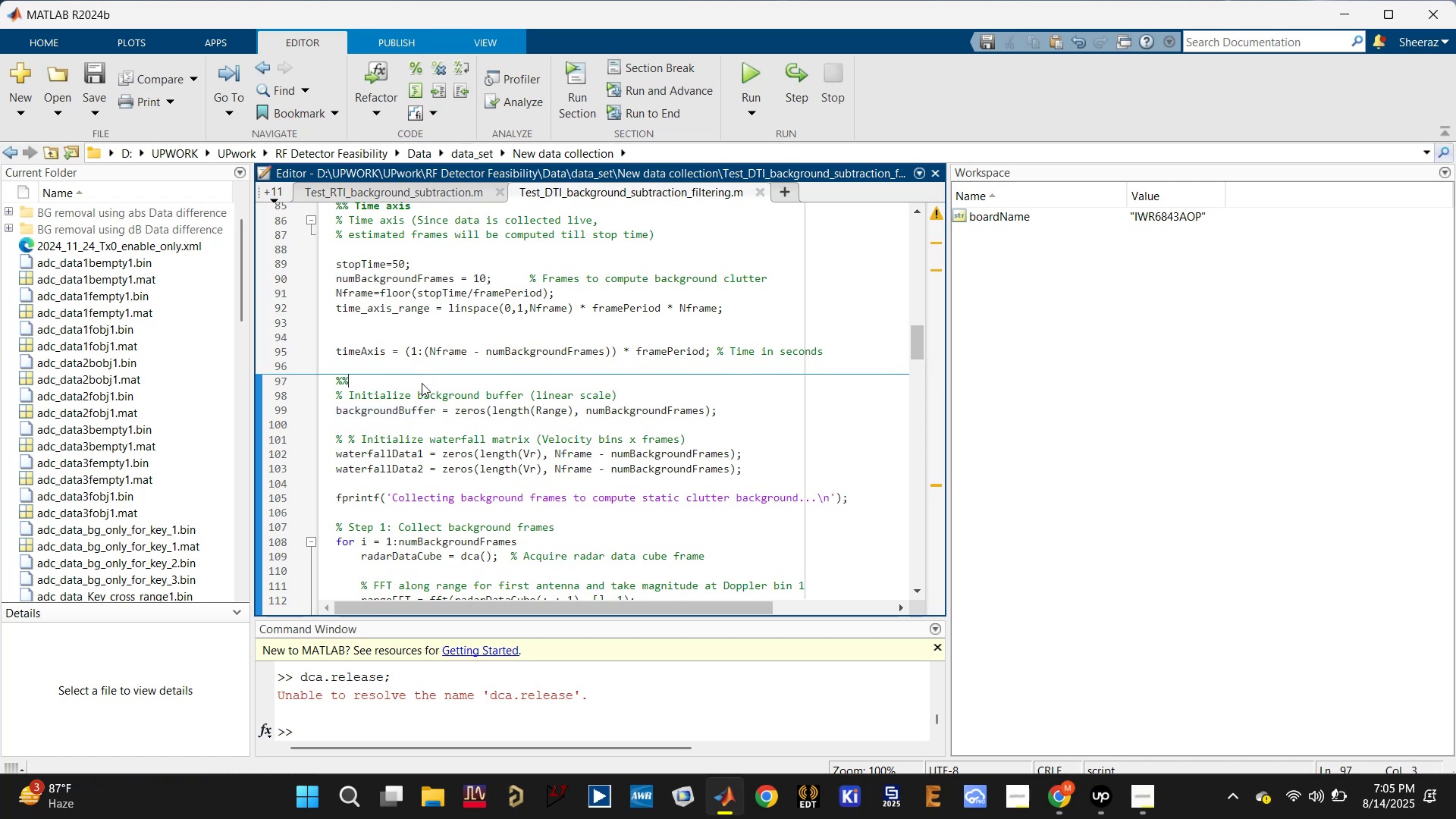 
type( Rn)
key(Backspace)
type(ange Profile with background subtraction)
 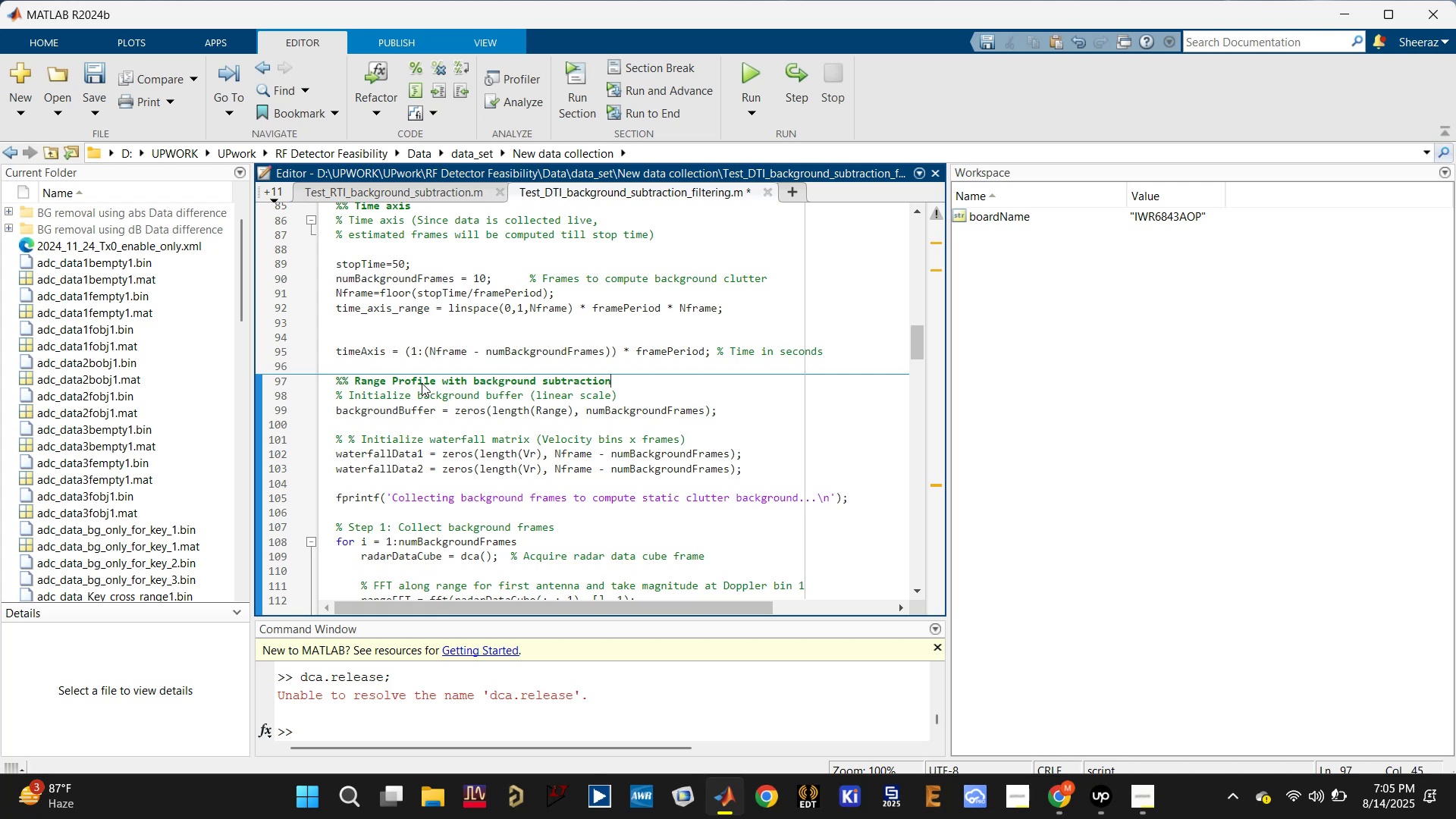 
key(Control+S)
 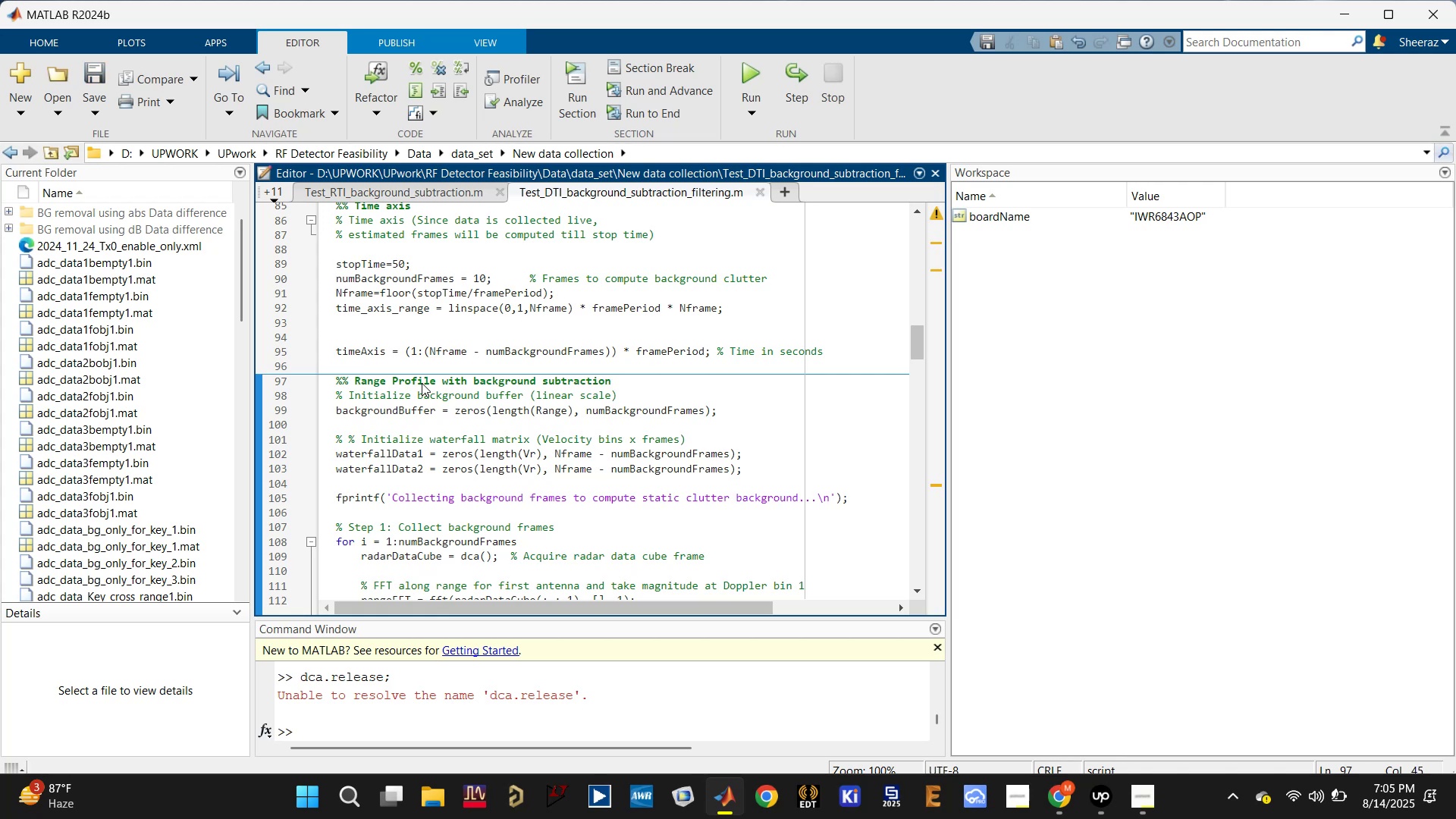 
scroll: coordinate [388, 469], scroll_direction: down, amount: 4.0
 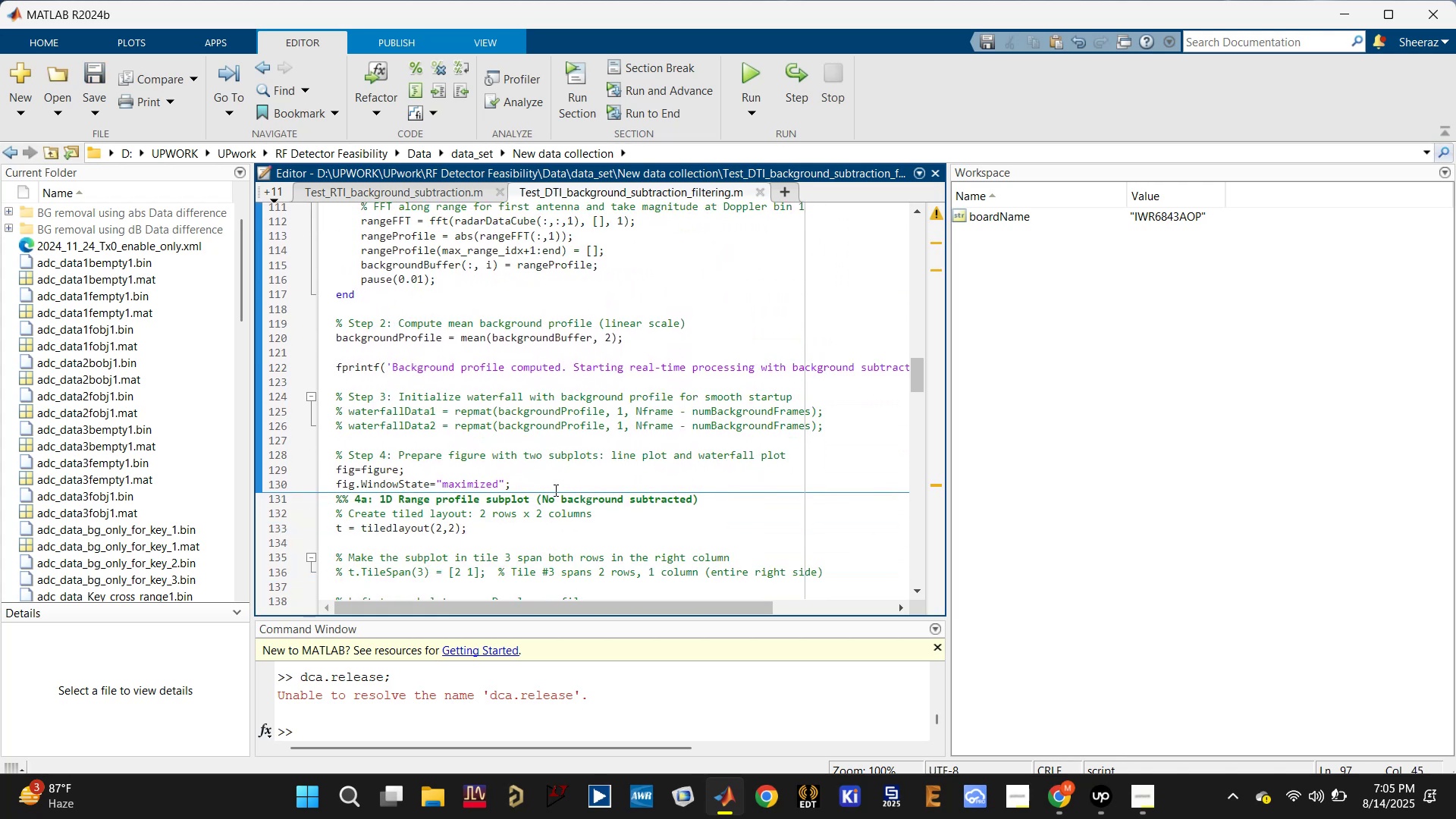 
left_click([557, 485])
 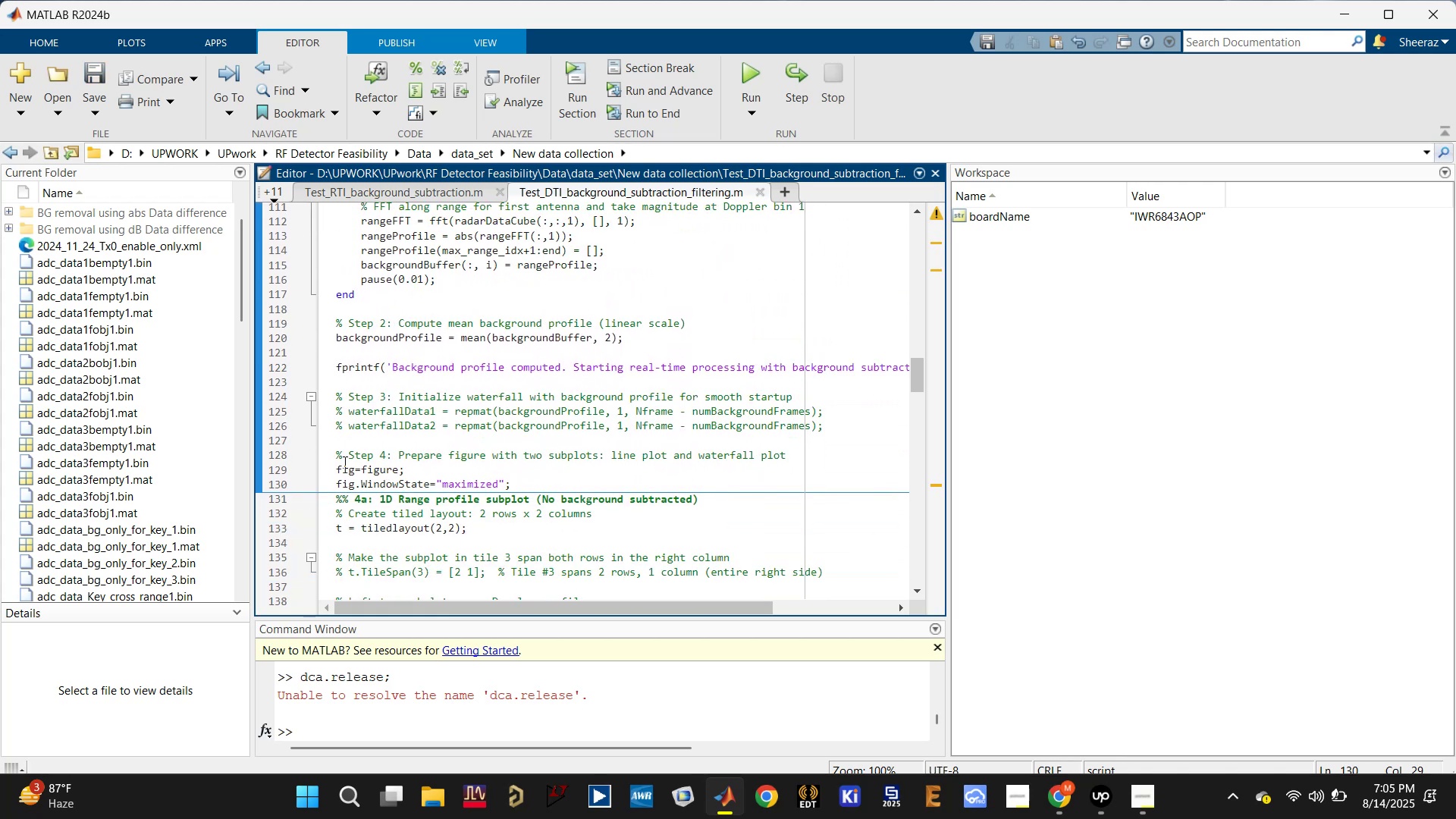 
left_click([344, 459])
 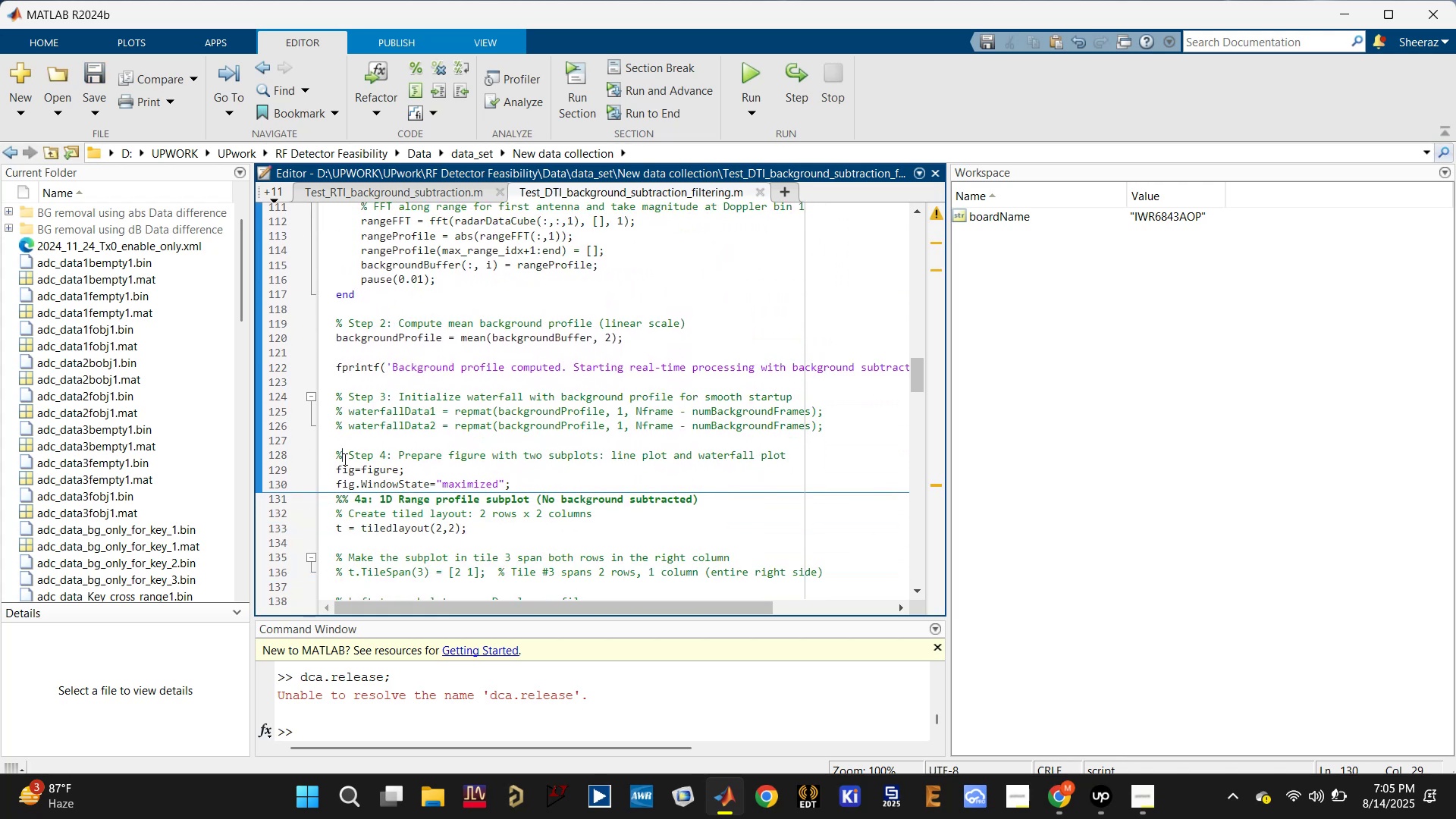 
key(Shift+5)
 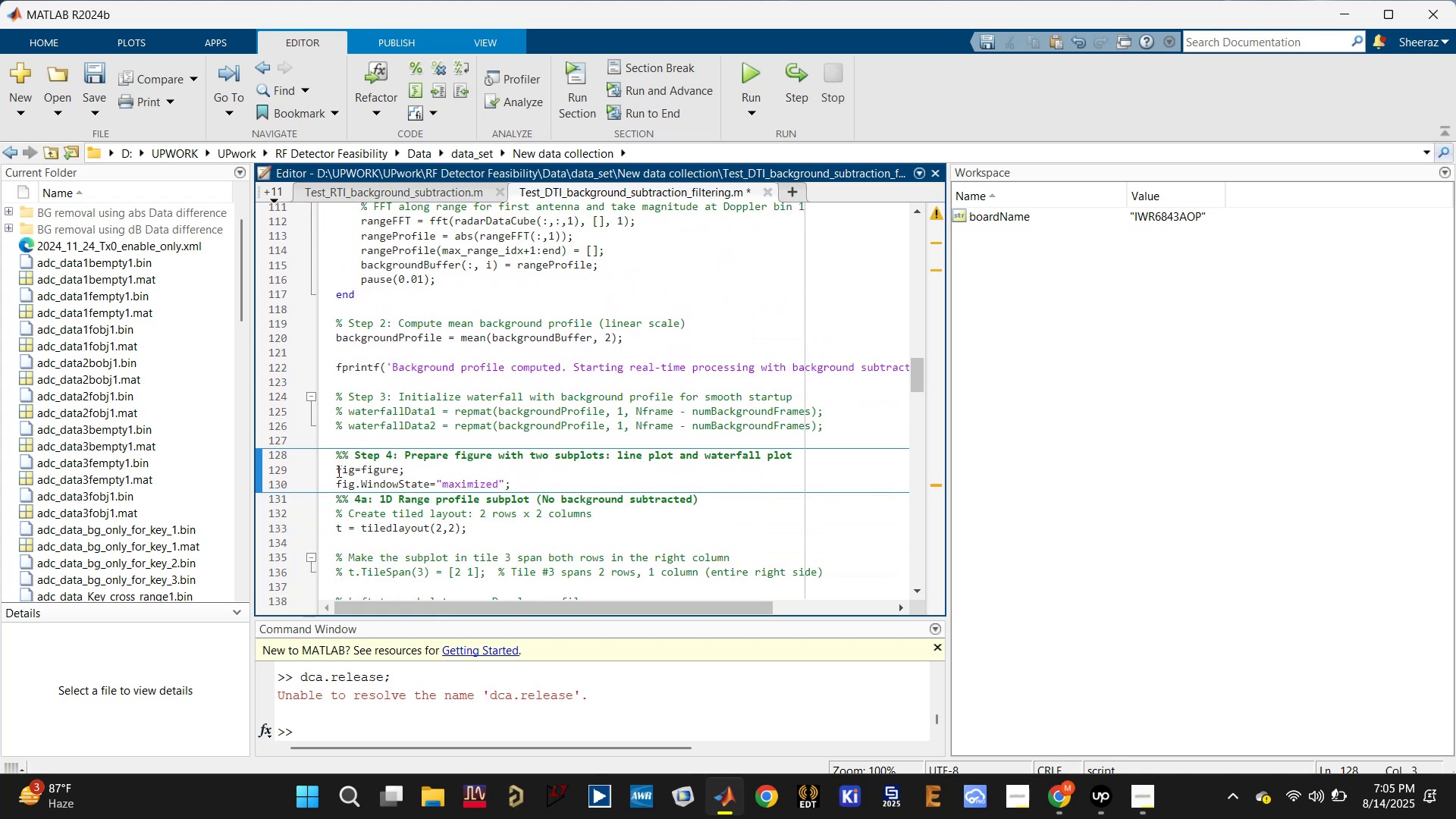 
key(Enter)
 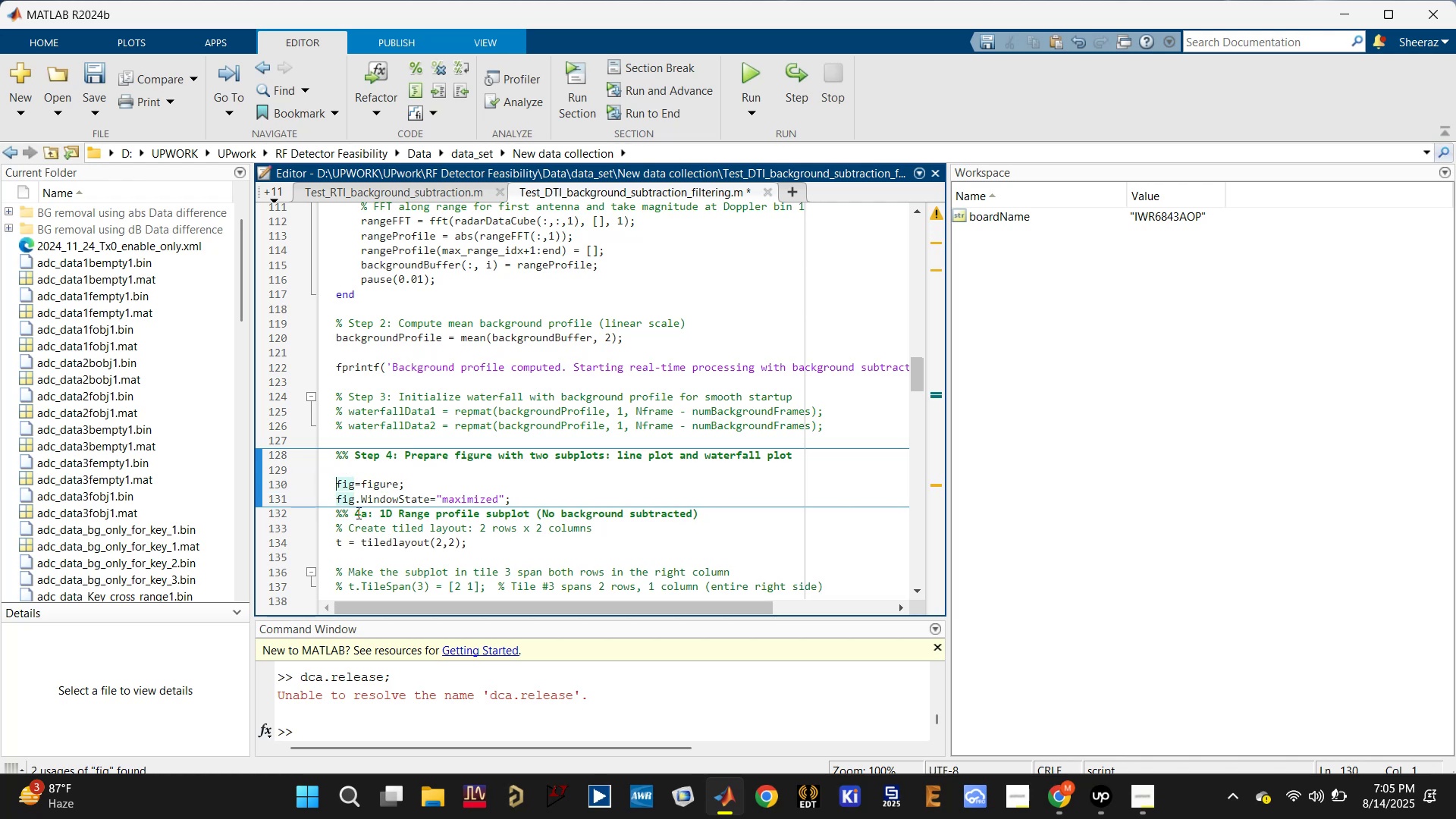 
left_click([540, 492])
 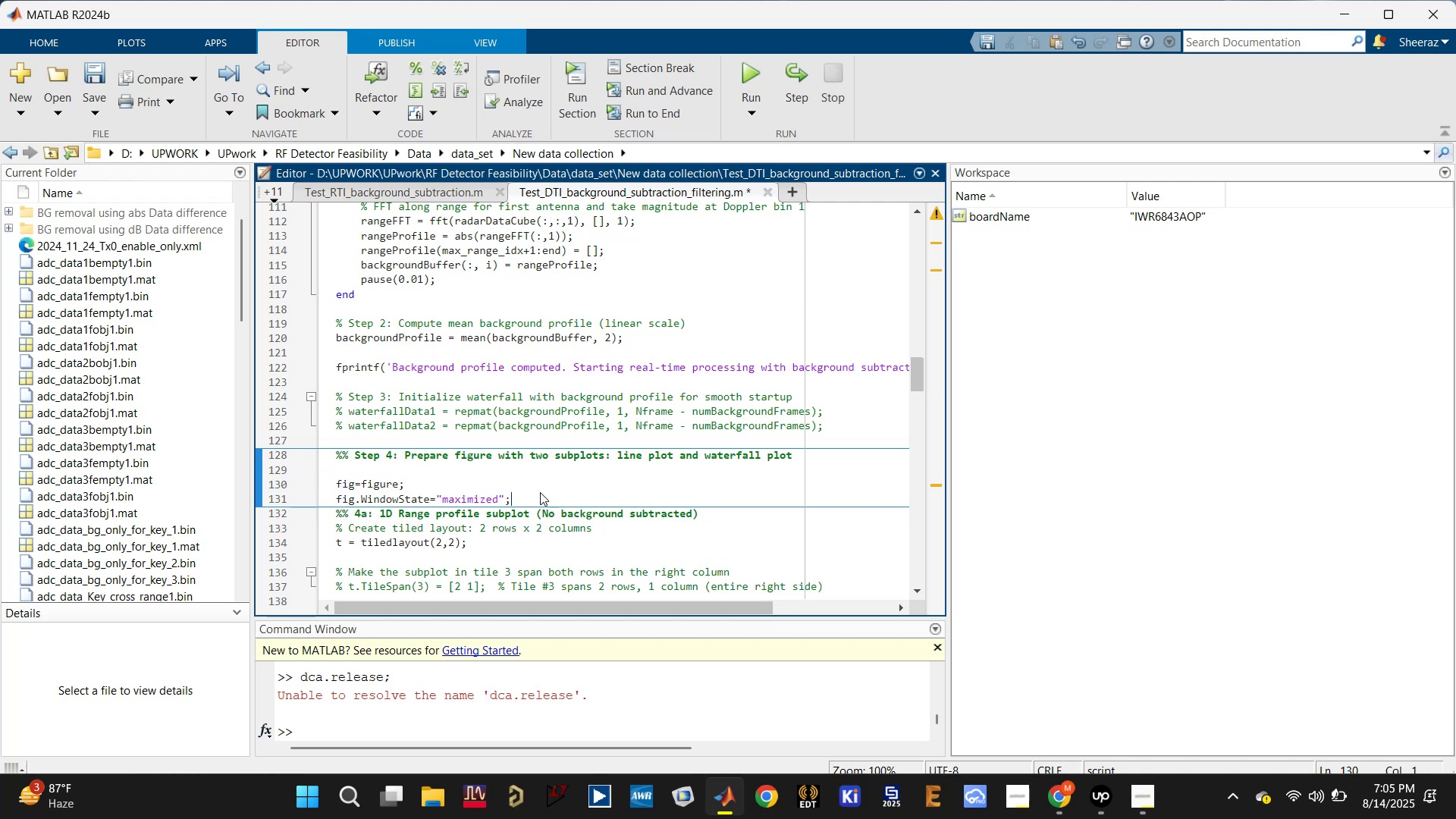 
key(Enter)
 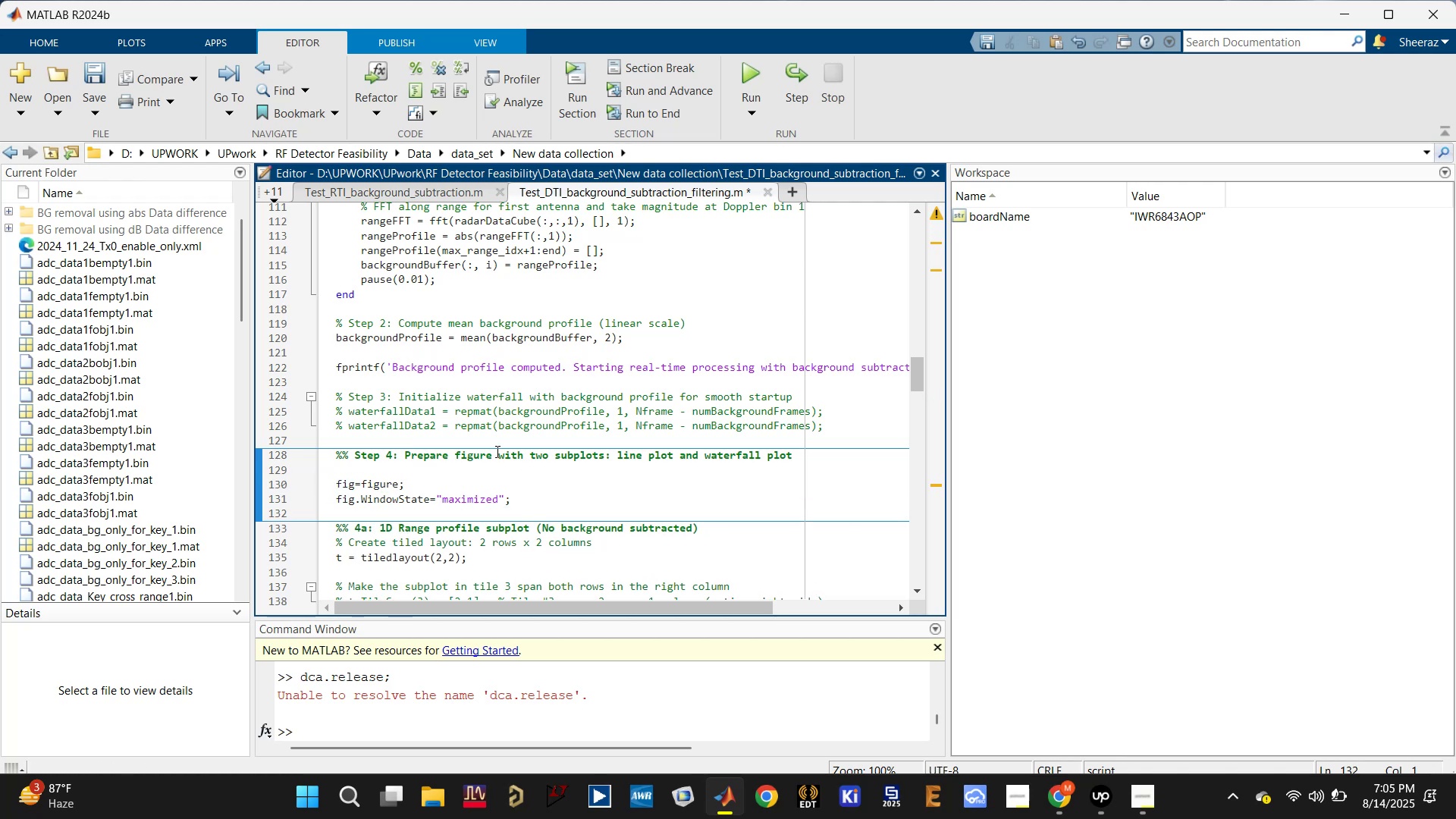 
key(Control+S)
 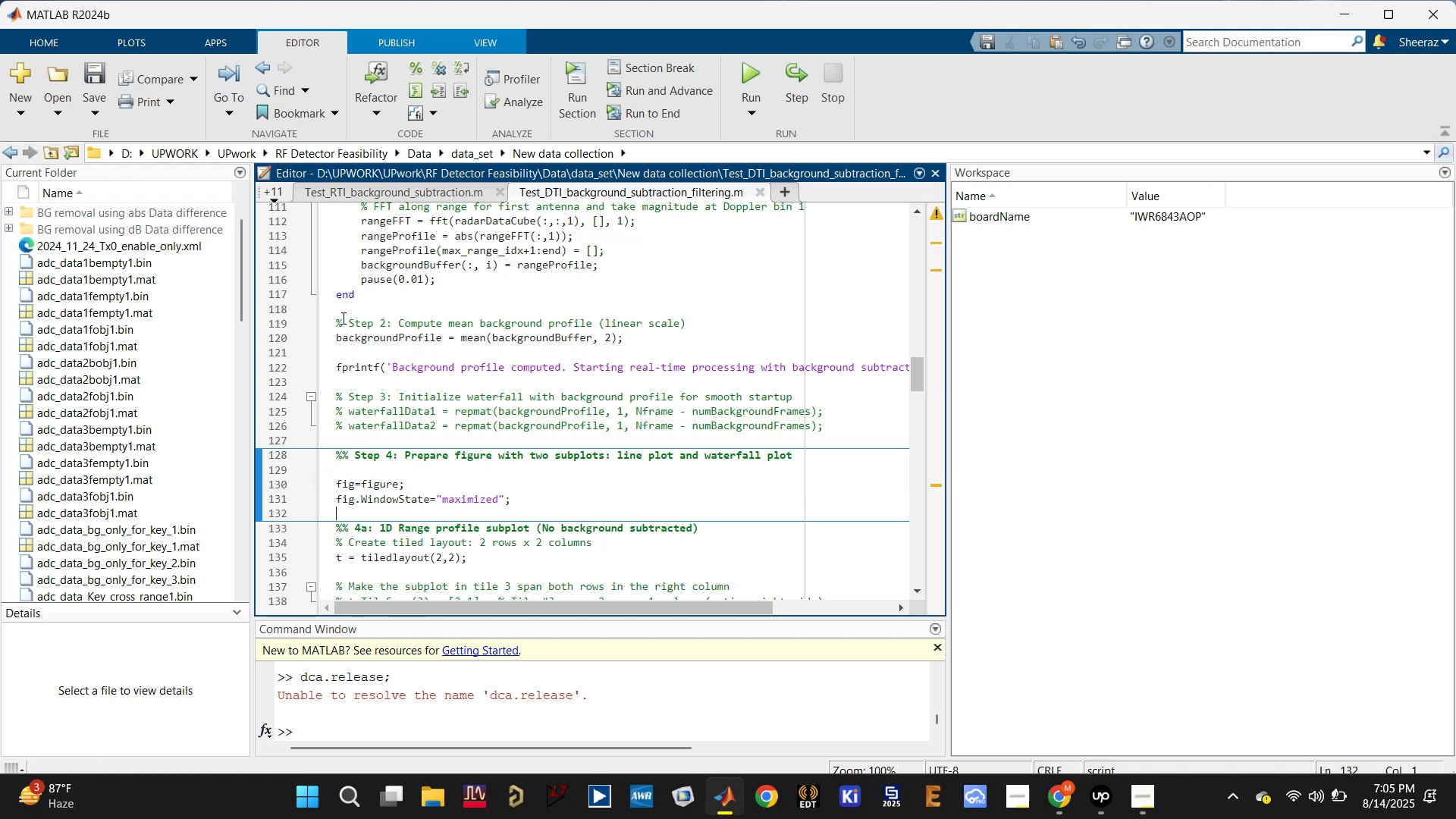 
left_click([342, 324])
 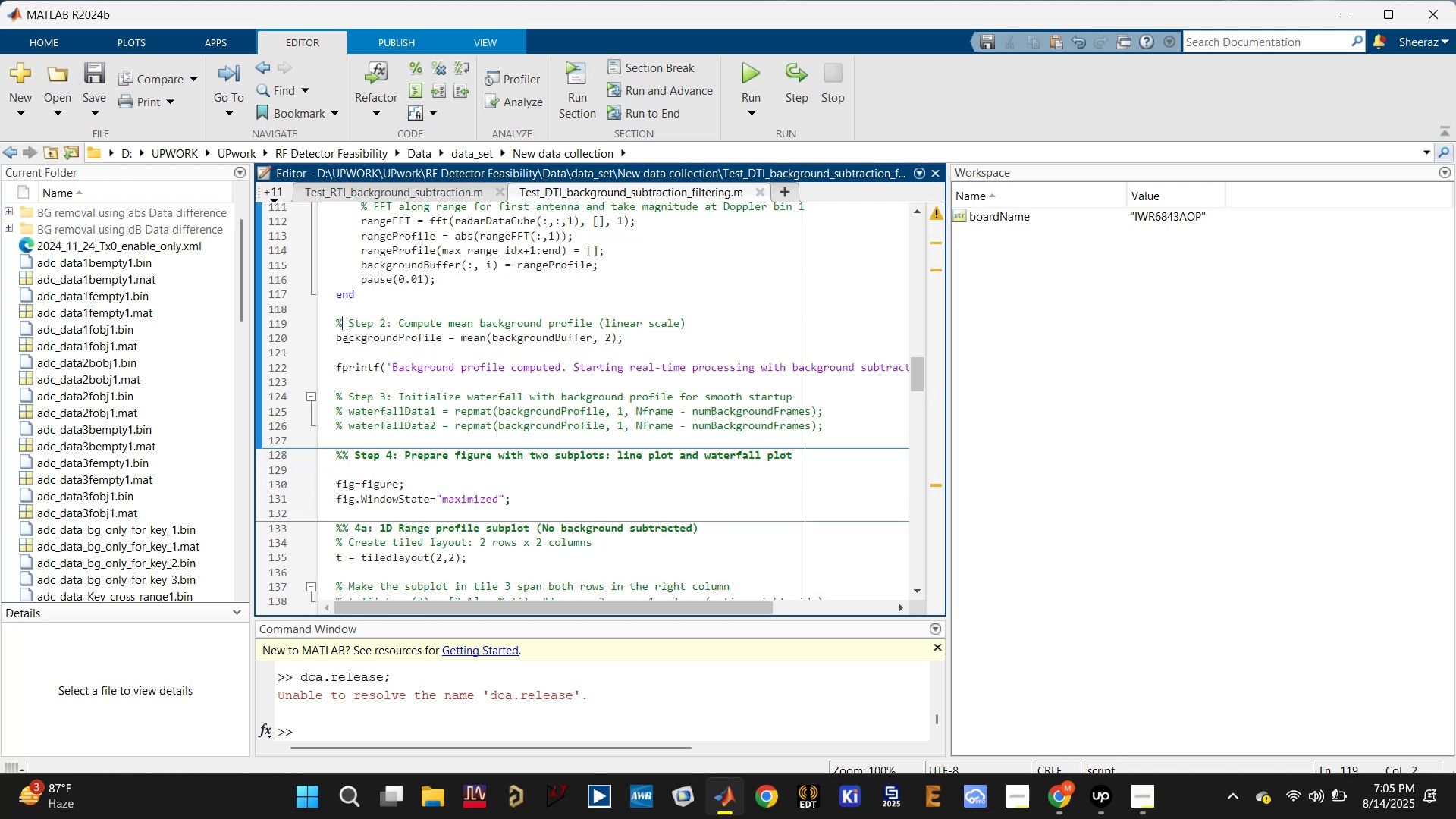 
key(Shift+5)
 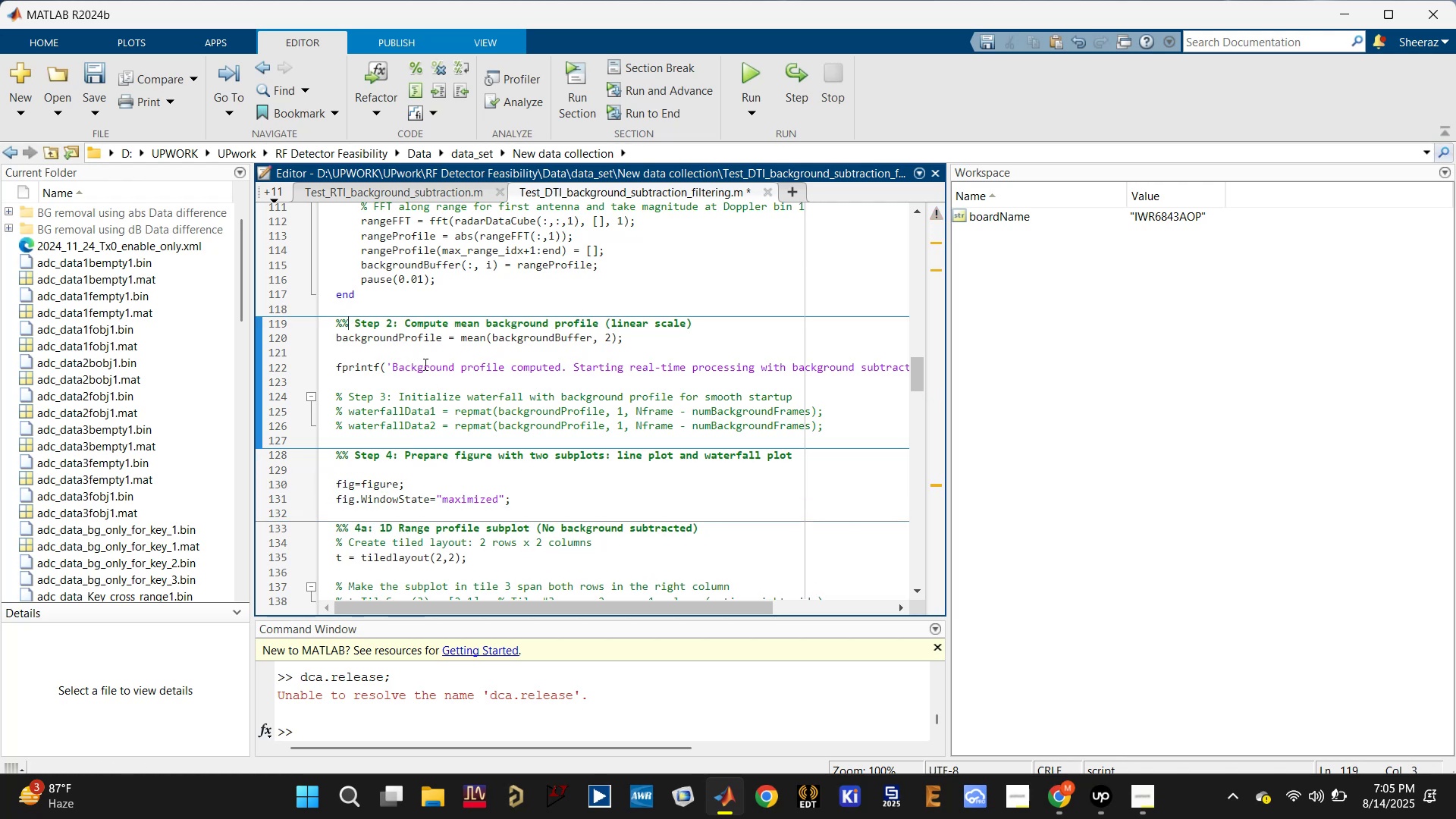 
scroll: coordinate [460, 397], scroll_direction: down, amount: 2.0
 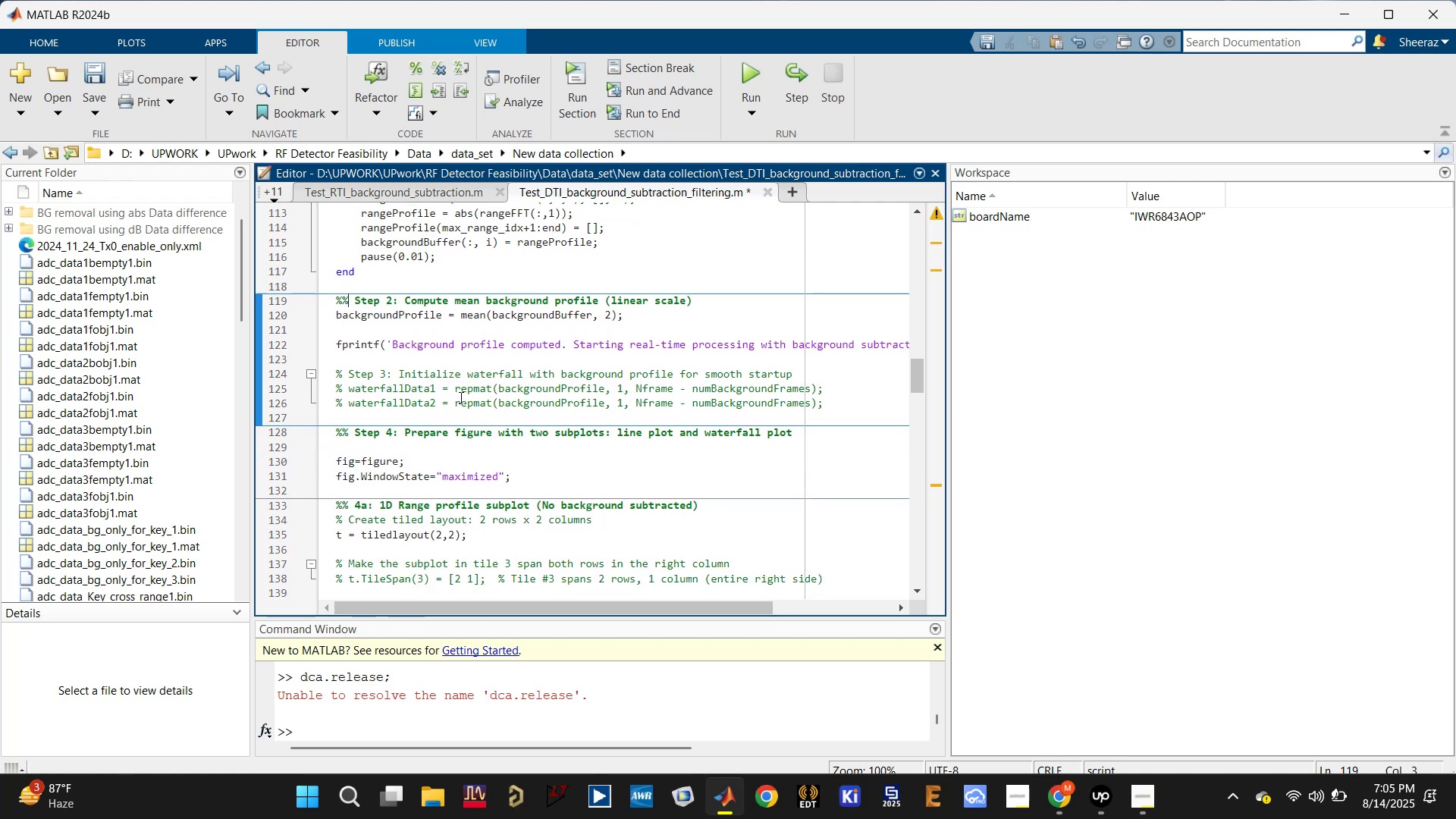 
key(Control+S)
 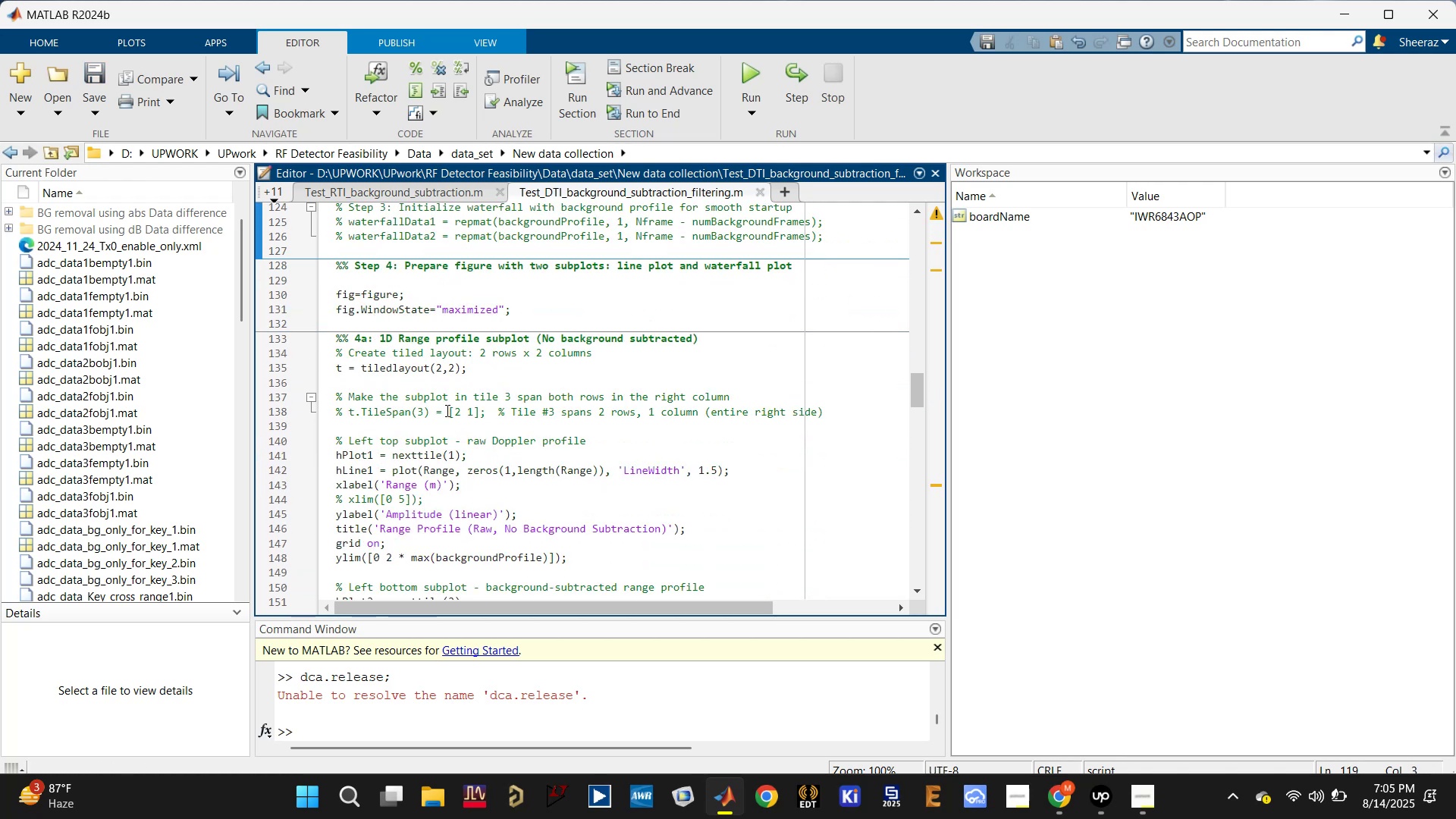 
scroll: coordinate [408, 538], scroll_direction: down, amount: 3.0
 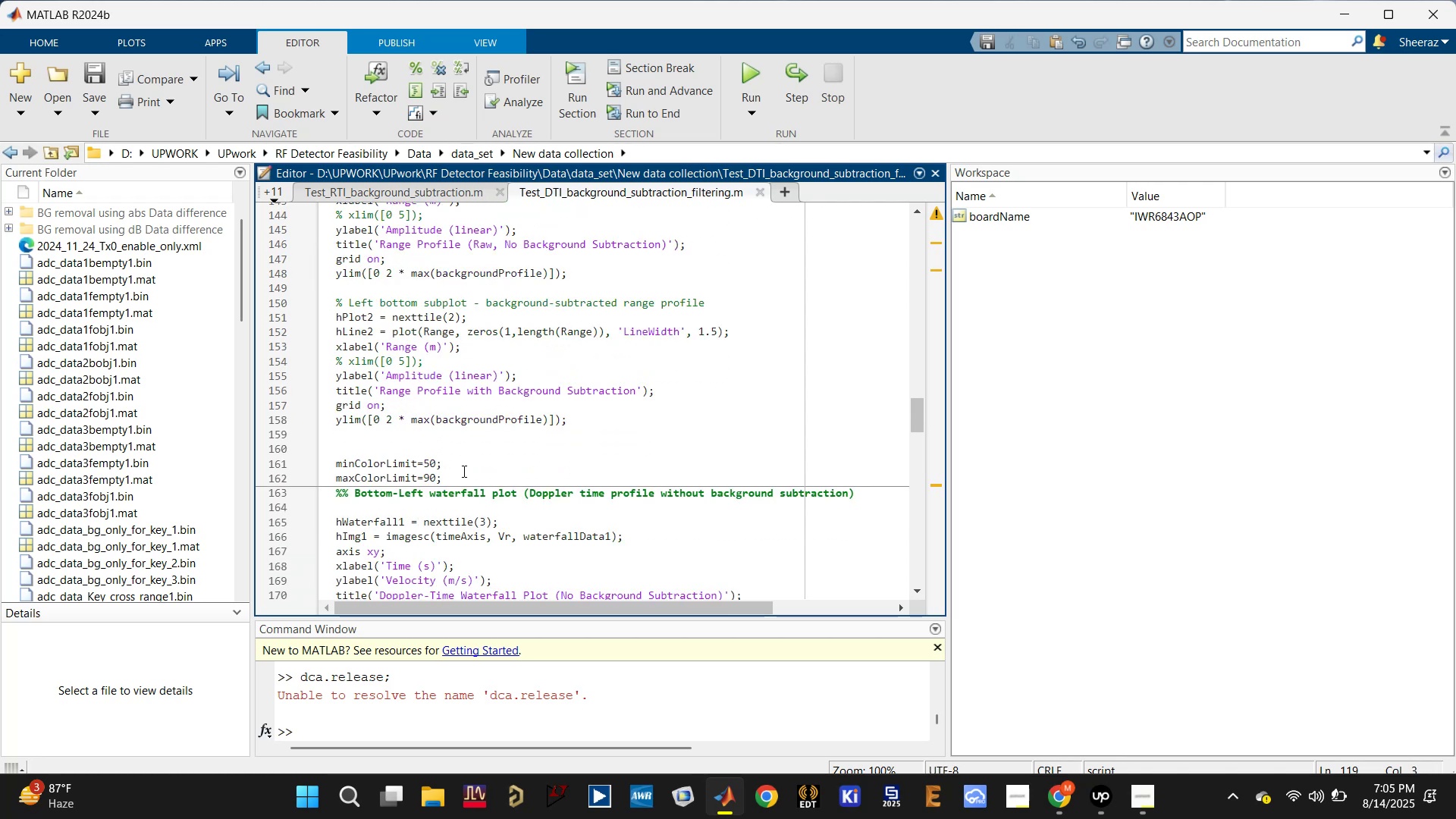 
left_click([461, 478])
 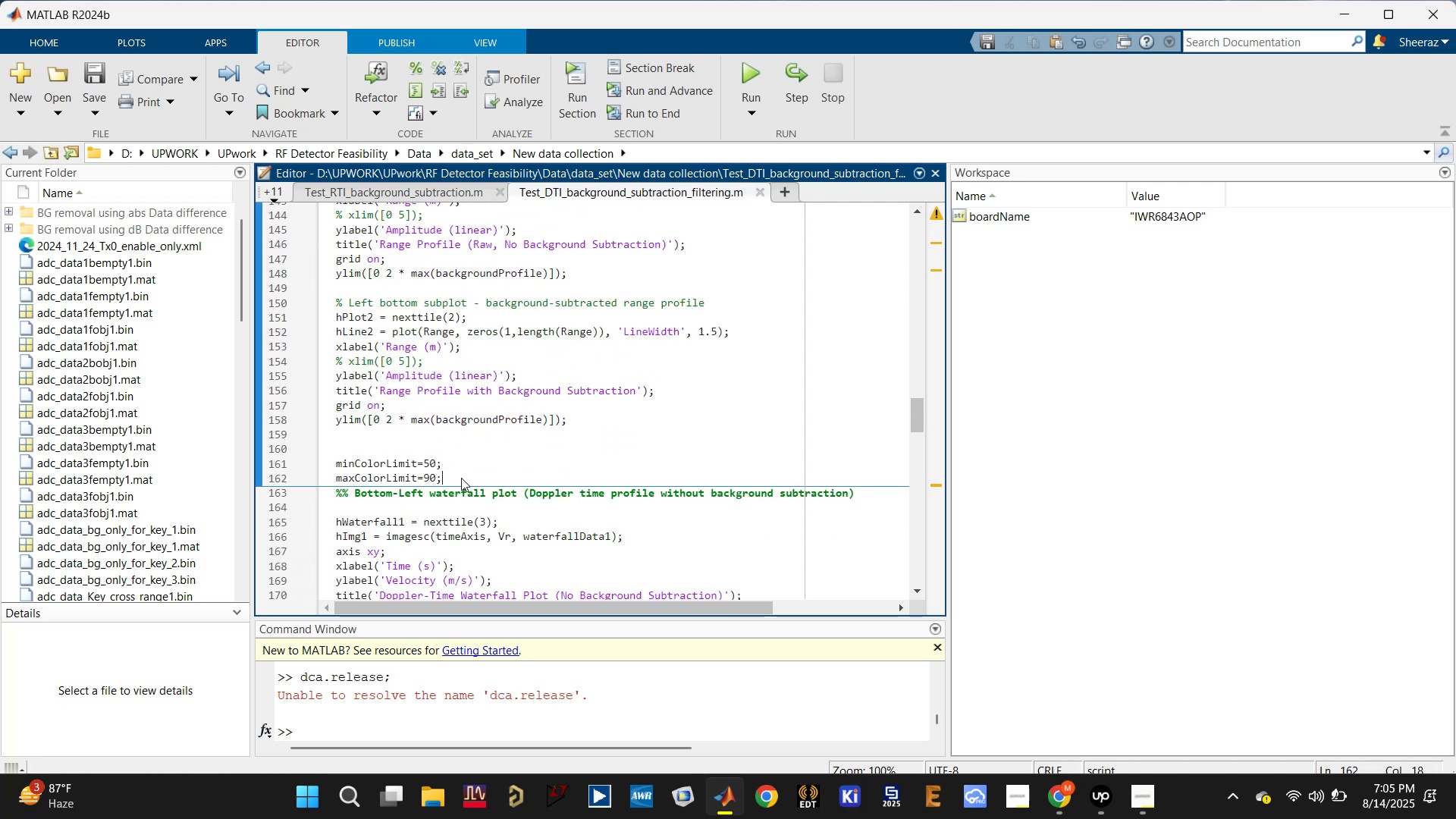 
key(Enter)
 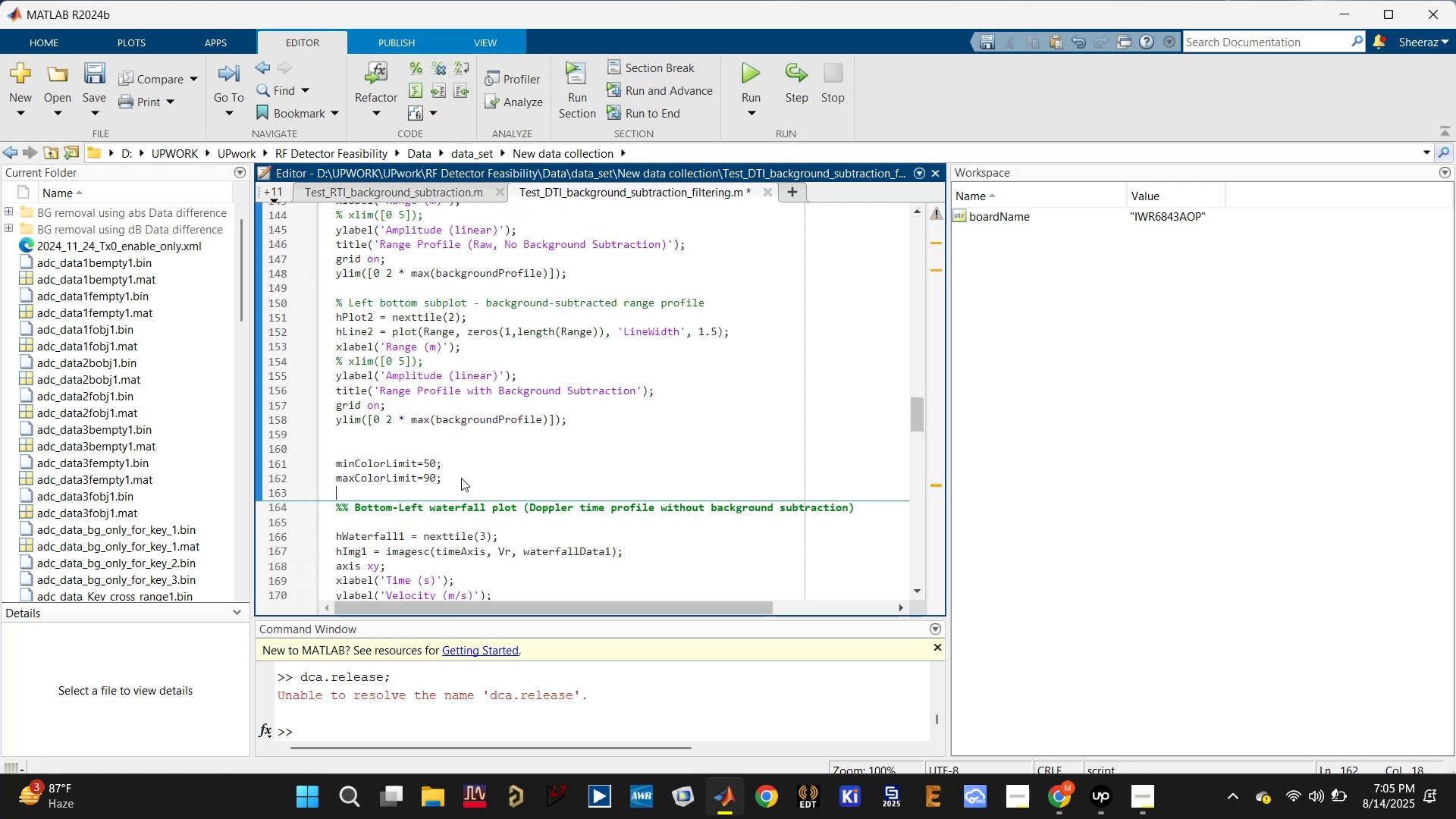 
scroll: coordinate [439, 488], scroll_direction: down, amount: 3.0
 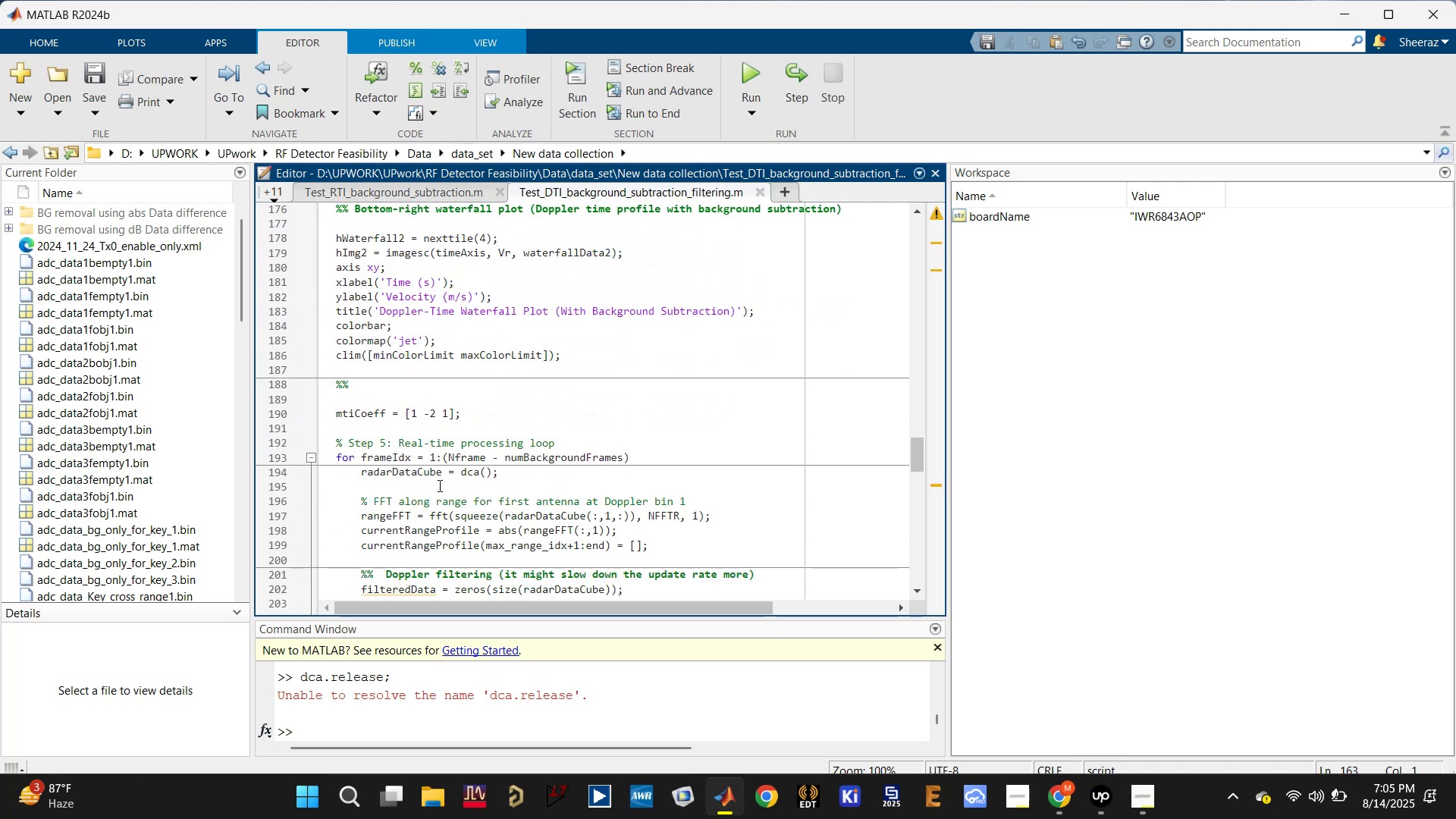 
key(Control+S)
 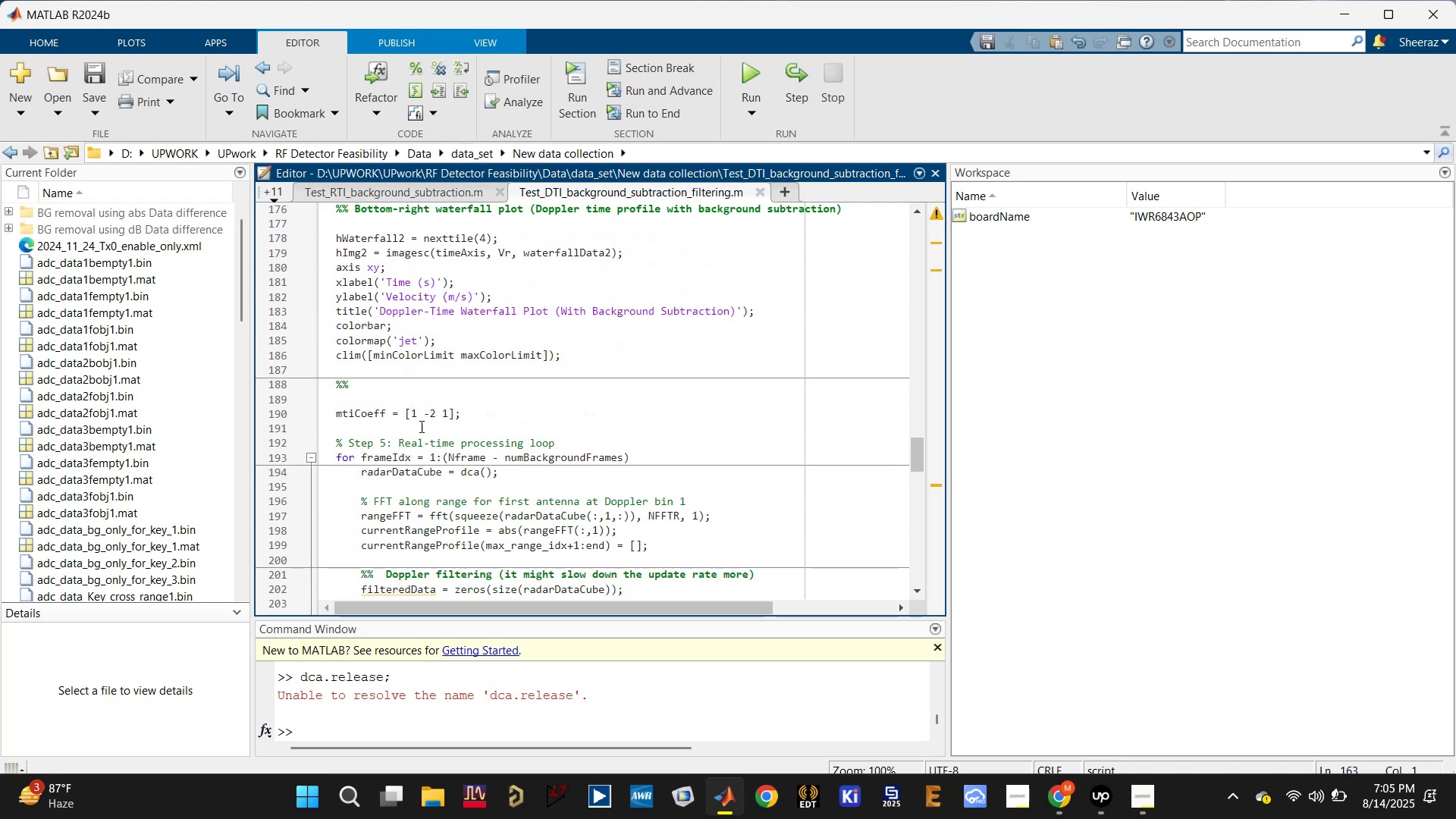 
left_click([416, 384])
 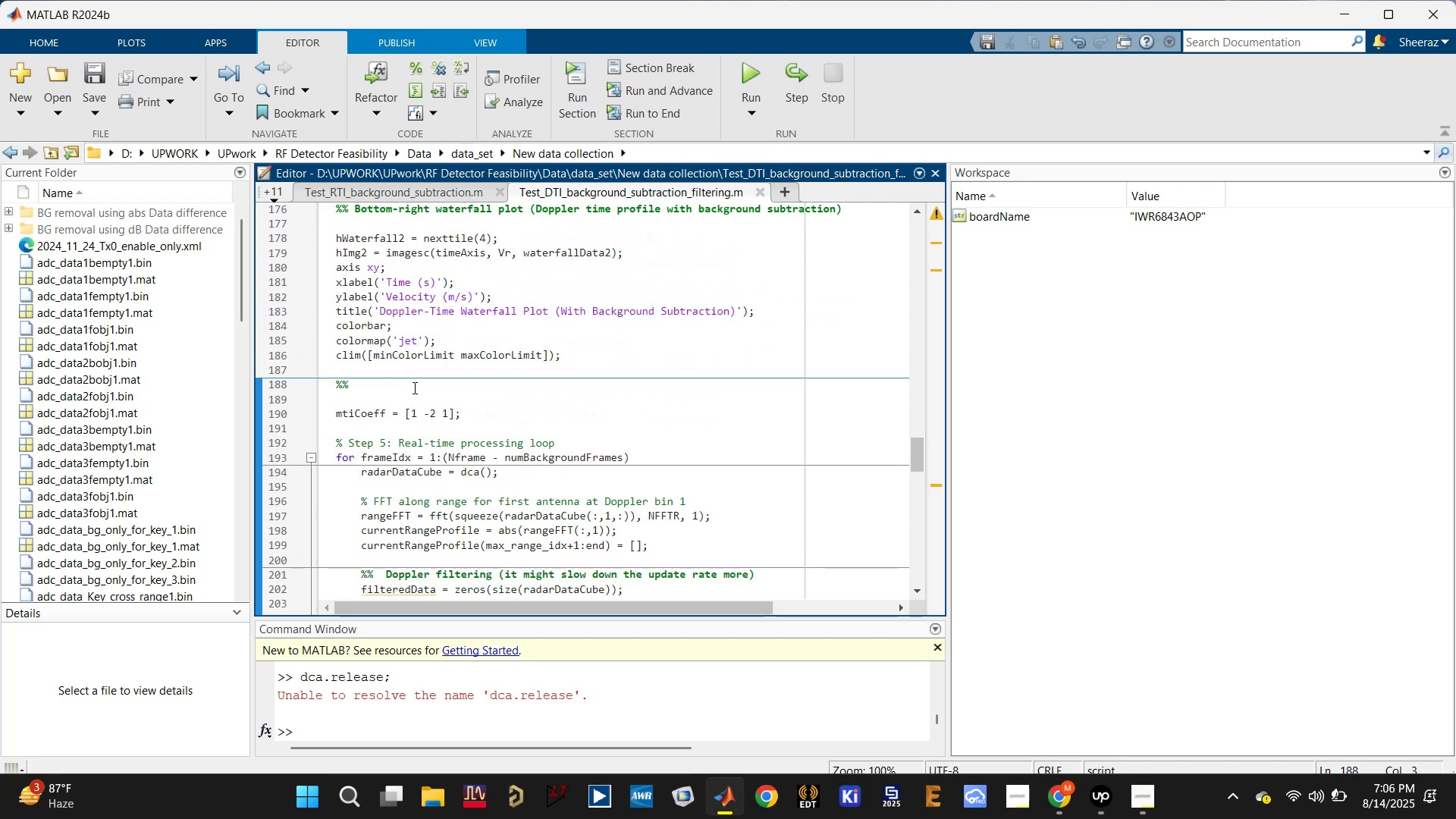 
key(Space)
 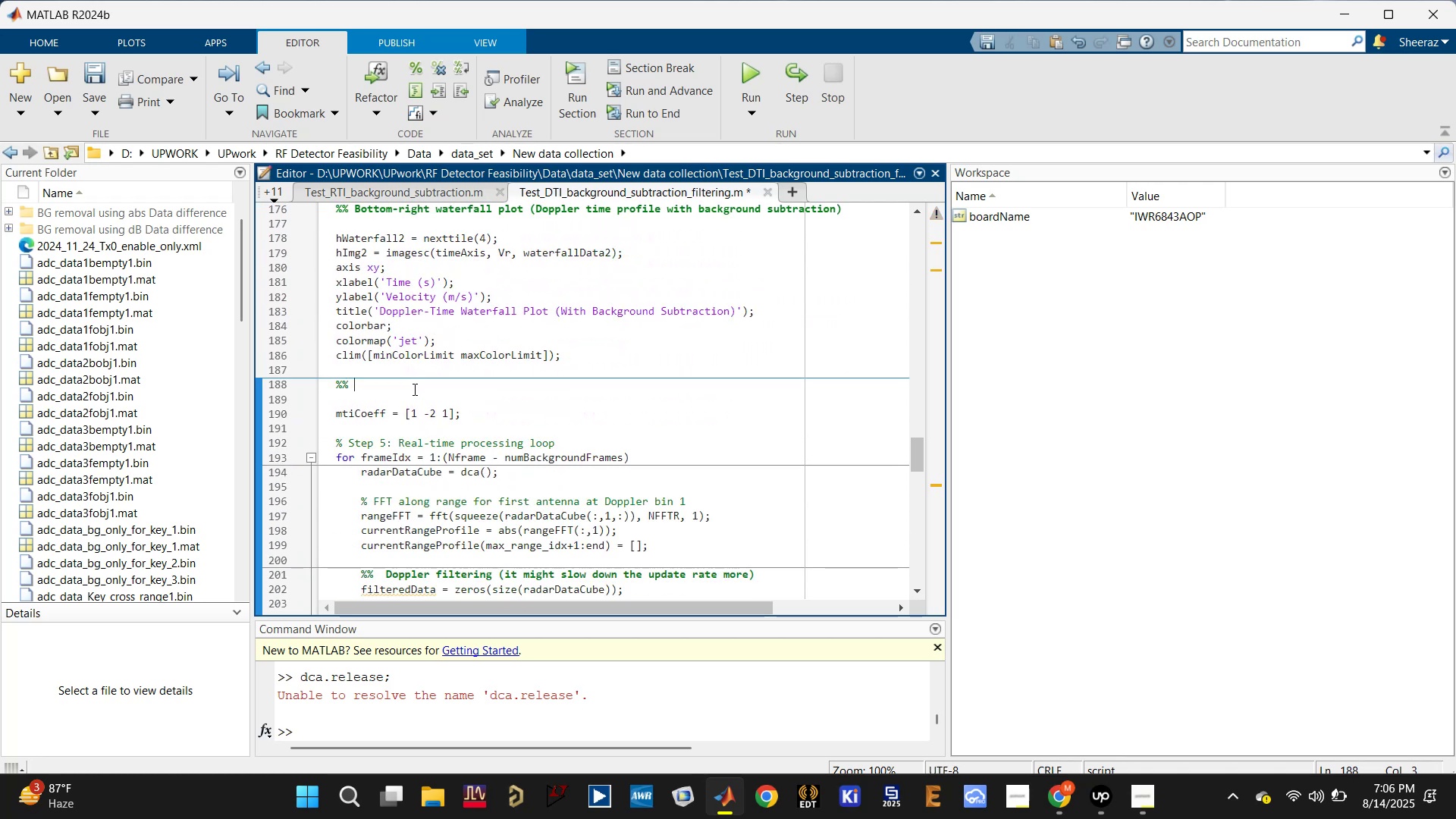 
hold_key(key=ShiftLeft, duration=3.49)
 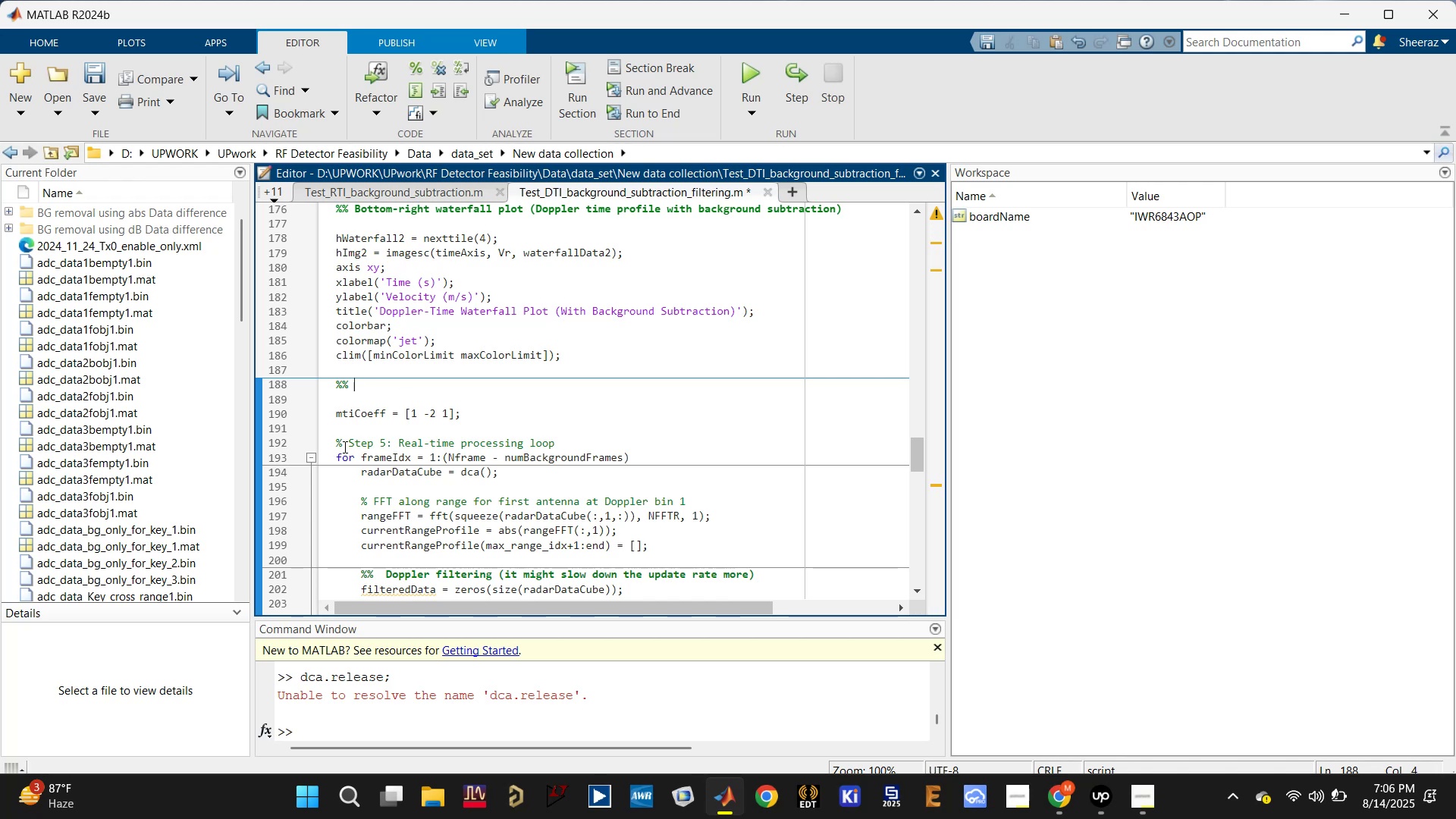 
key(Shift+5)
 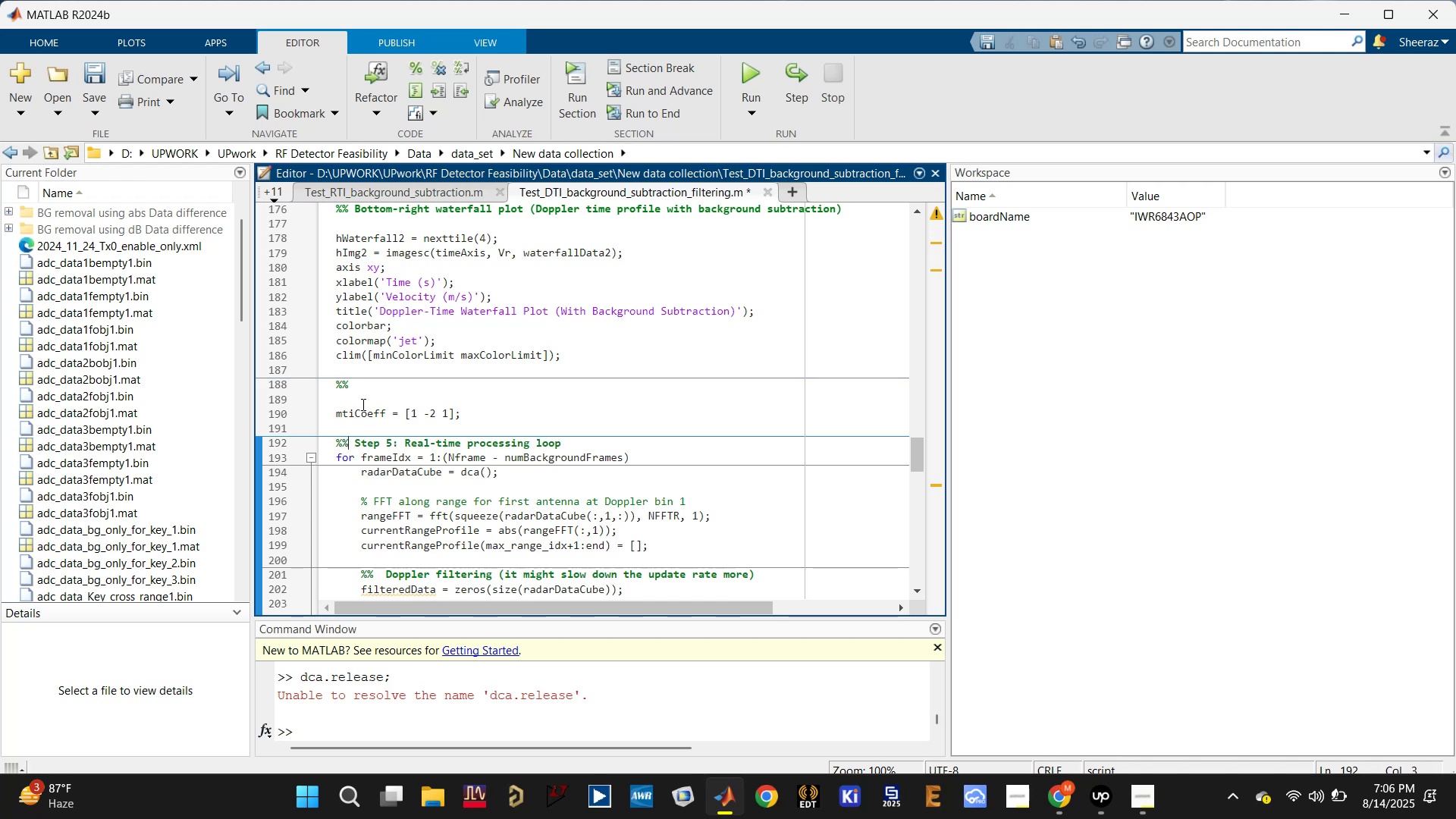 
left_click([364, 393])
 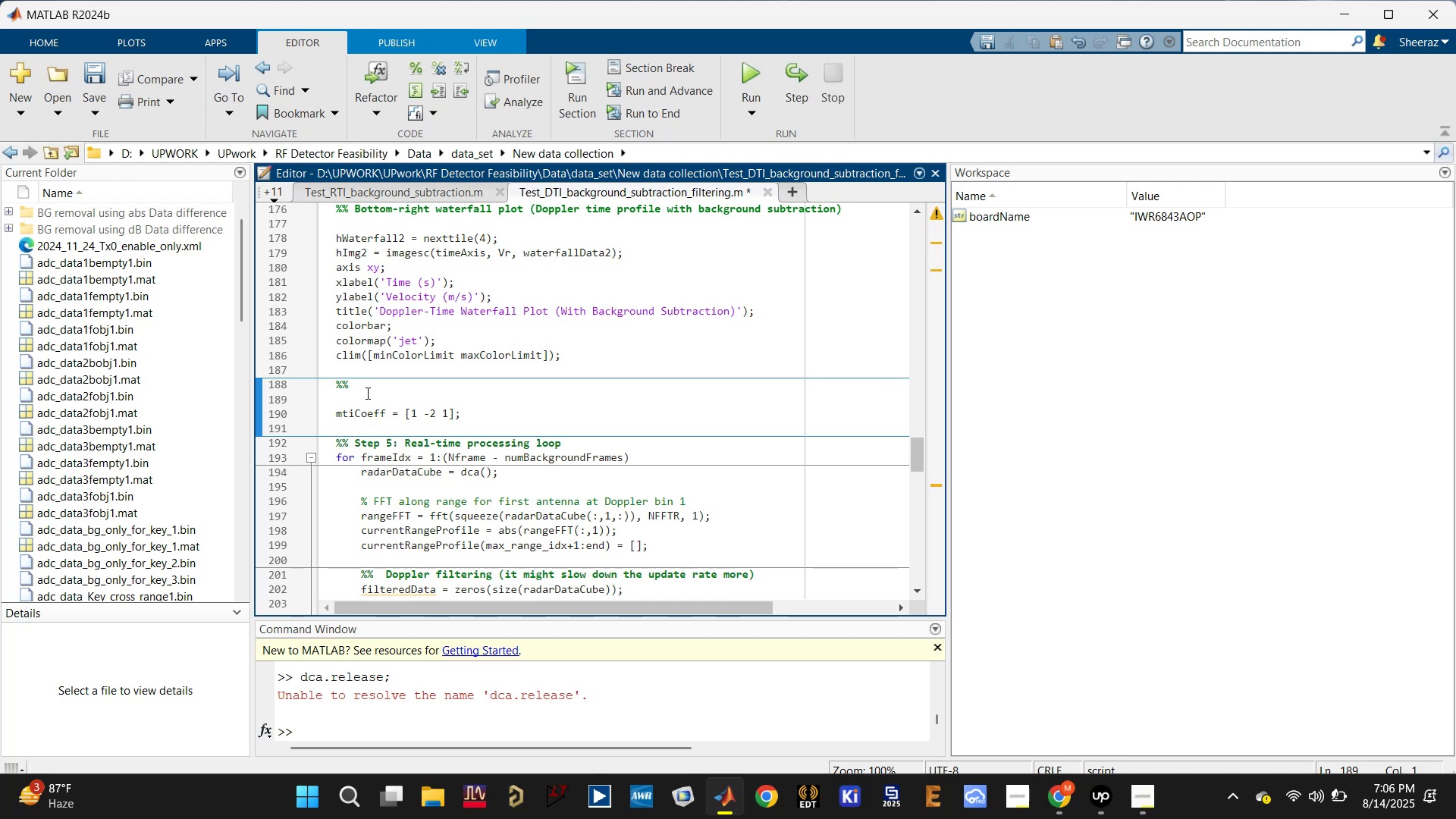 
left_click([380, 384])
 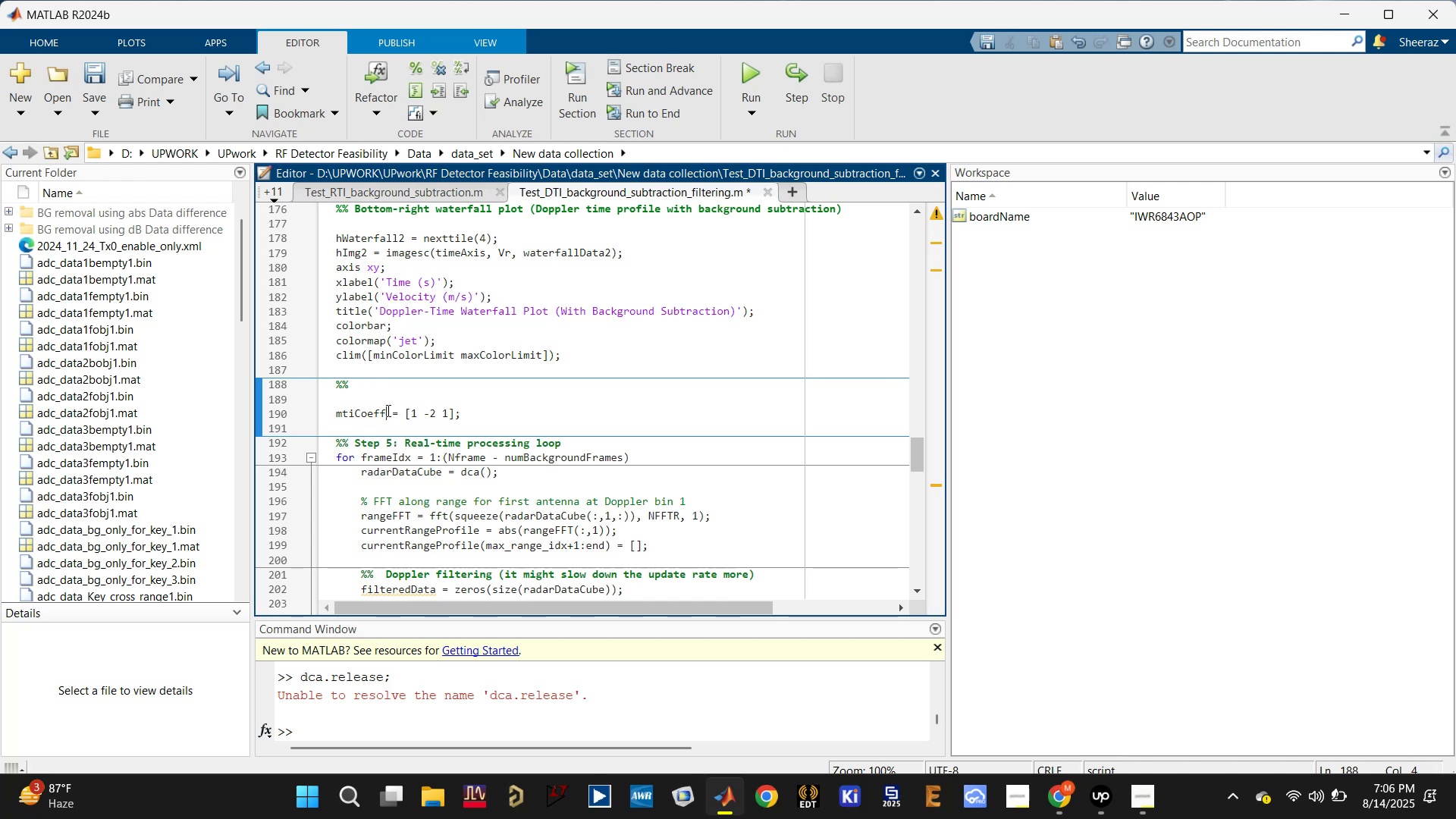 
double_click([373, 410])
 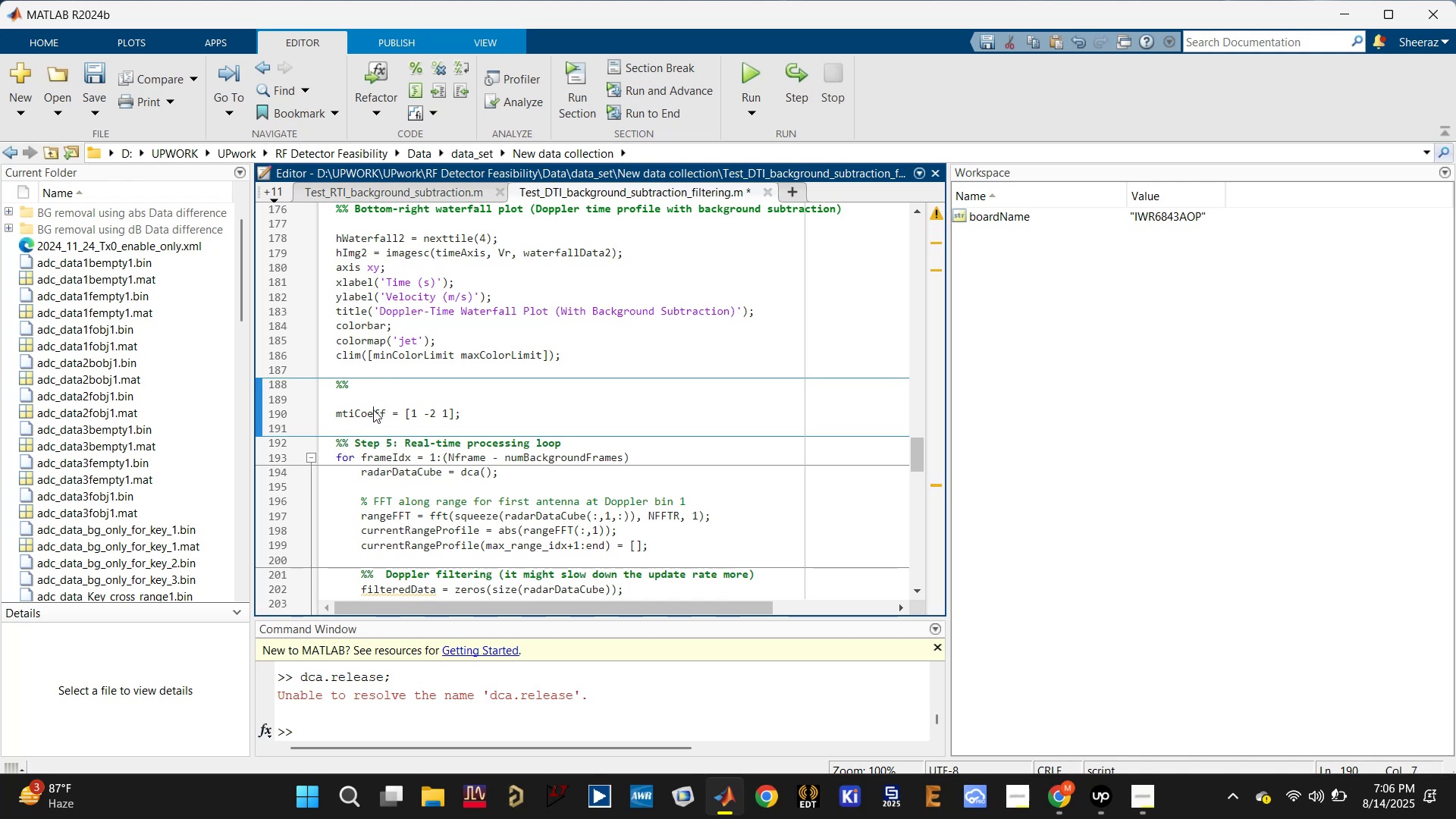 
triple_click([373, 409])
 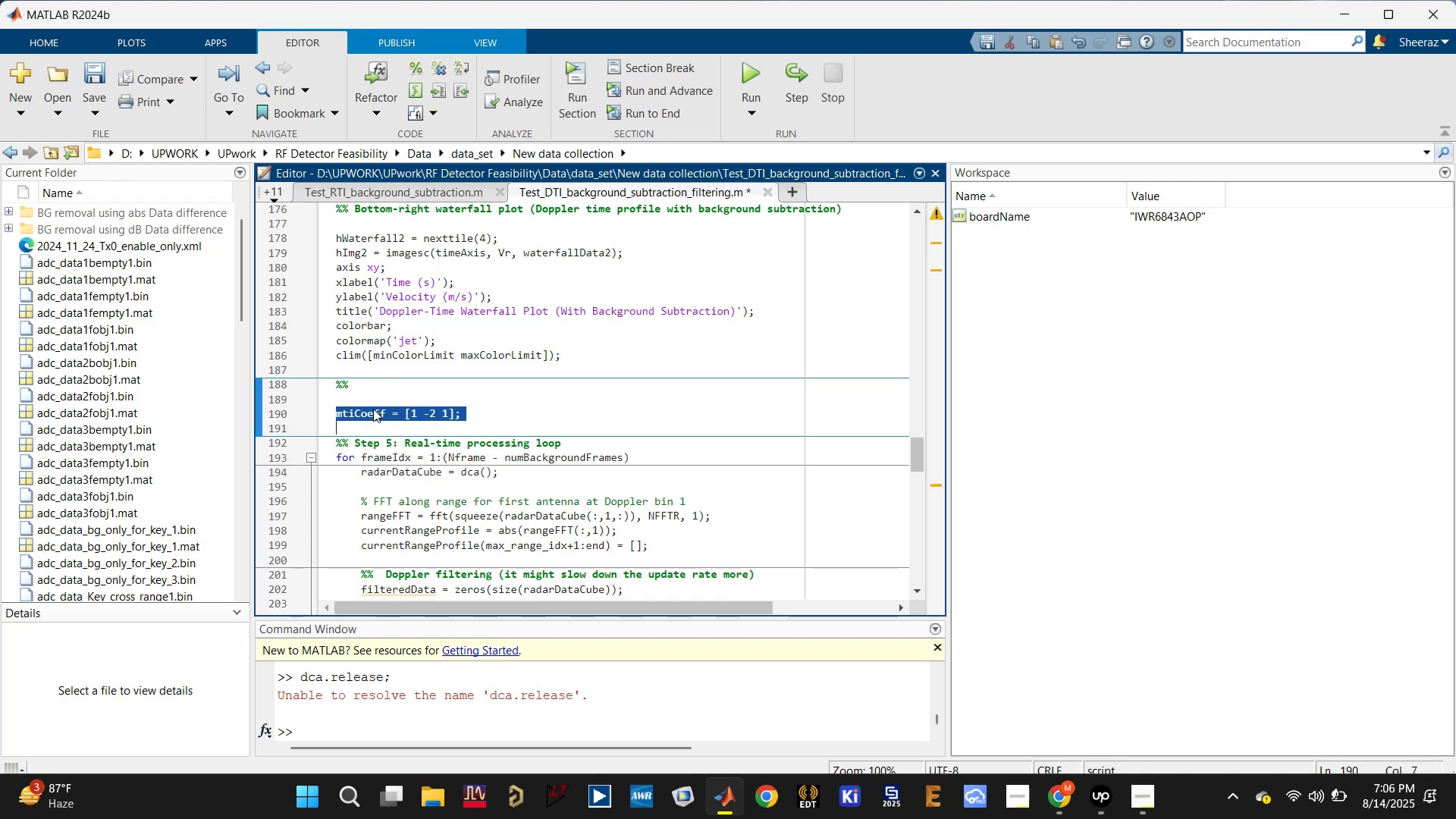 
triple_click([373, 409])
 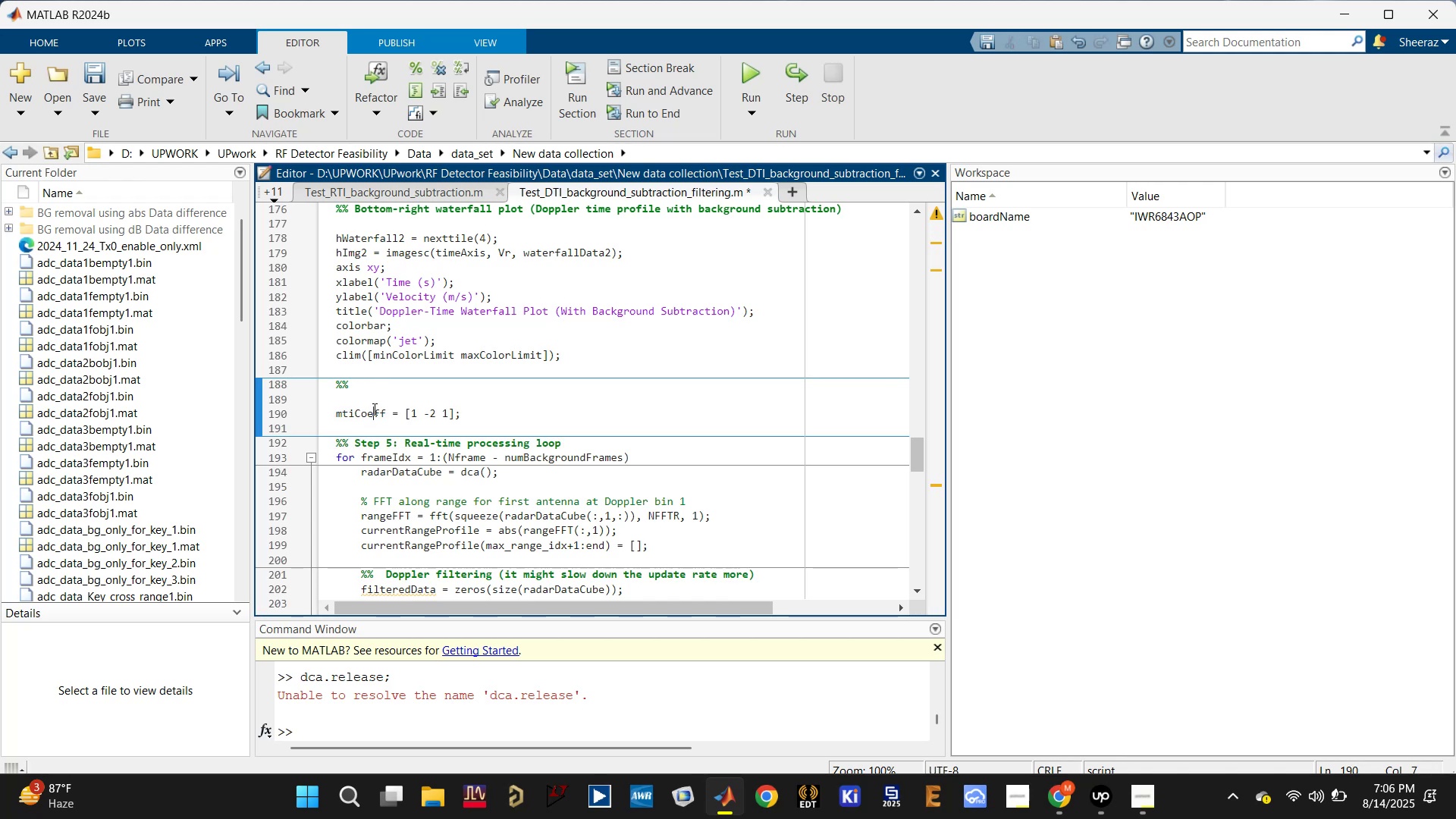 
key(Backspace)
 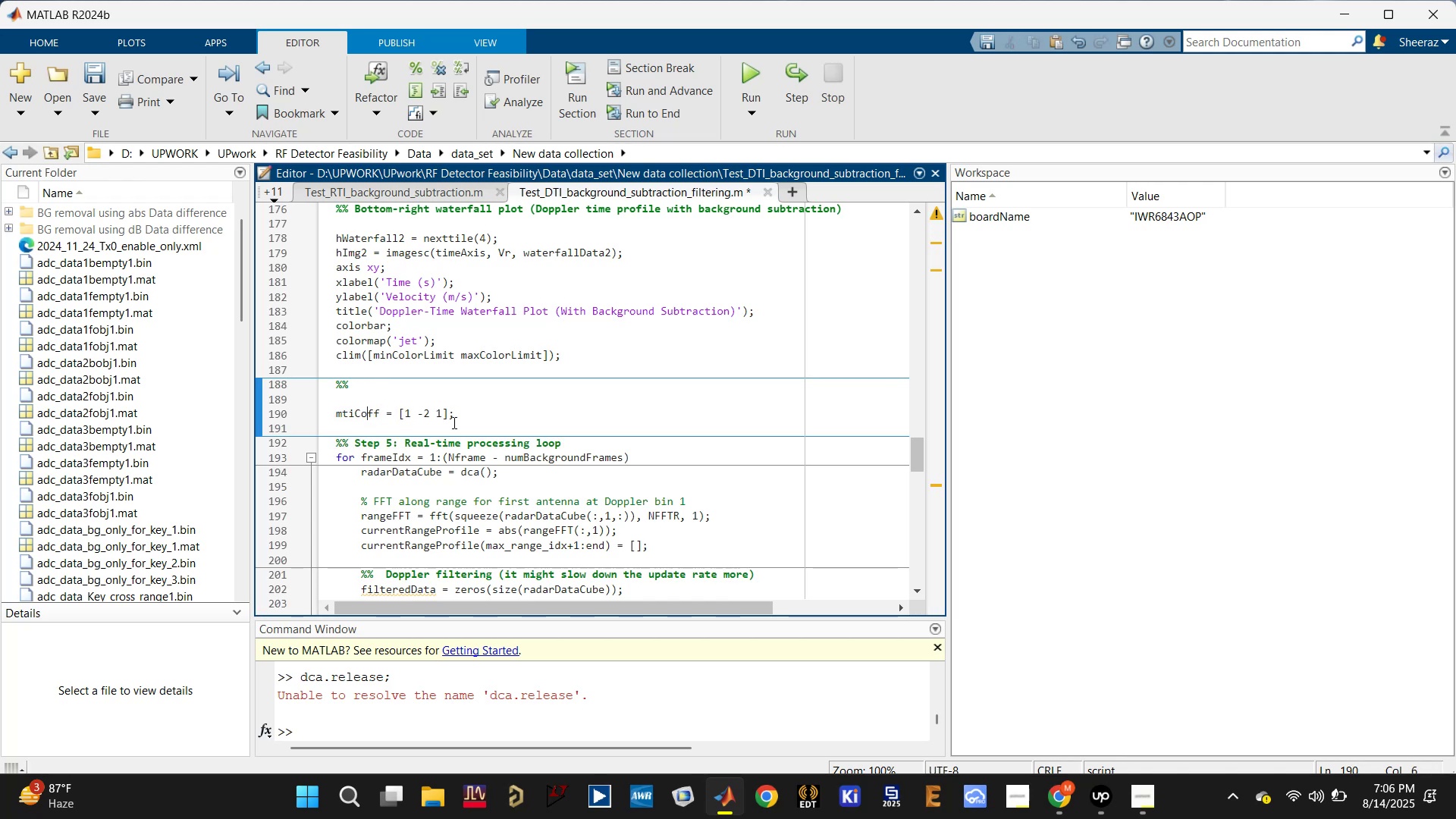 
left_click_drag(start_coordinate=[475, 415], to_coordinate=[293, 372])
 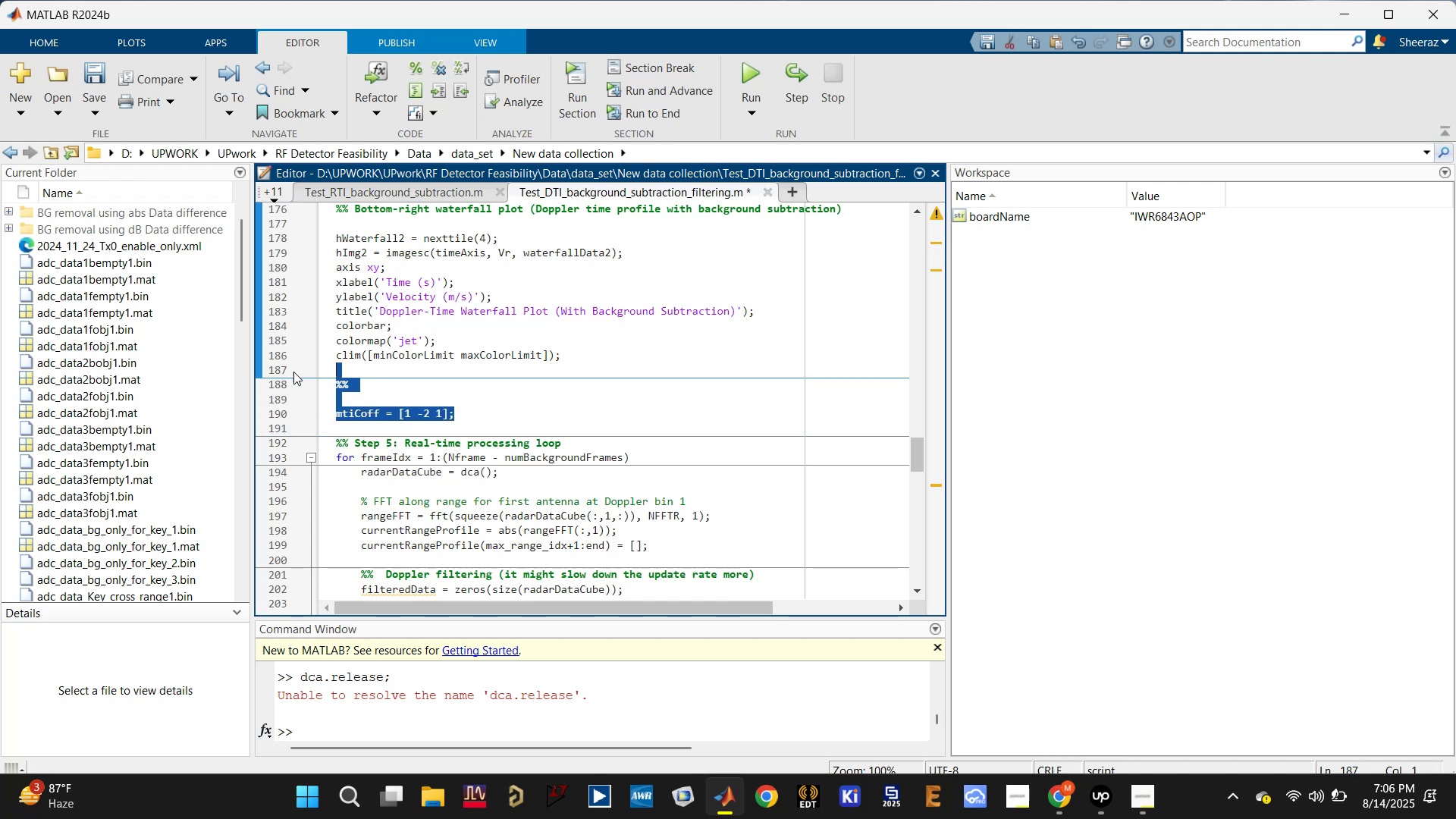 
key(Backspace)
 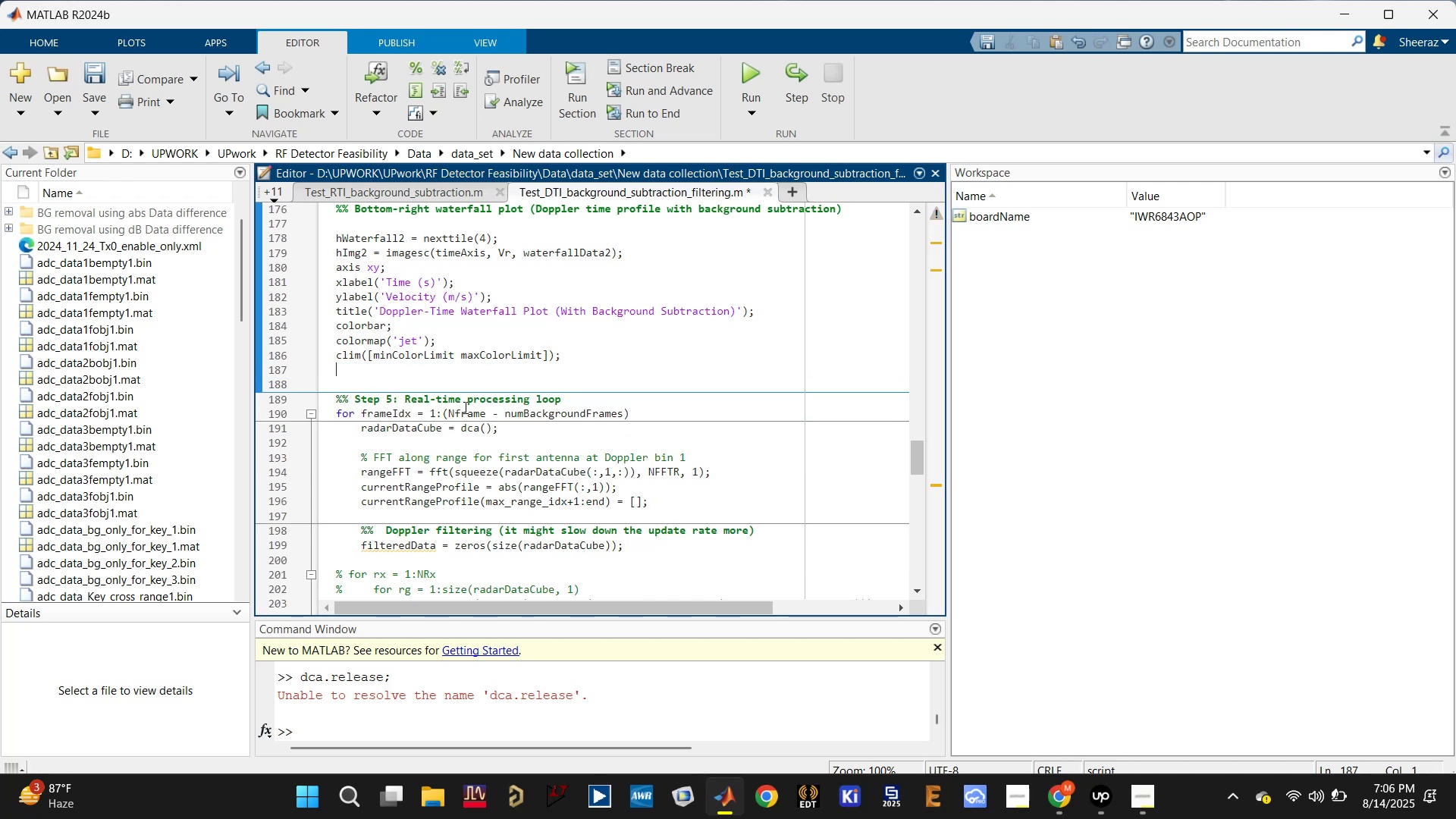 
key(Backspace)
 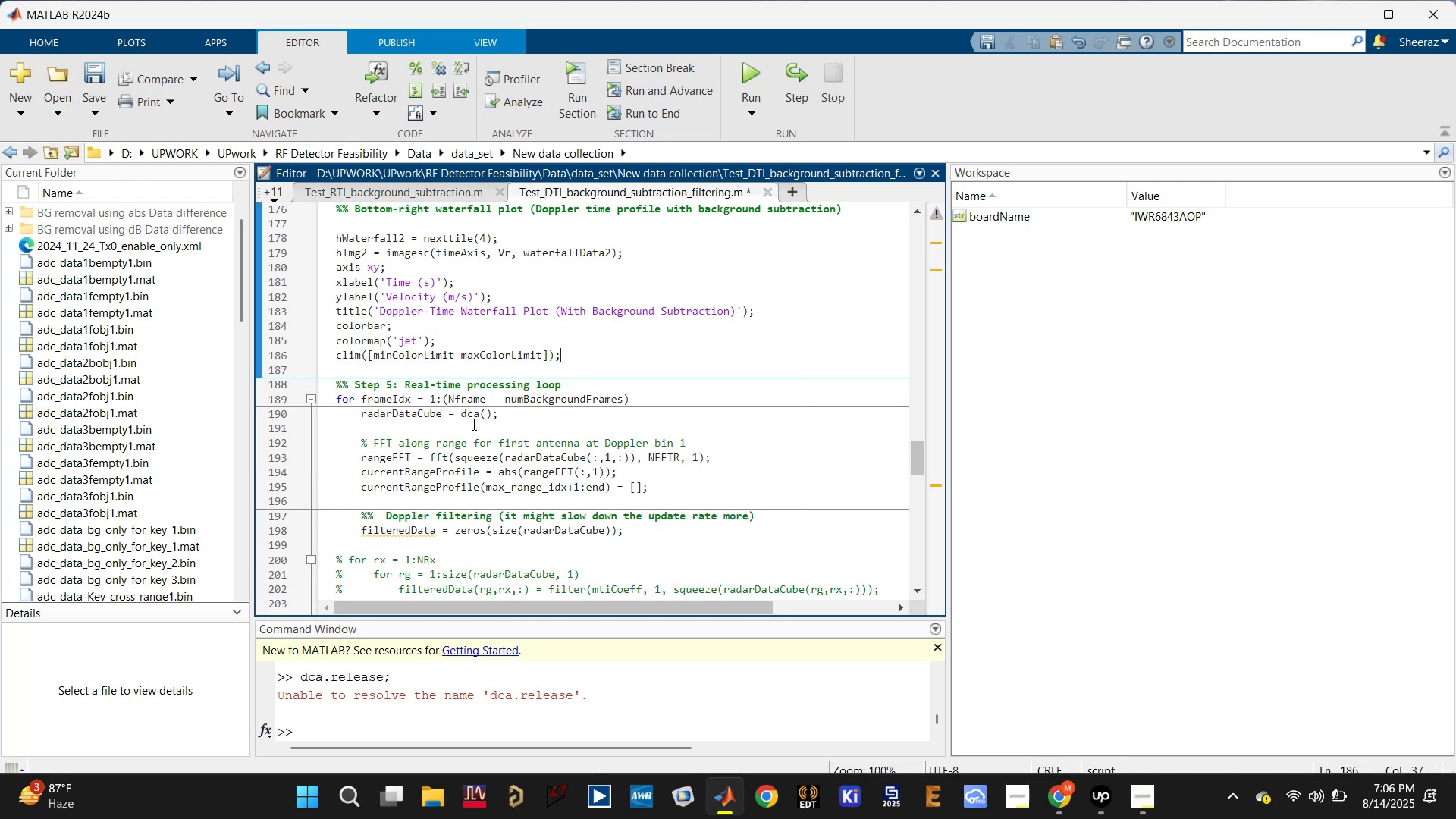 
scroll: coordinate [485, 441], scroll_direction: down, amount: 1.0
 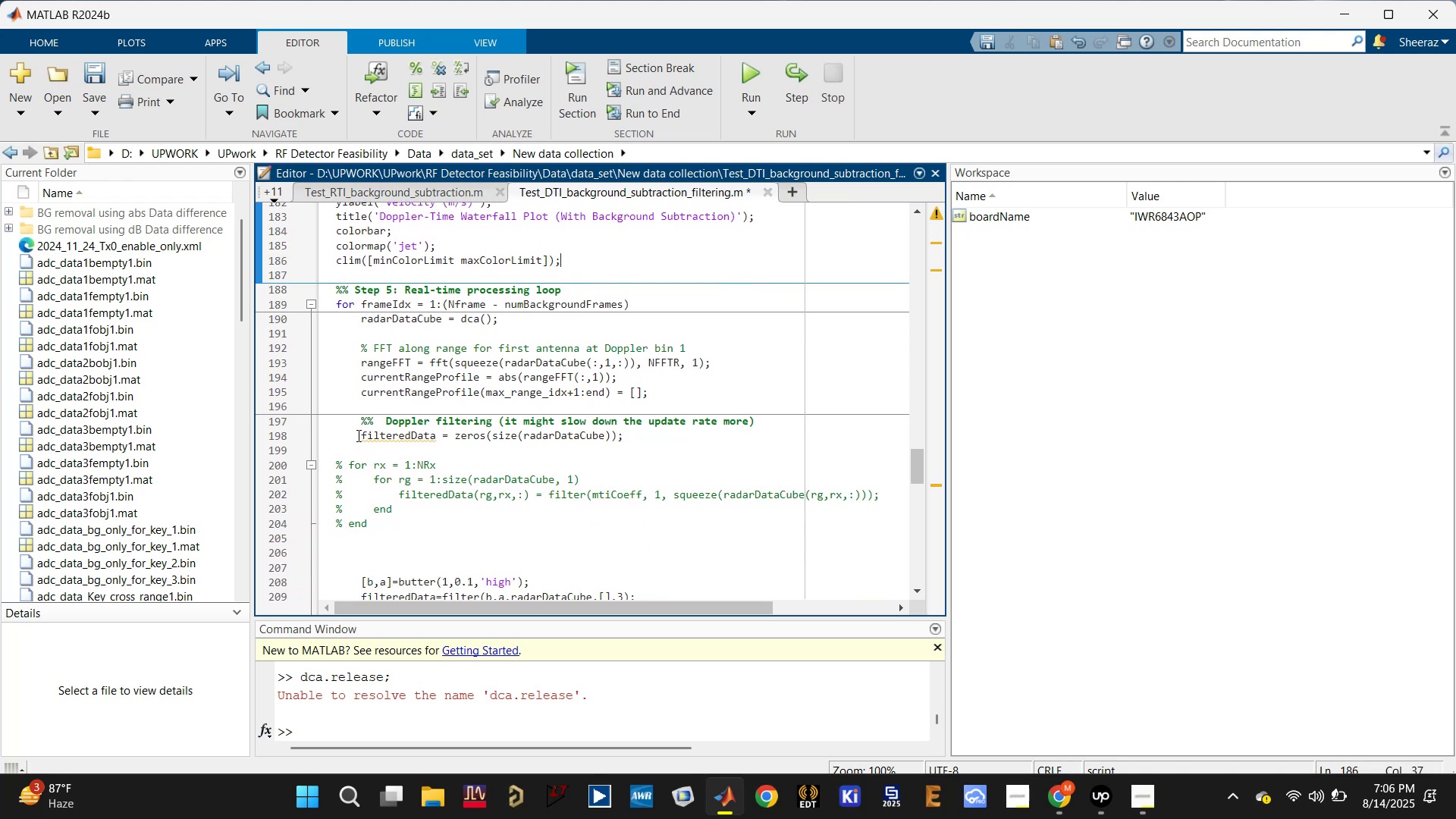 
double_click([384, 439])
 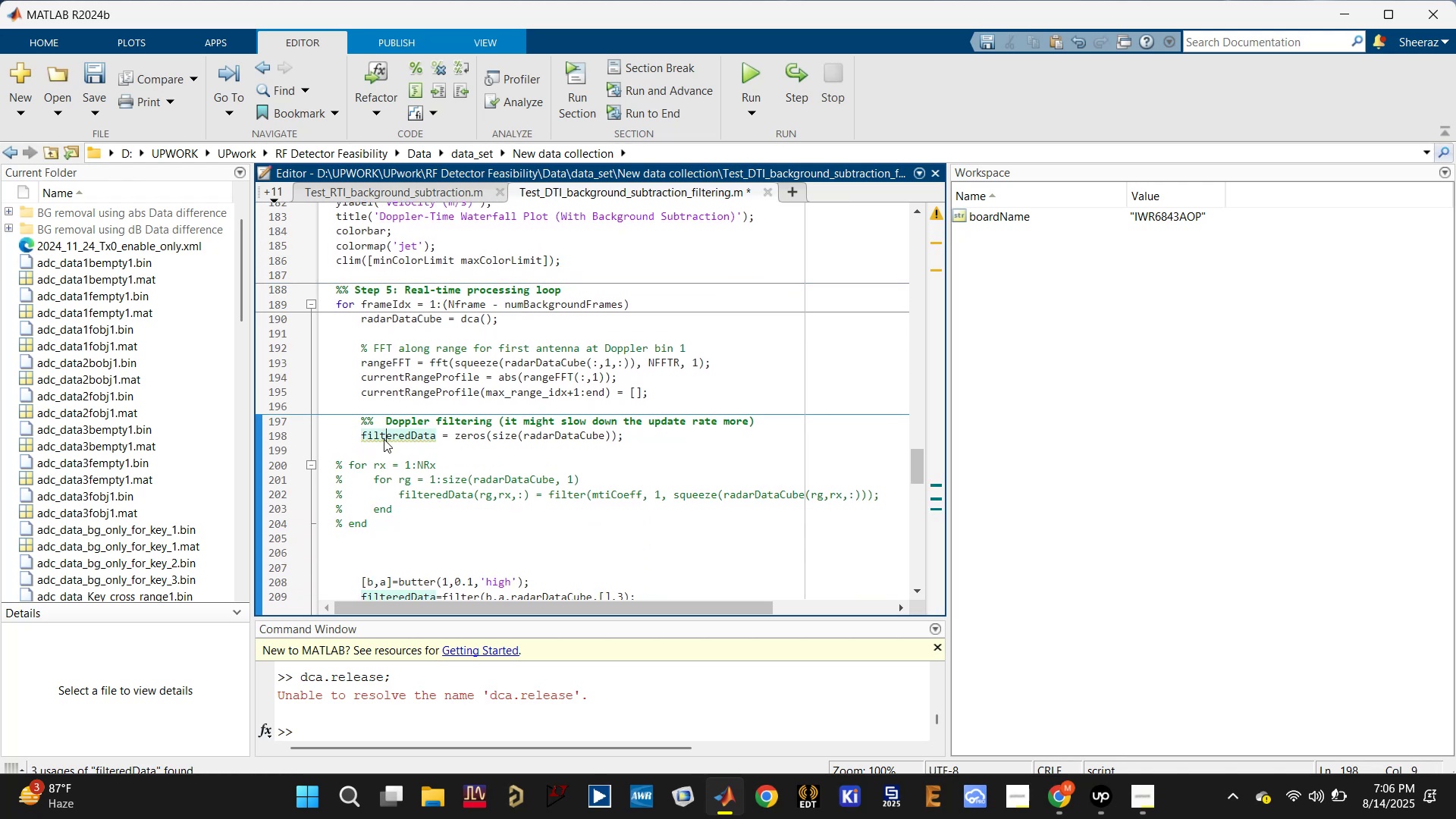 
scroll: coordinate [384, 439], scroll_direction: down, amount: 1.0
 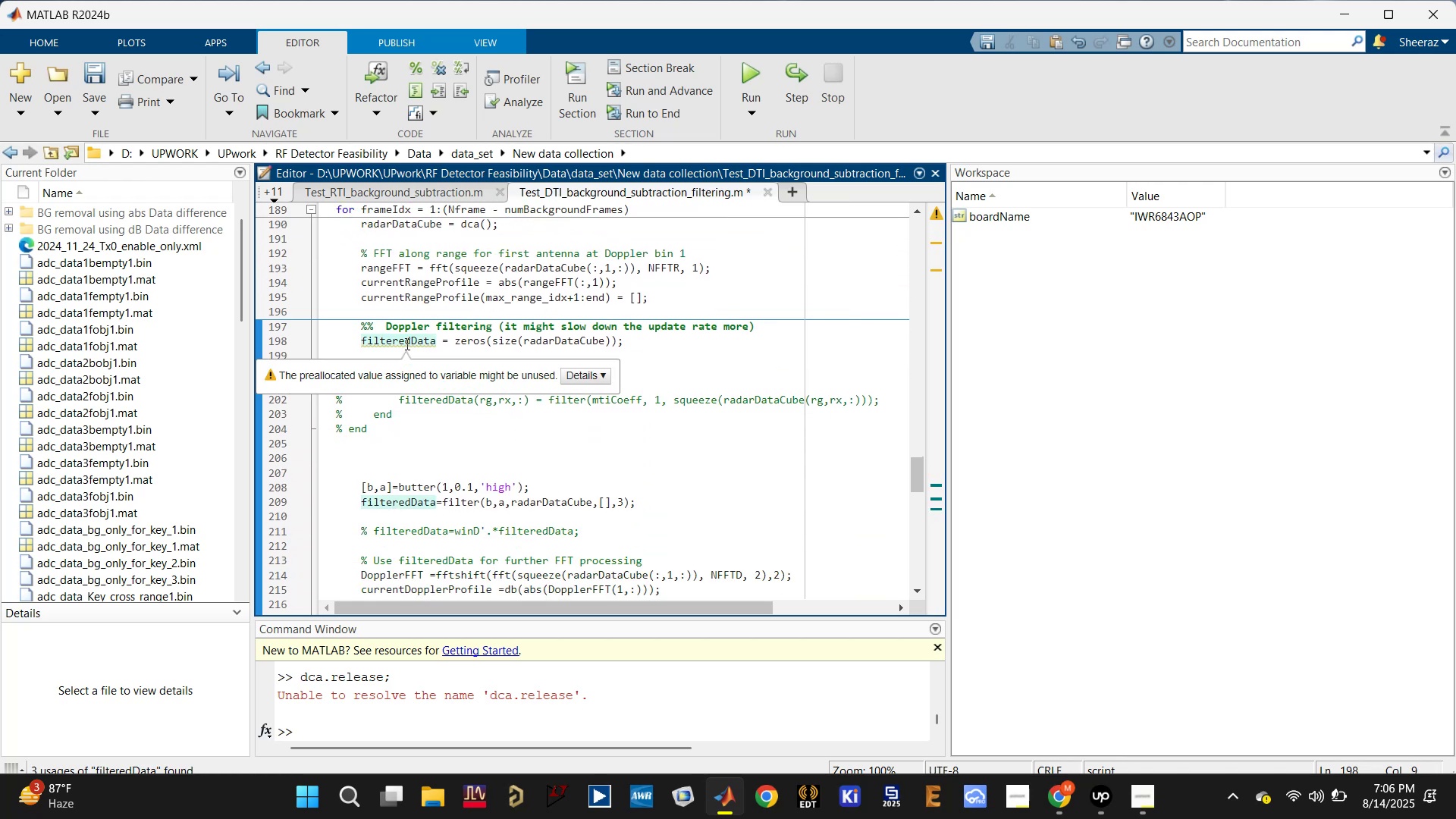 
double_click([407, 344])
 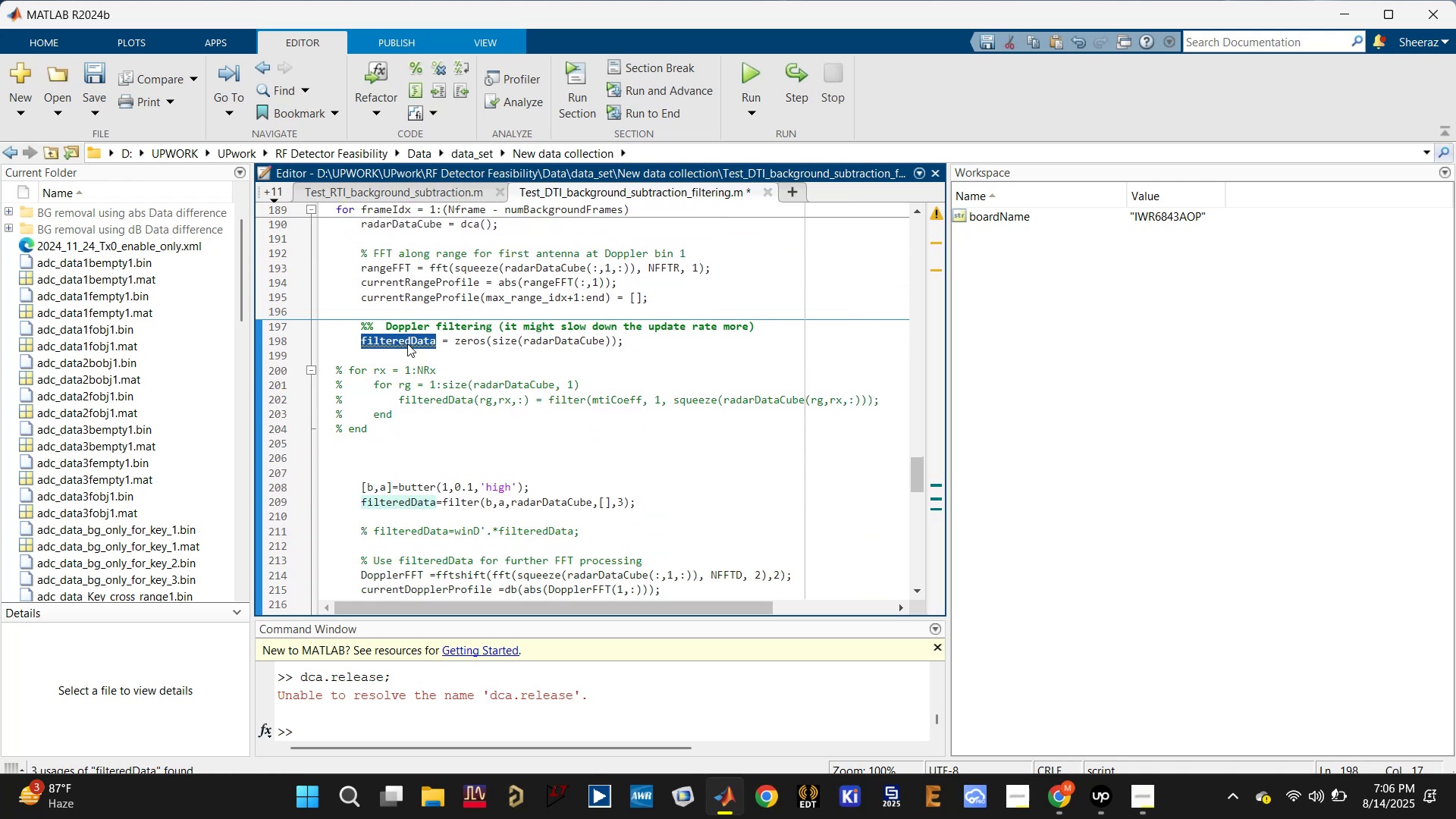 
double_click([407, 344])
 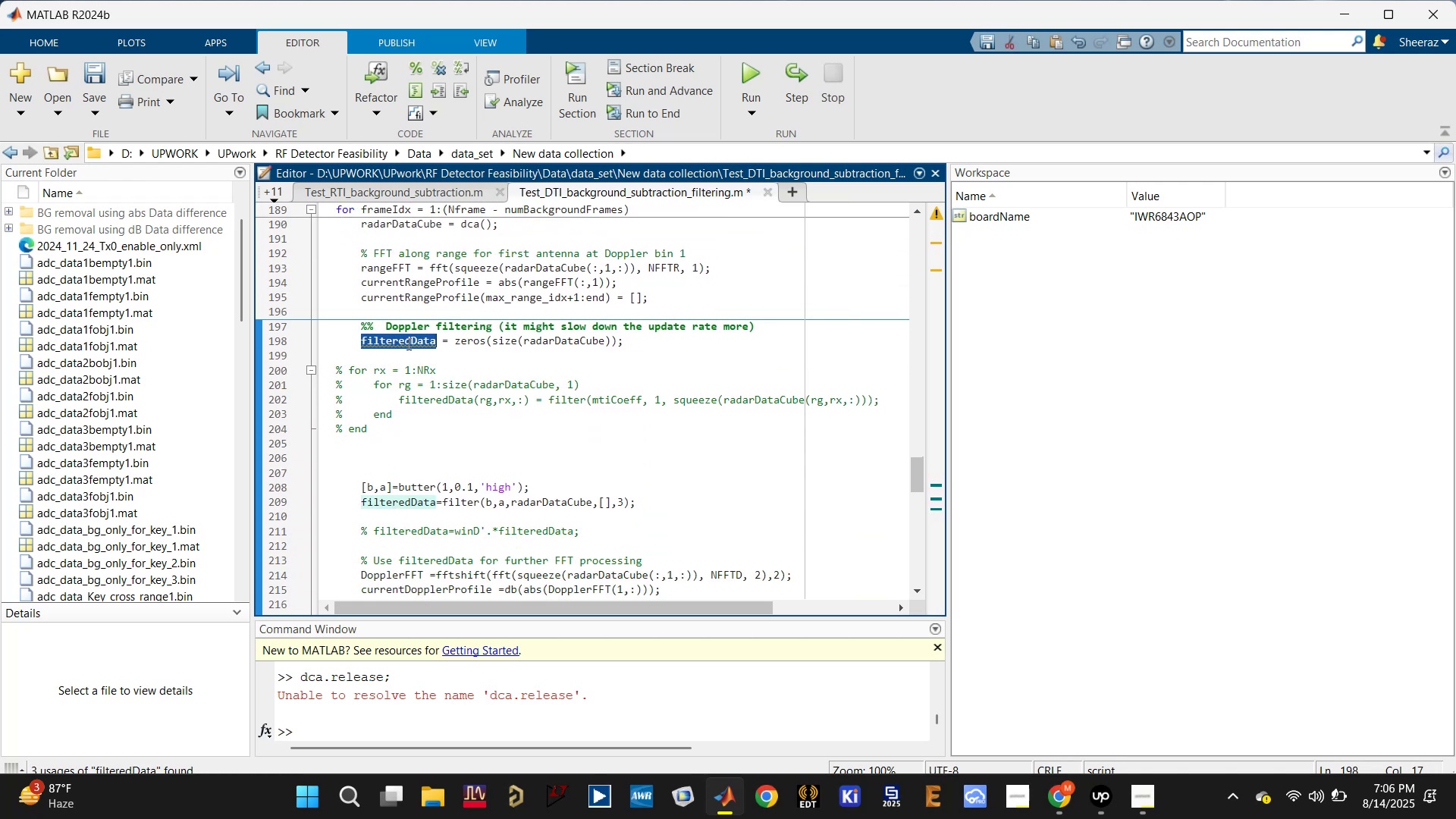 
triple_click([407, 344])
 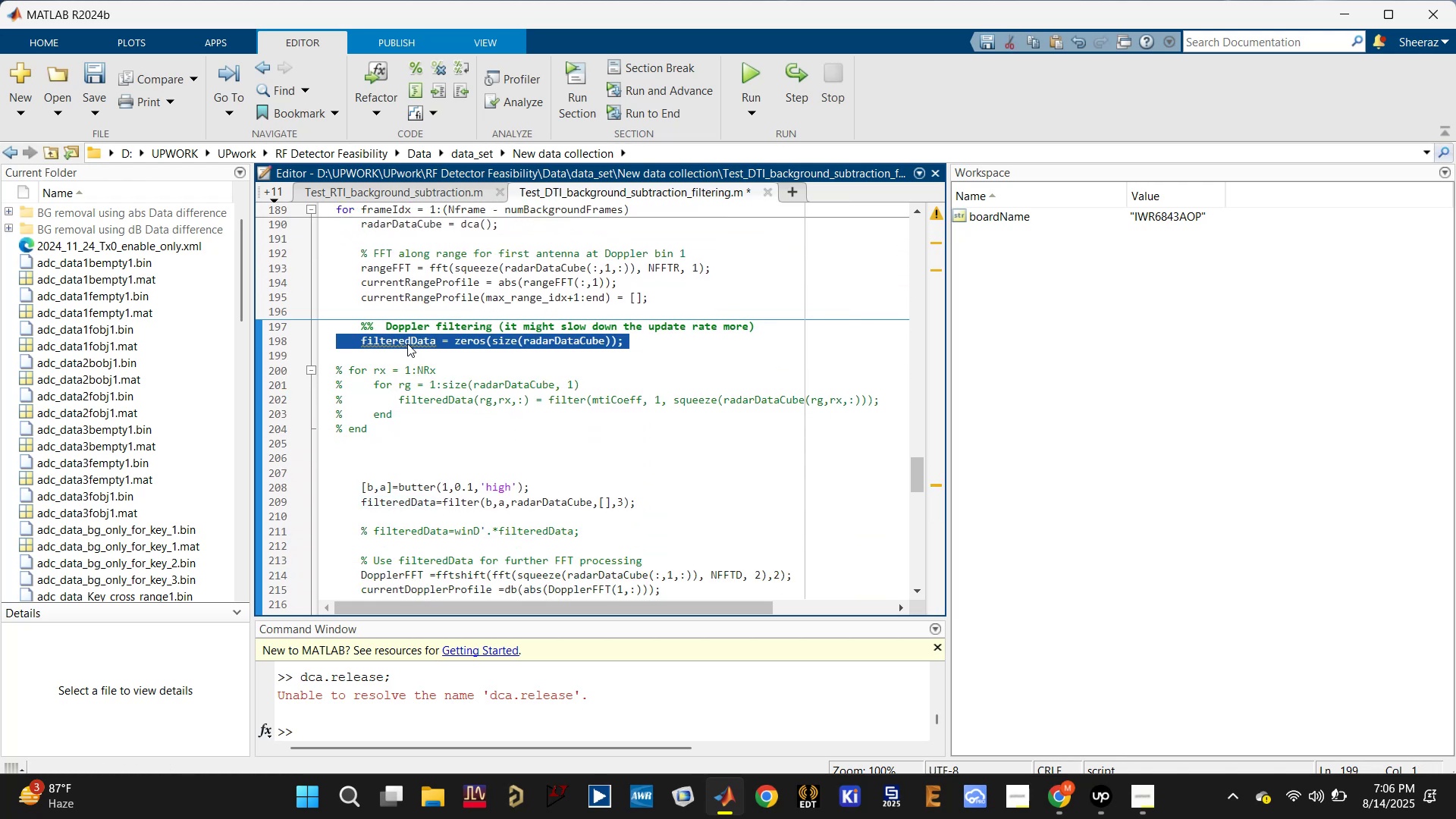 
key(Backspace)
 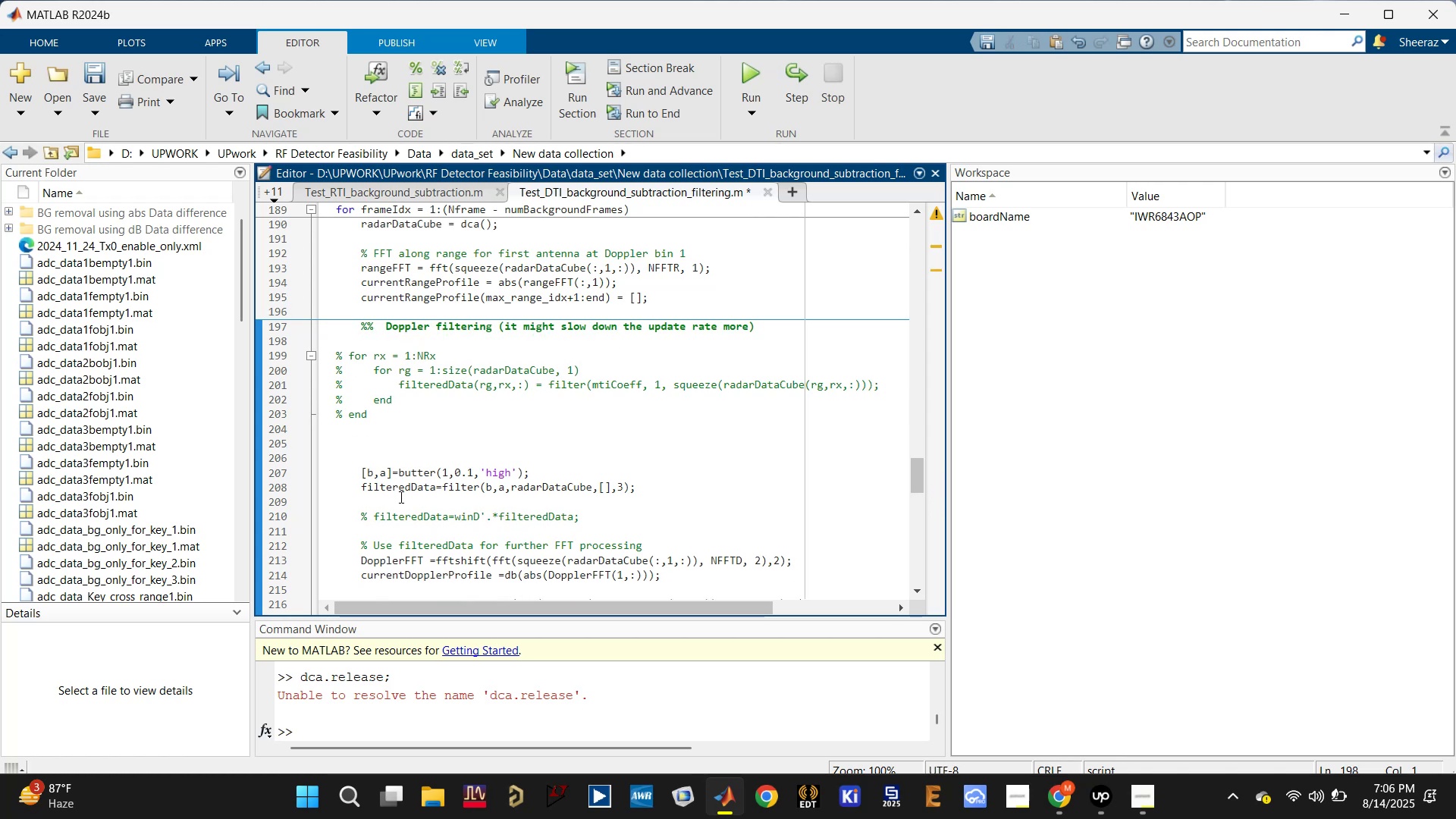 
double_click([401, 488])
 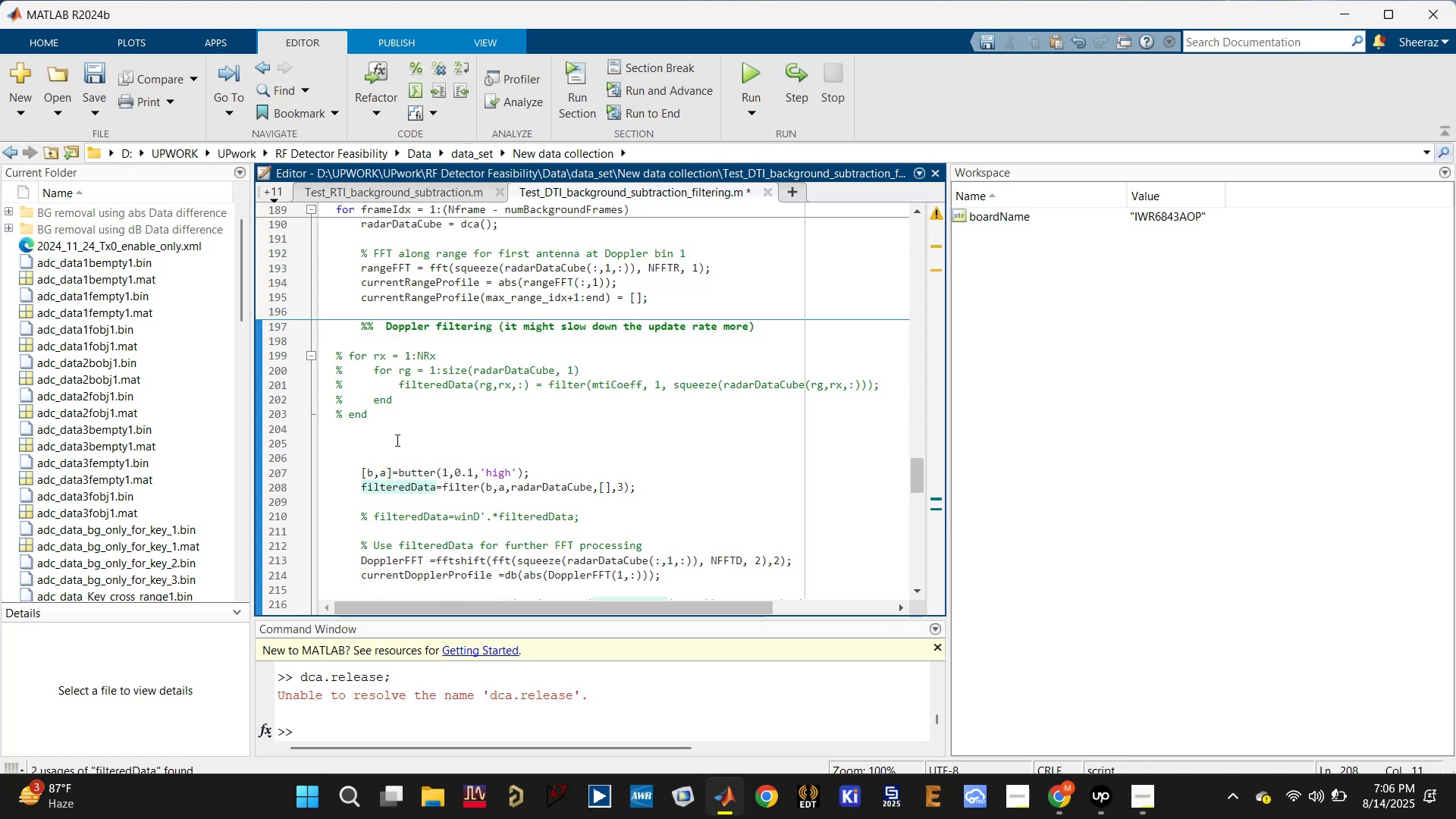 
left_click([396, 436])
 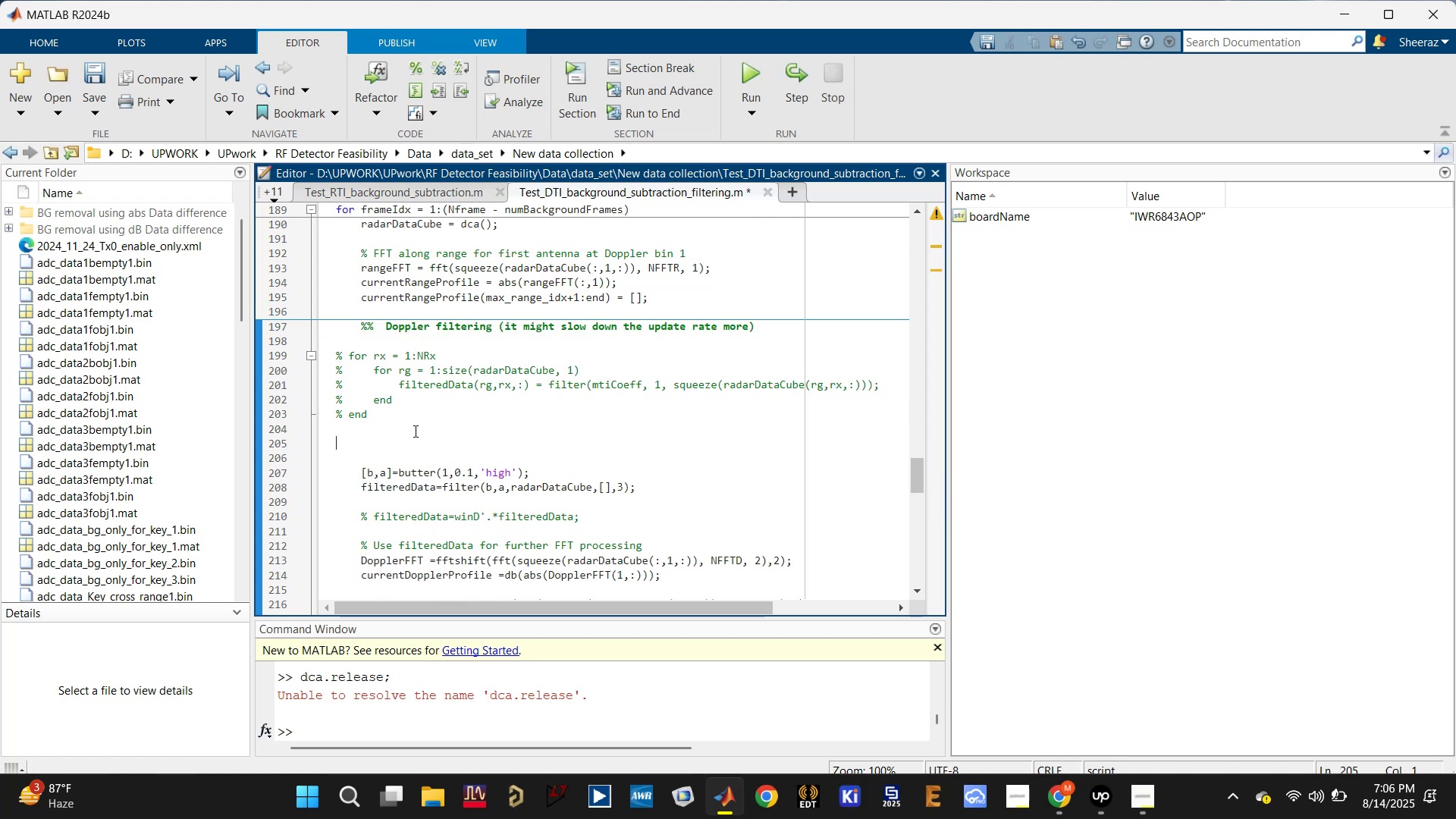 
left_click_drag(start_coordinate=[413, 431], to_coordinate=[331, 346])
 